 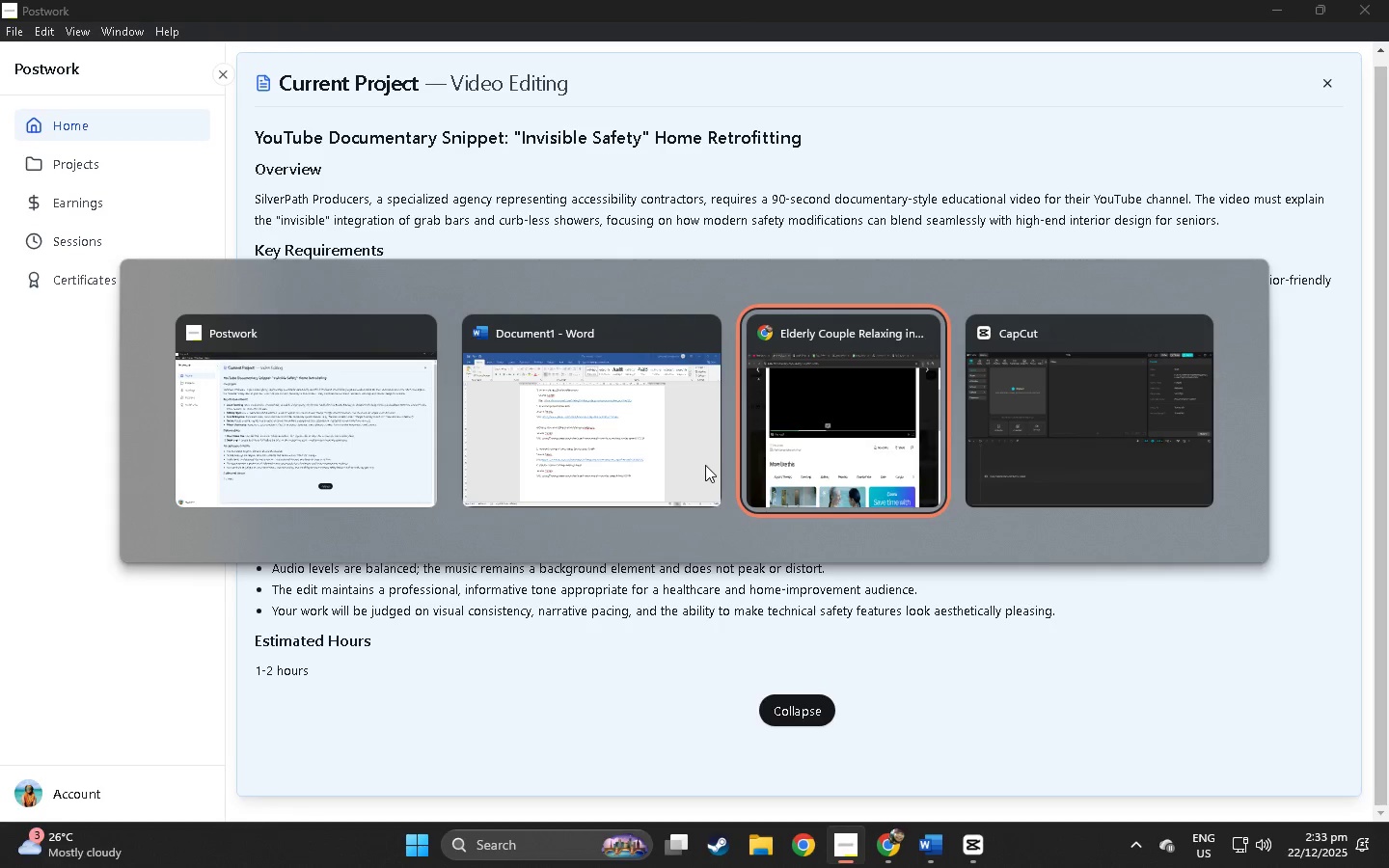 
key(Alt+Tab)
 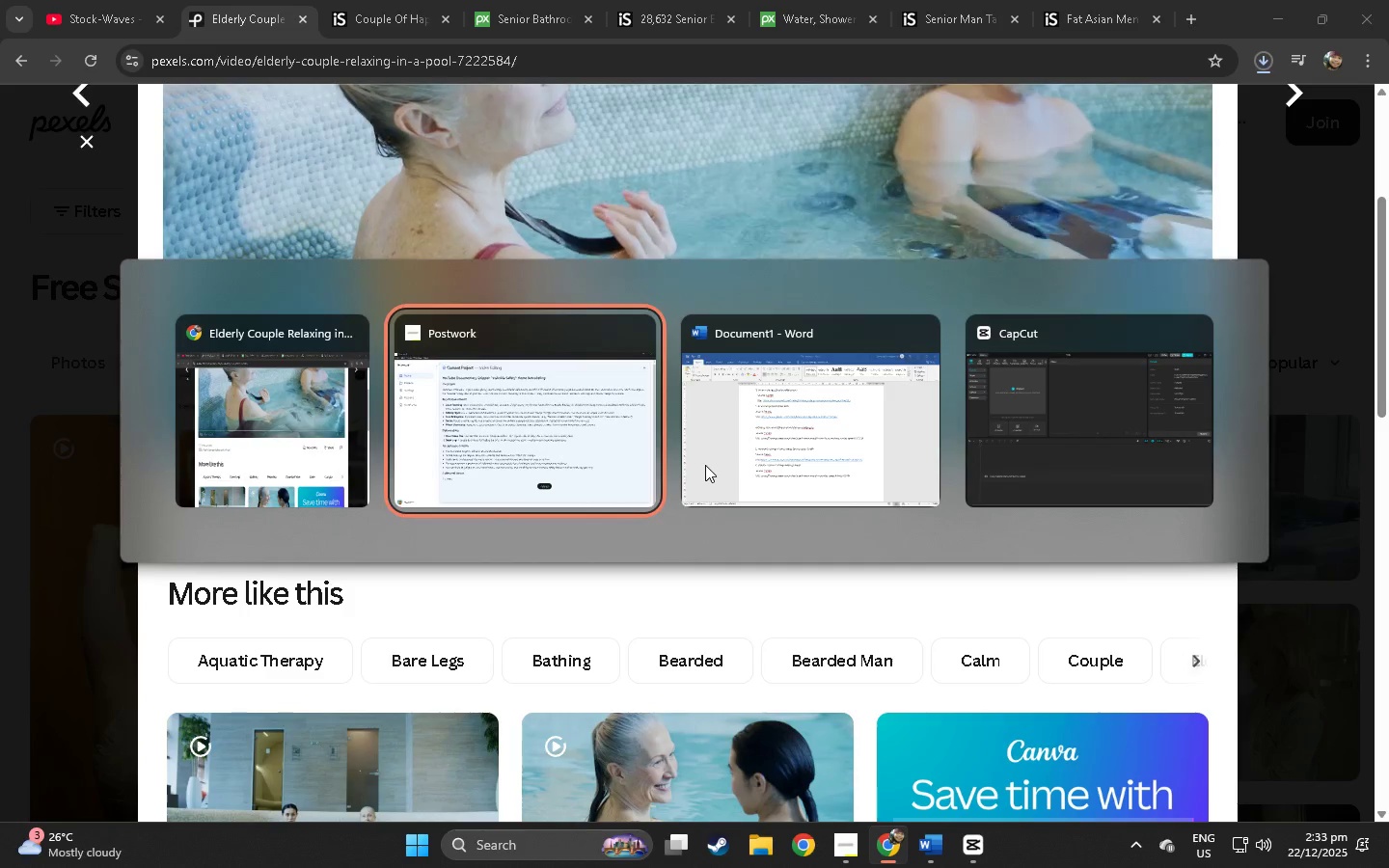 
key(Alt+Tab)
 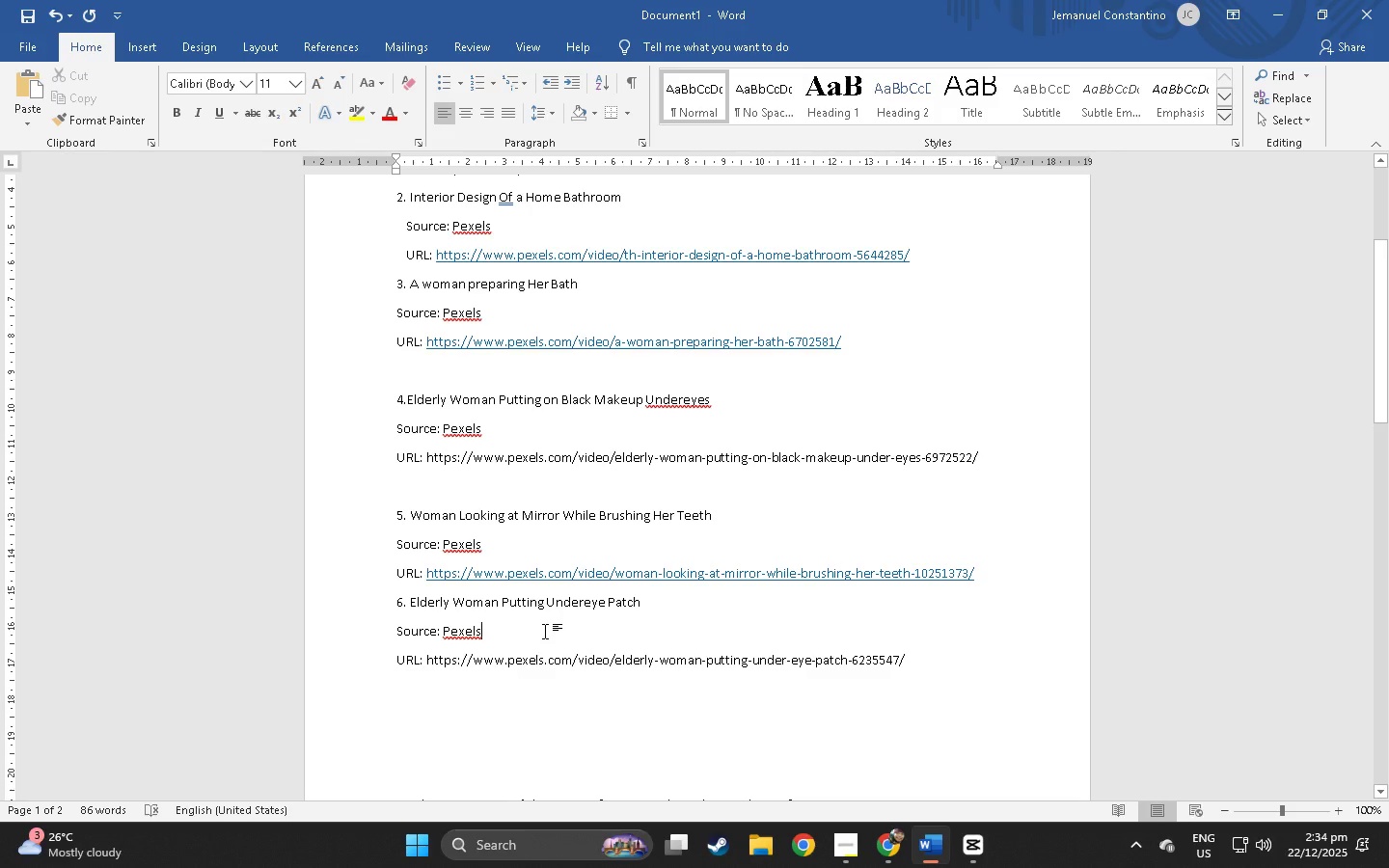 
left_click([916, 541])
 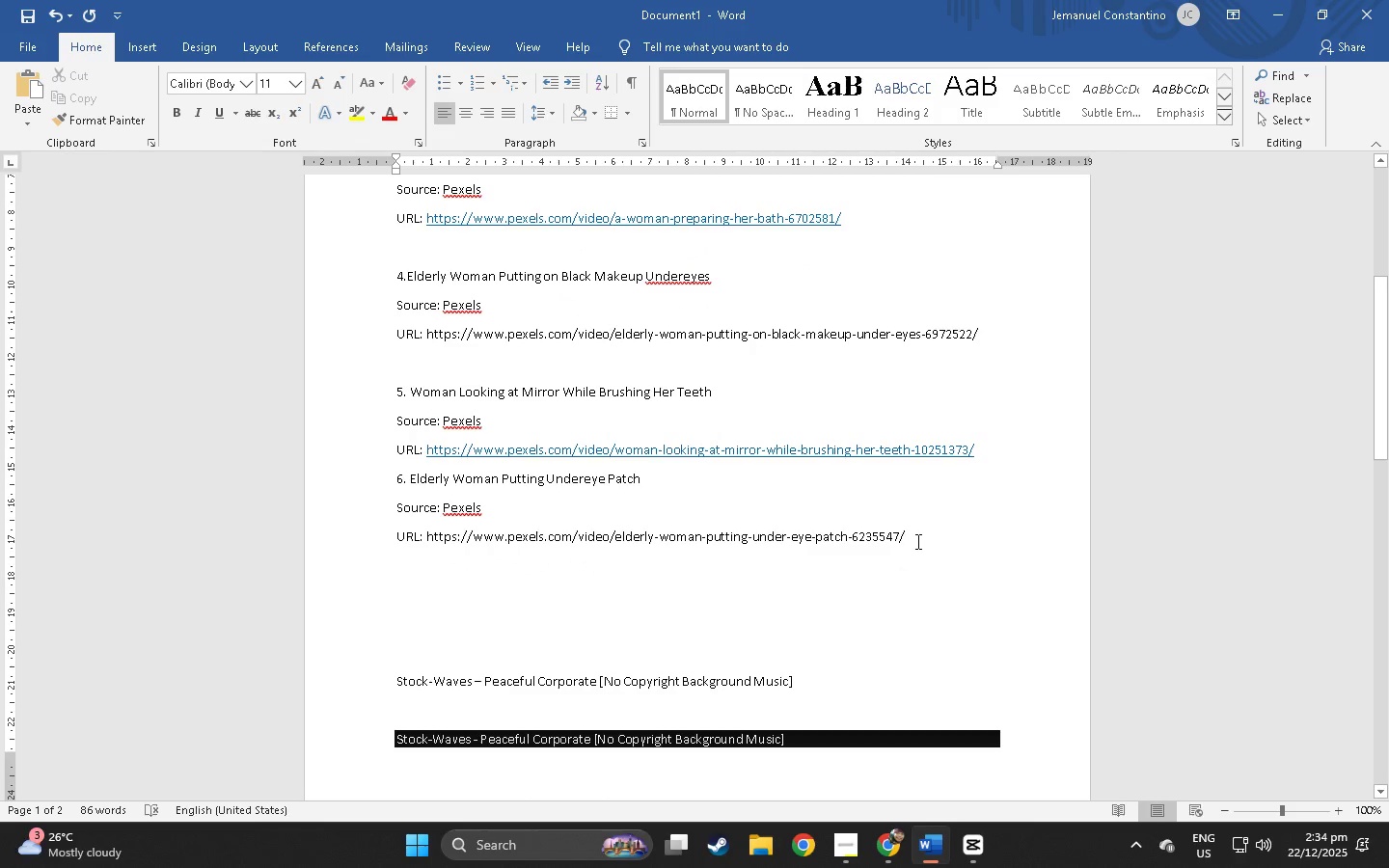 
scroll: coordinate [806, 603], scroll_direction: down, amount: 8.0
 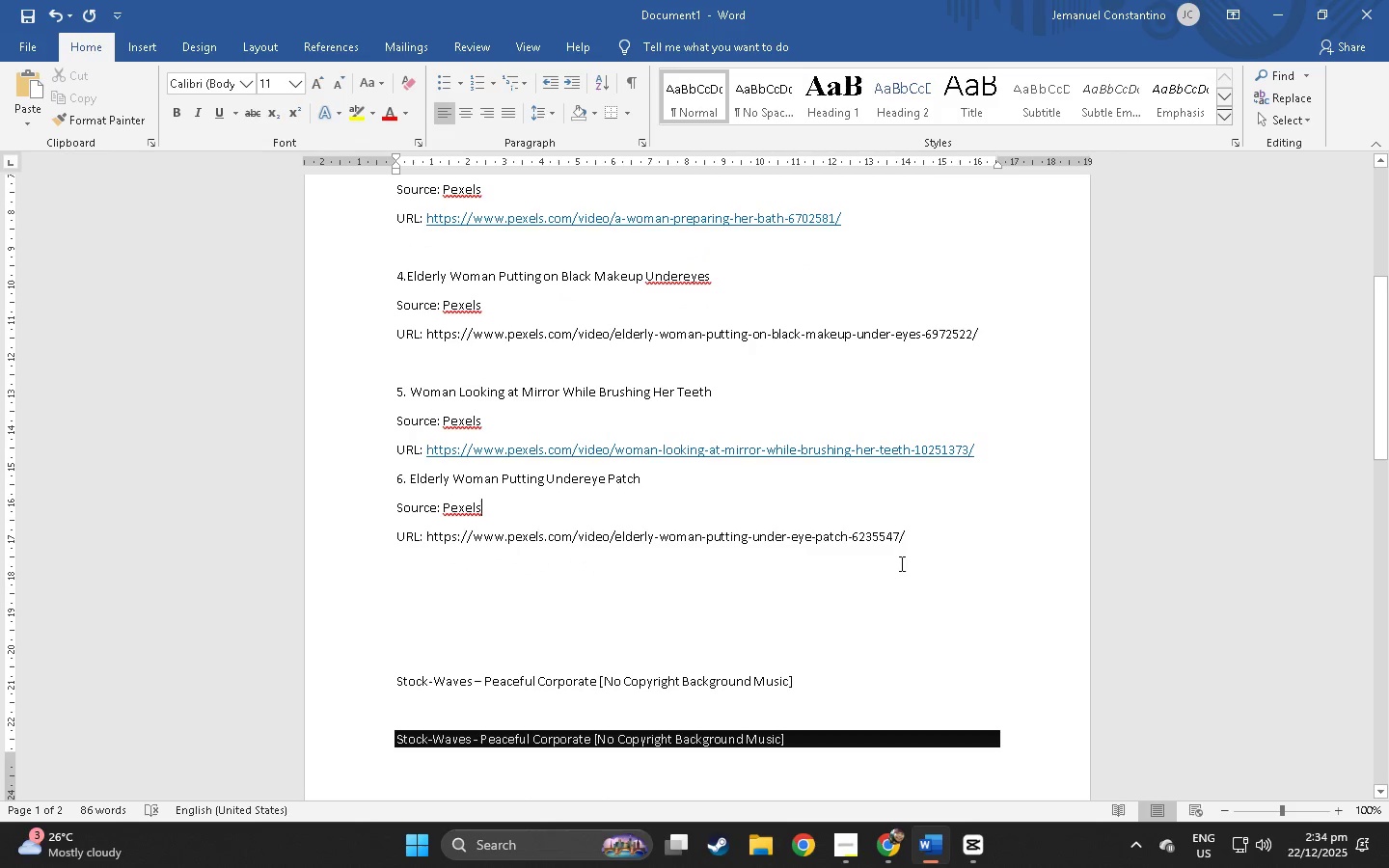 
key(Enter)
 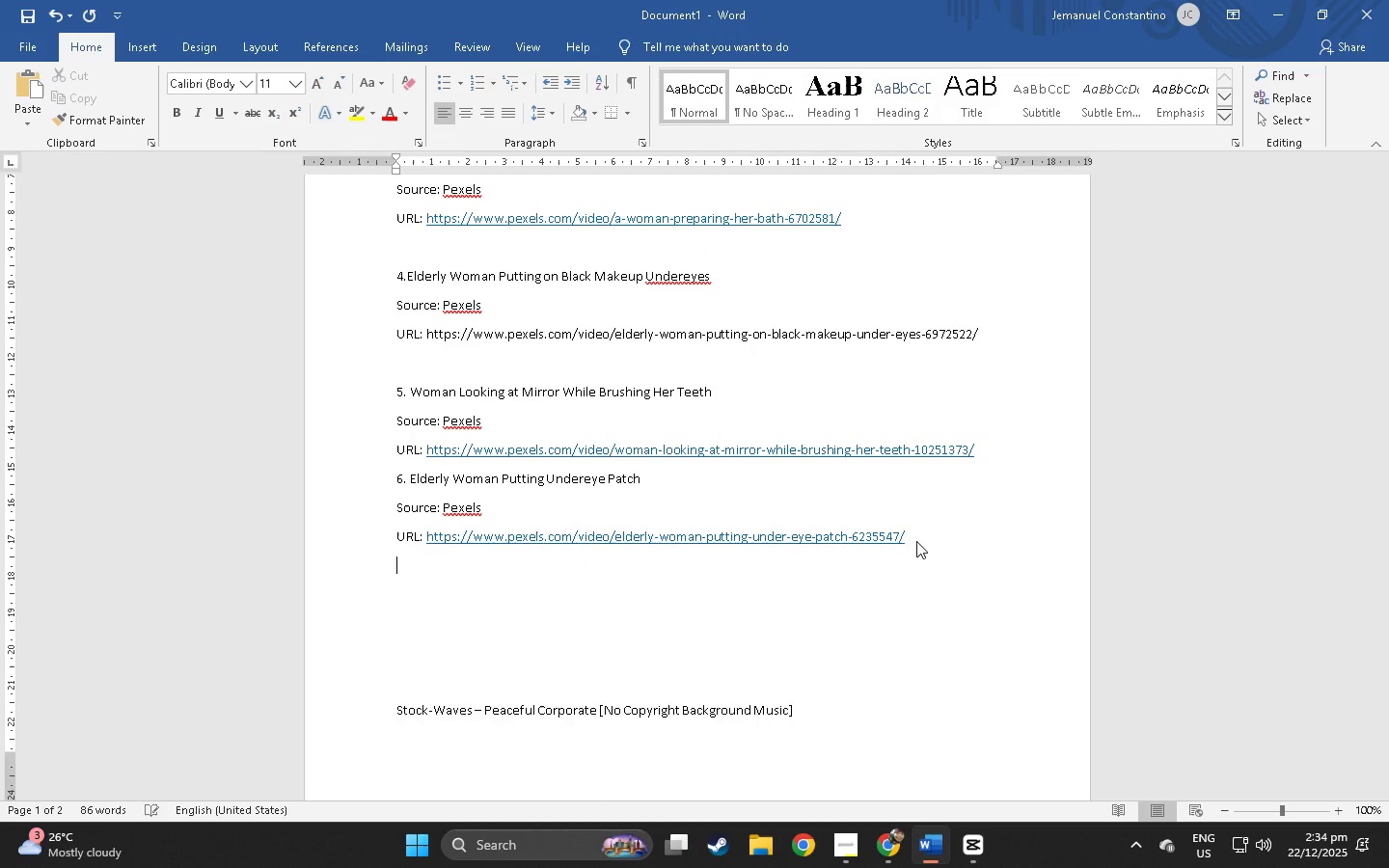 
key(Enter)
 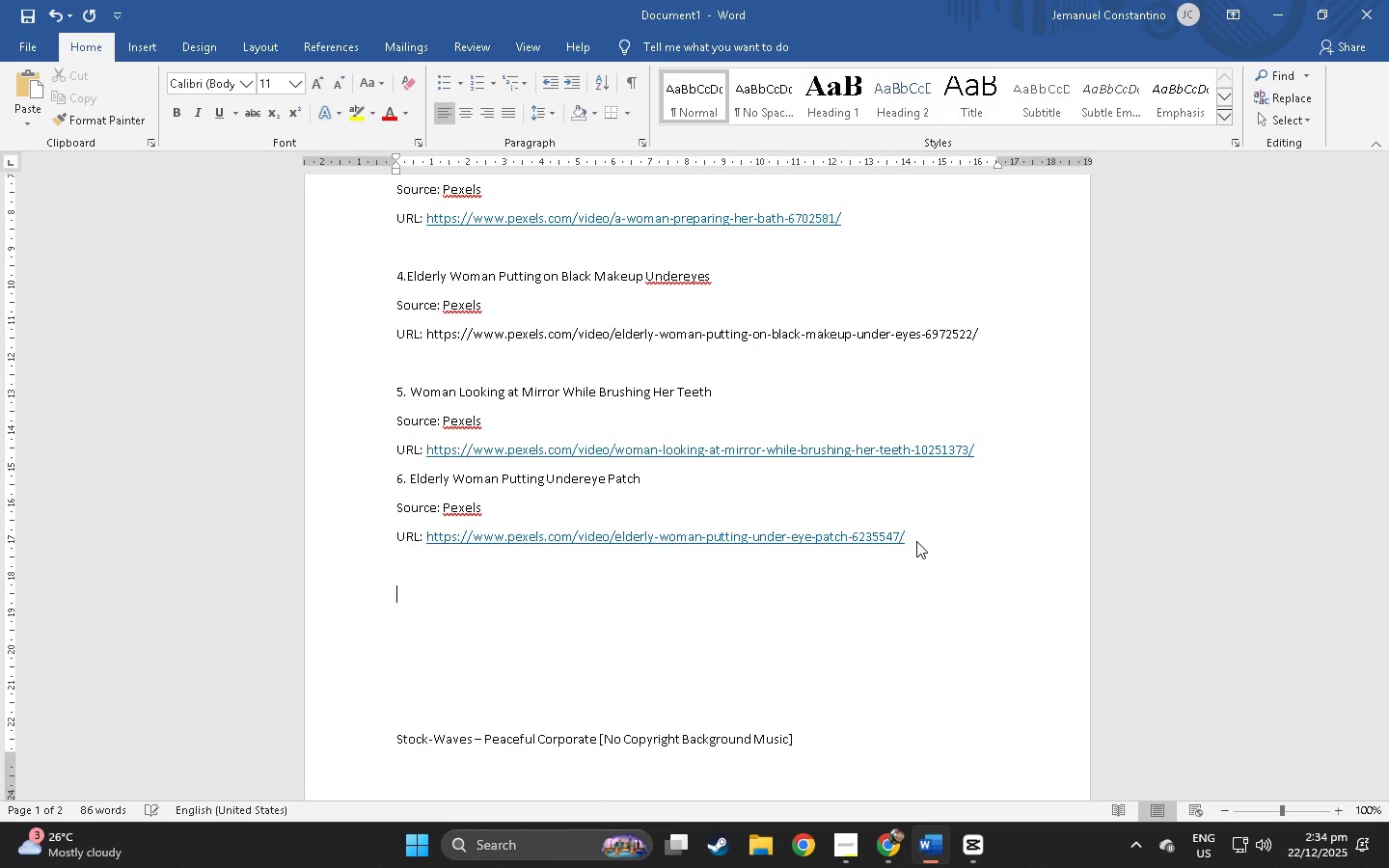 
type(7/)
key(Backspace)
type(. Elderly People )
 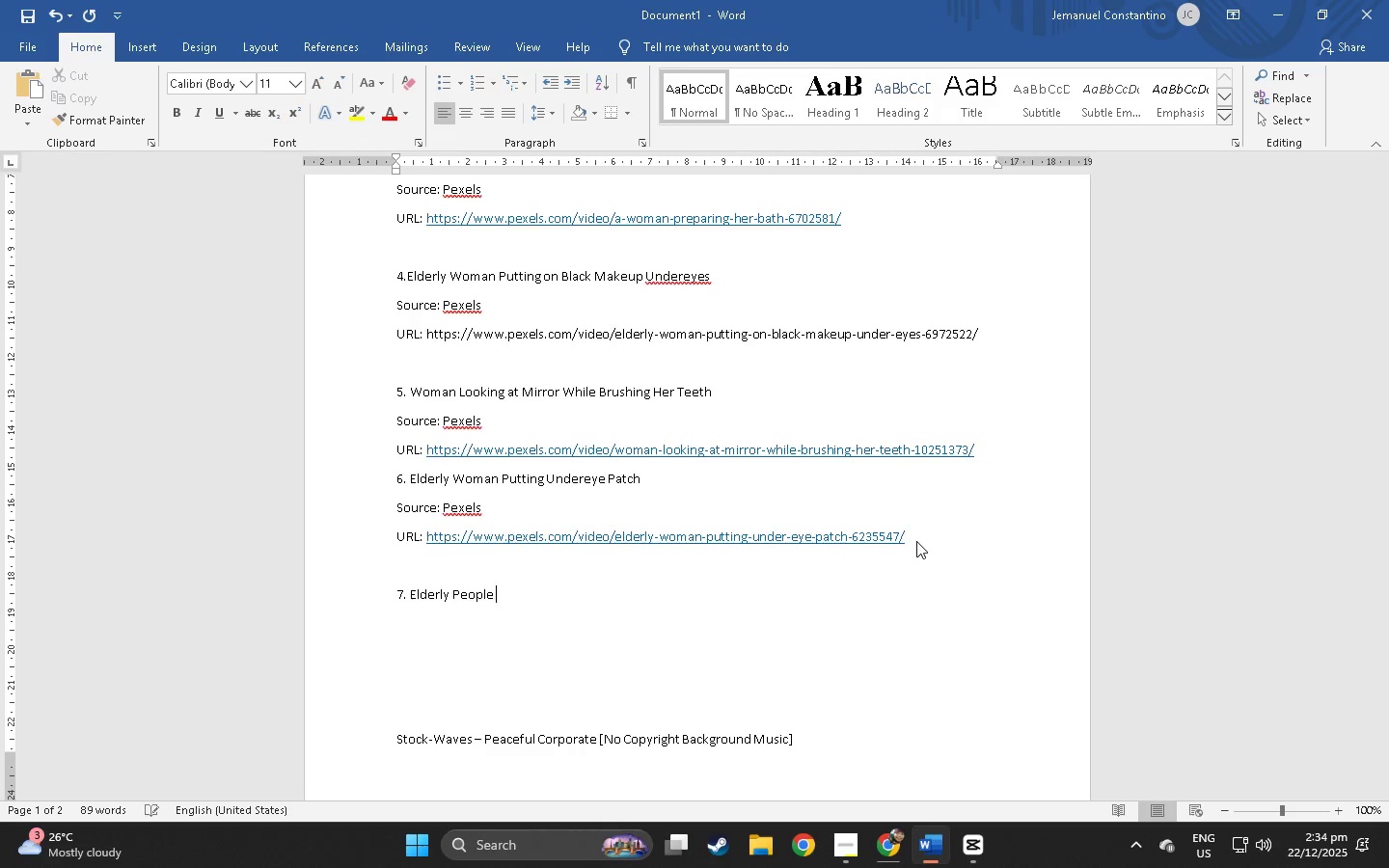 
key(Alt+AltLeft)
 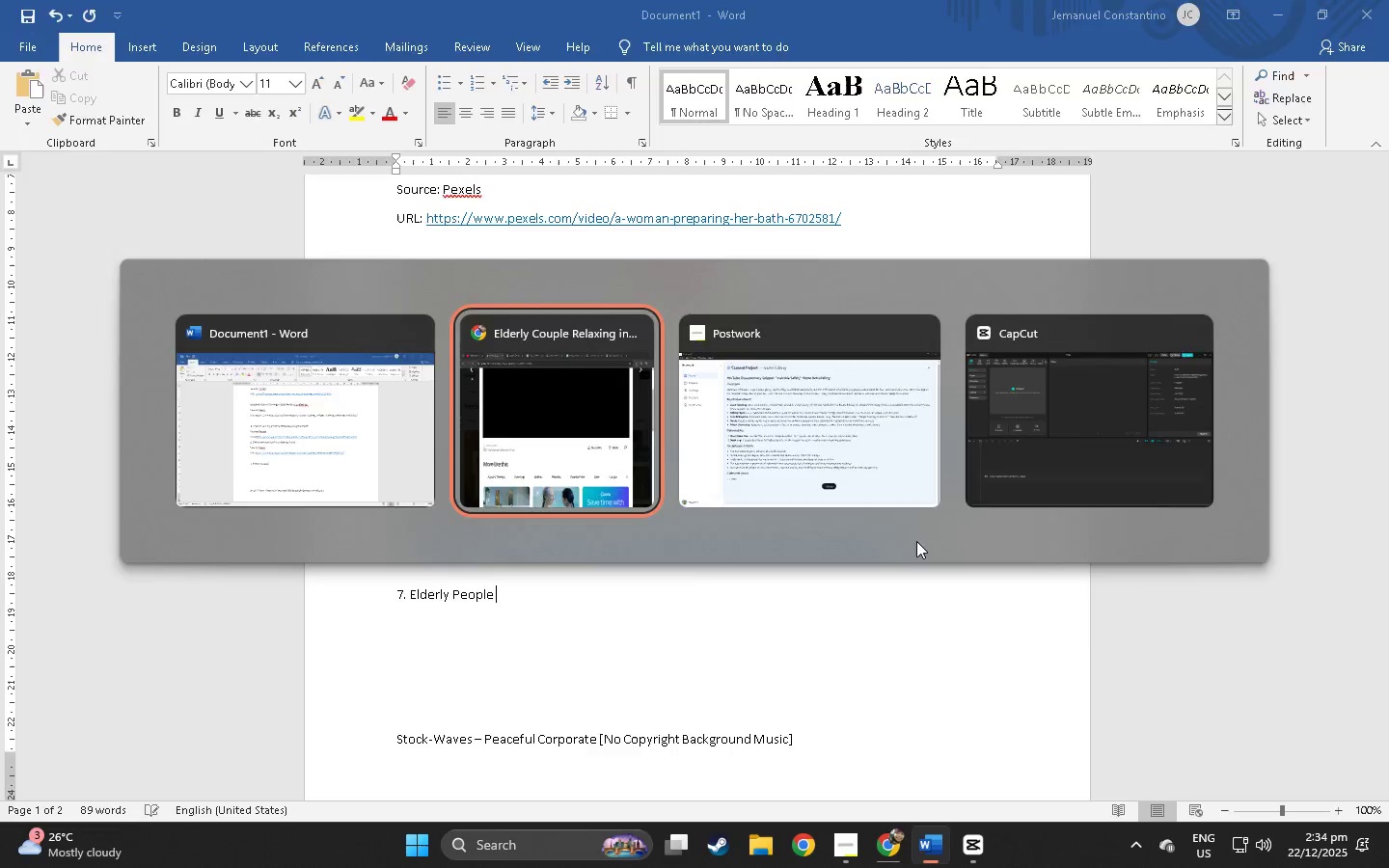 
key(Alt+Tab)
 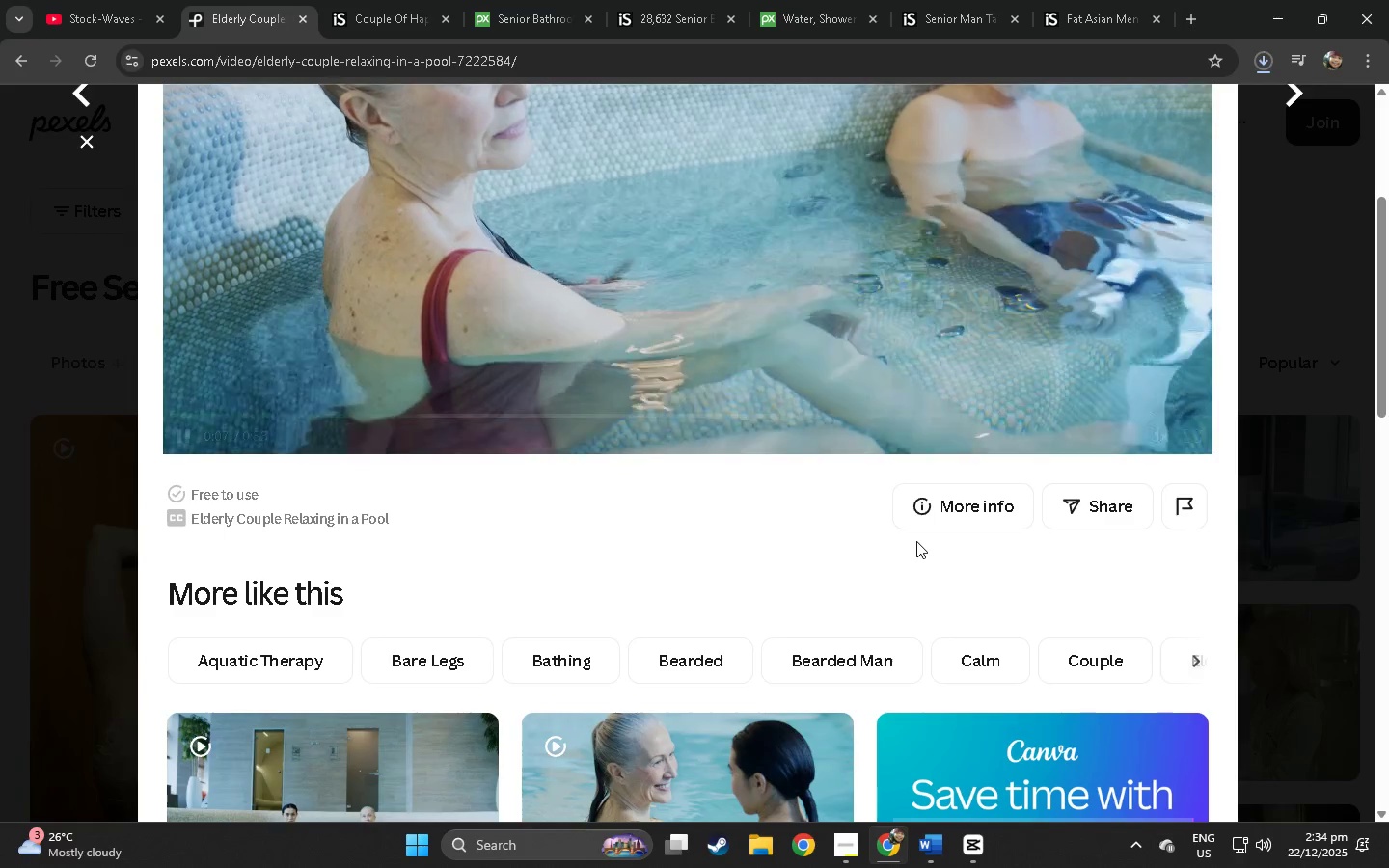 
key(Alt+AltLeft)
 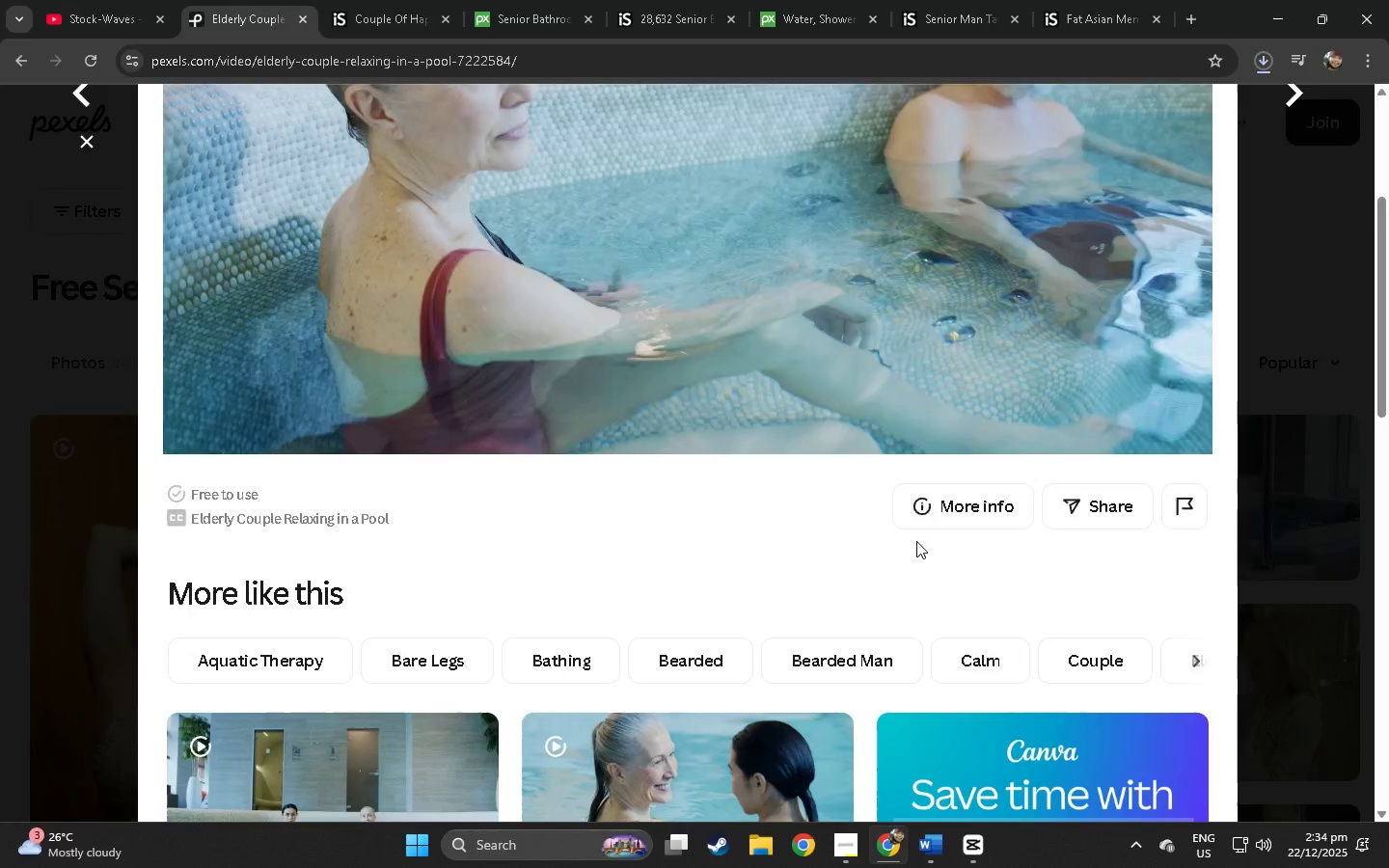 
key(Tab)
type(P)
key(Backspace)
type(Relaxing at)
key(Backspace)
key(Backspace)
 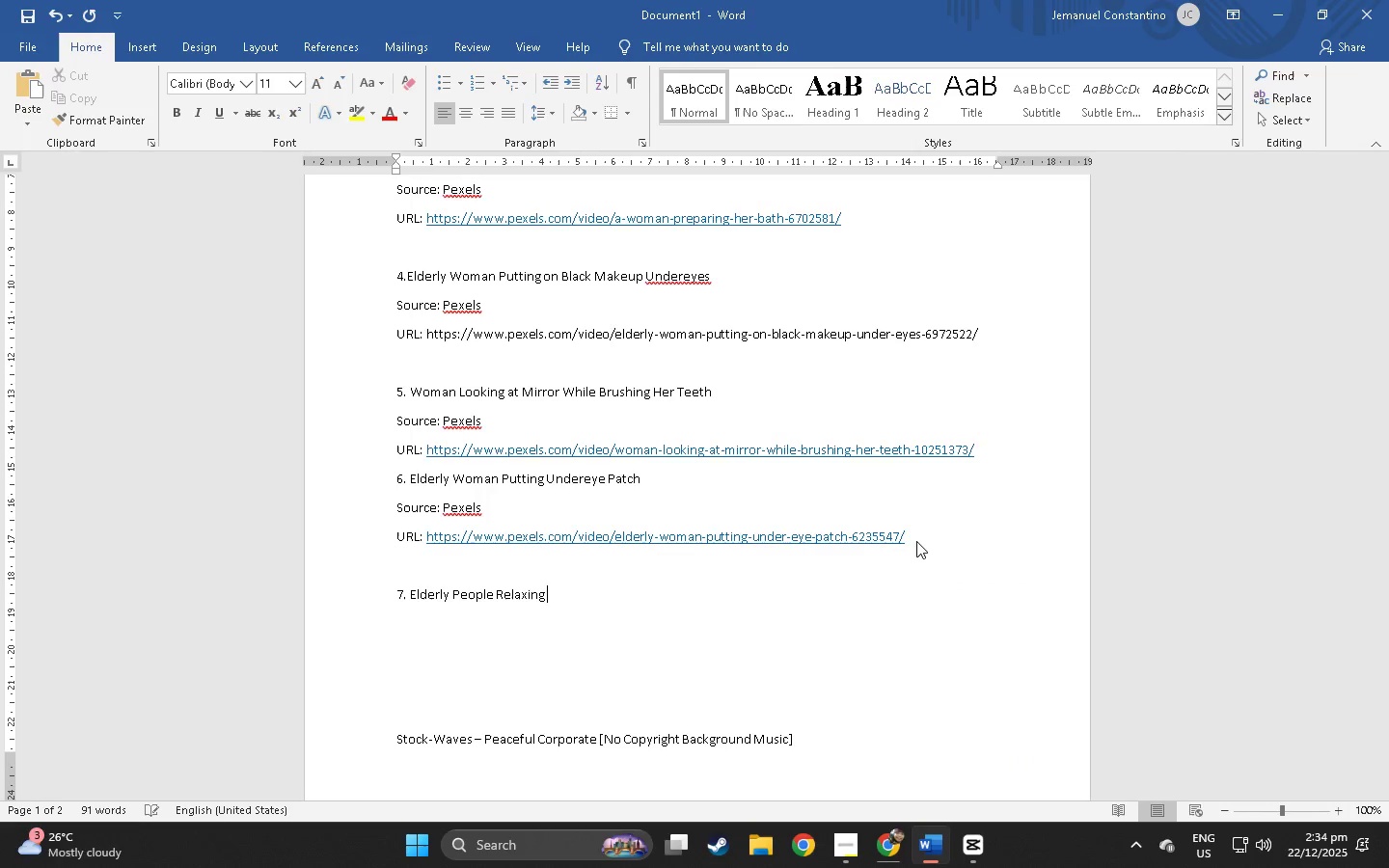 
key(Alt+AltLeft)
 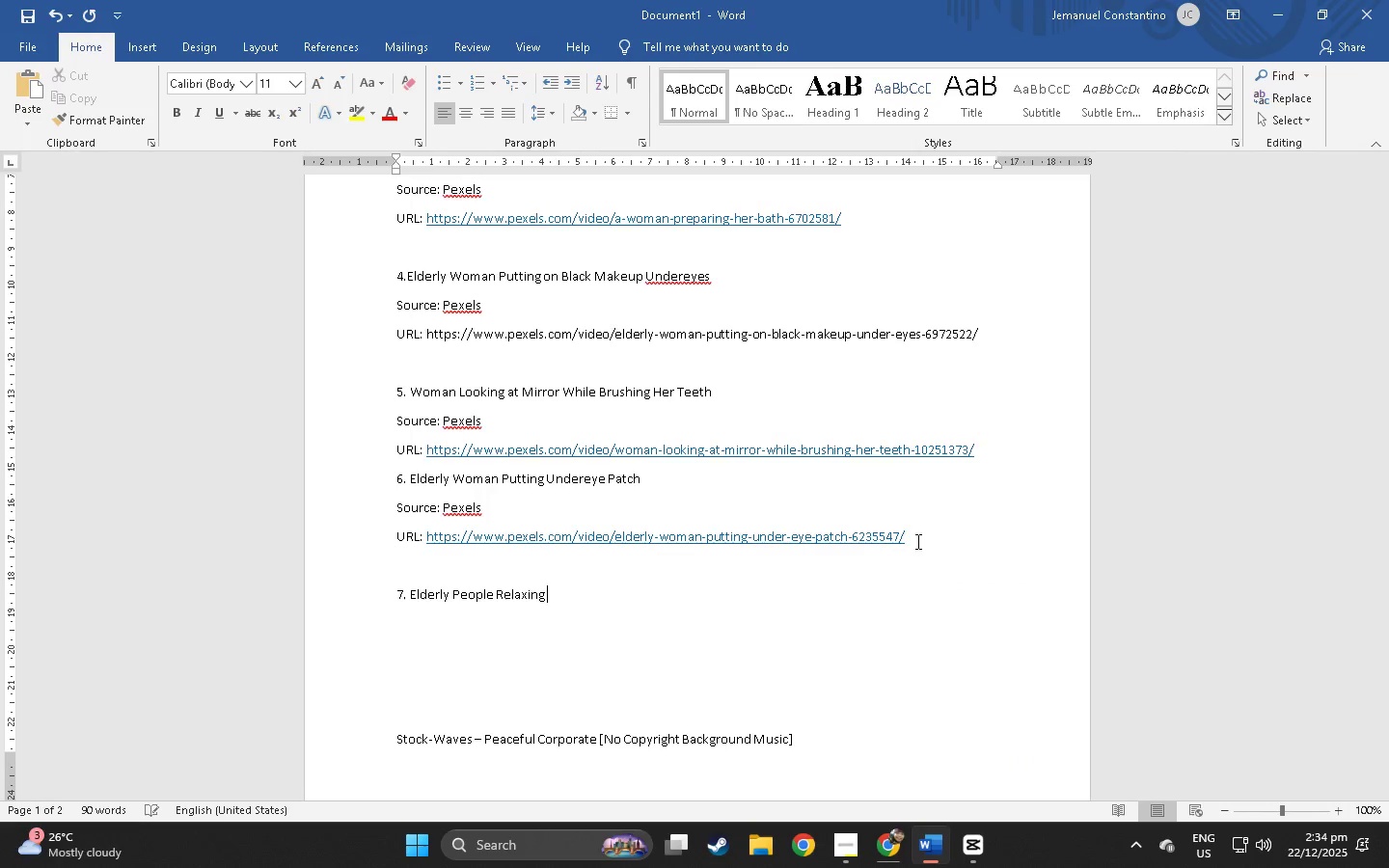 
key(Alt+Tab)
 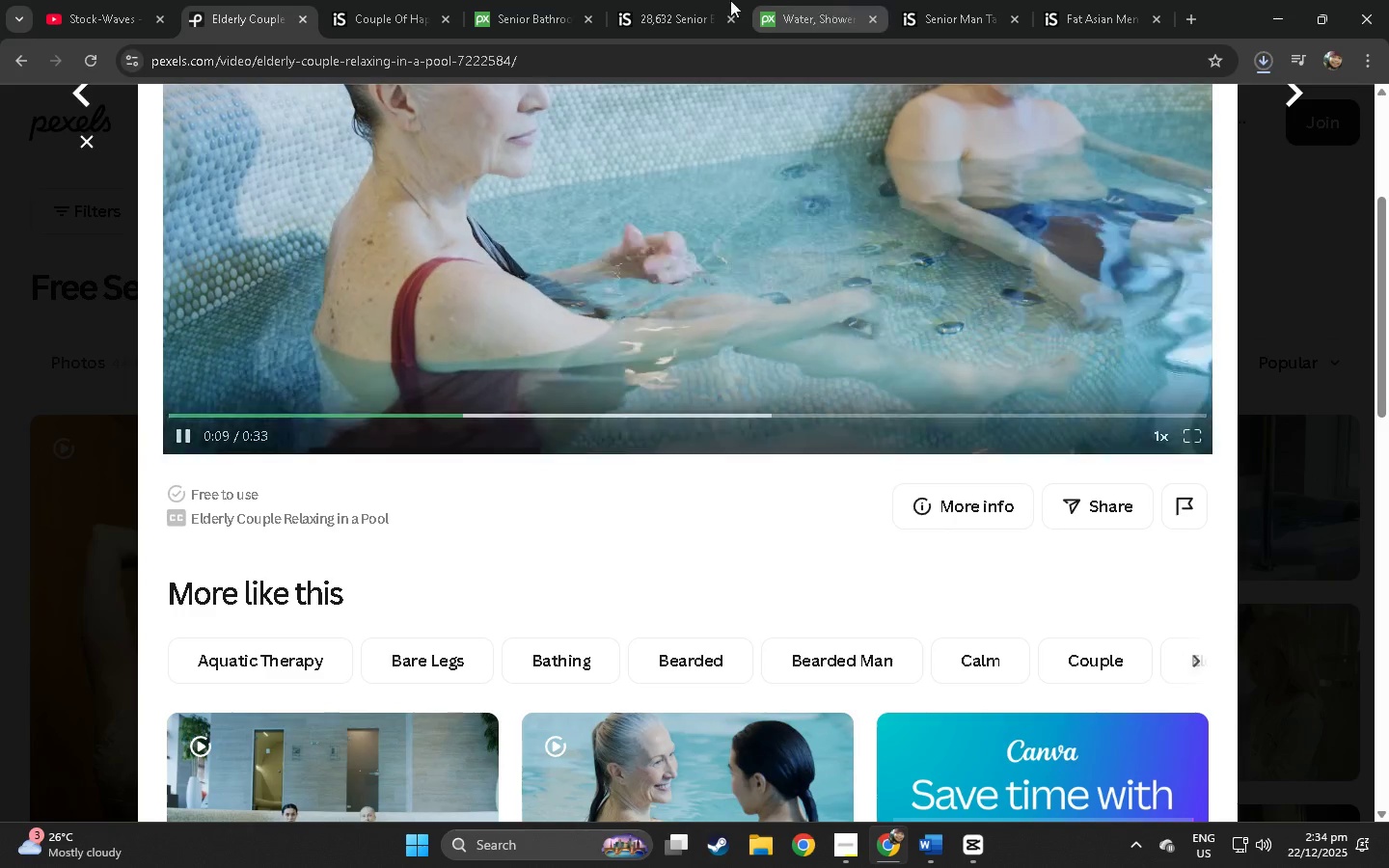 
left_click([599, 68])
 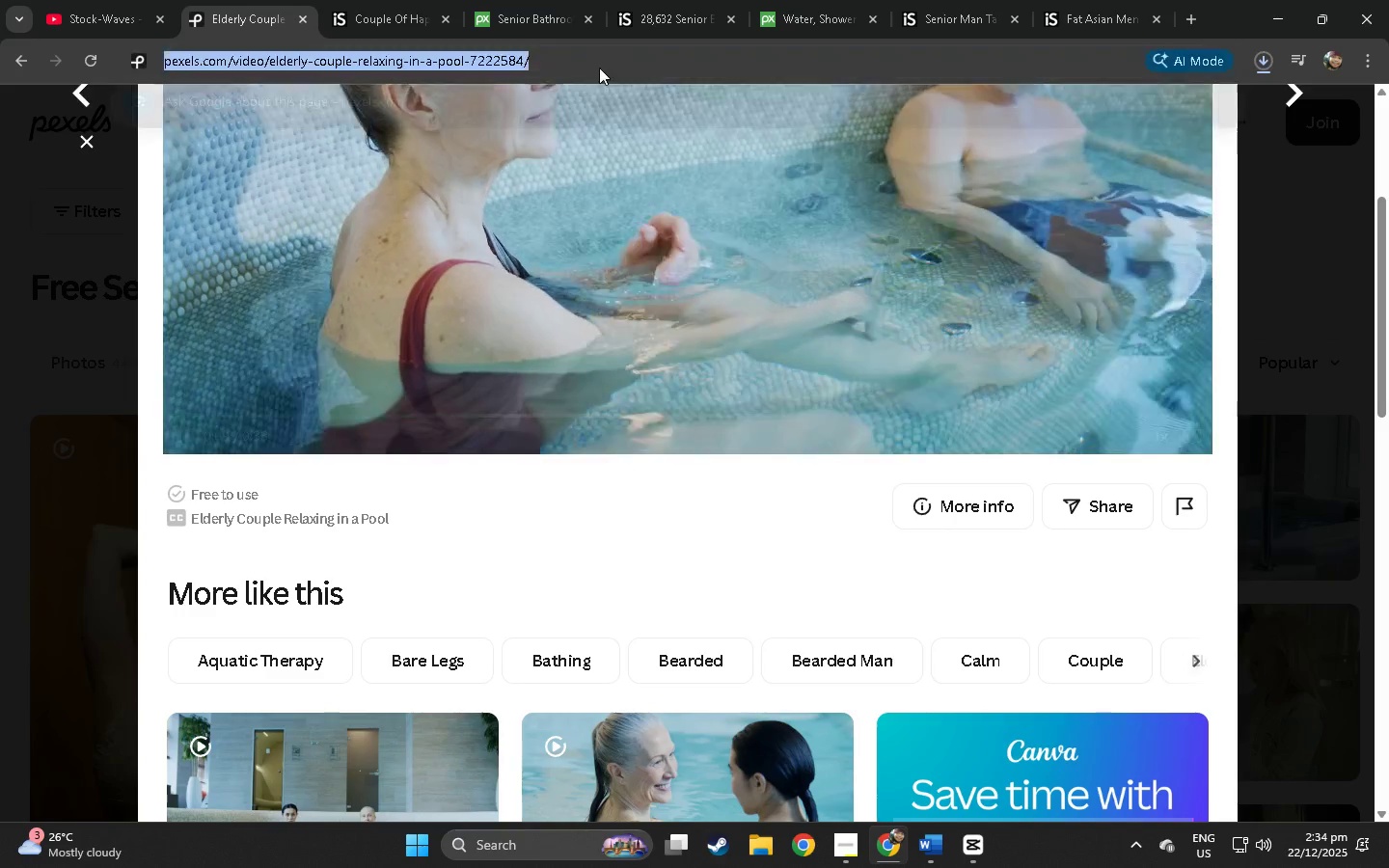 
key(Control+ControlLeft)
 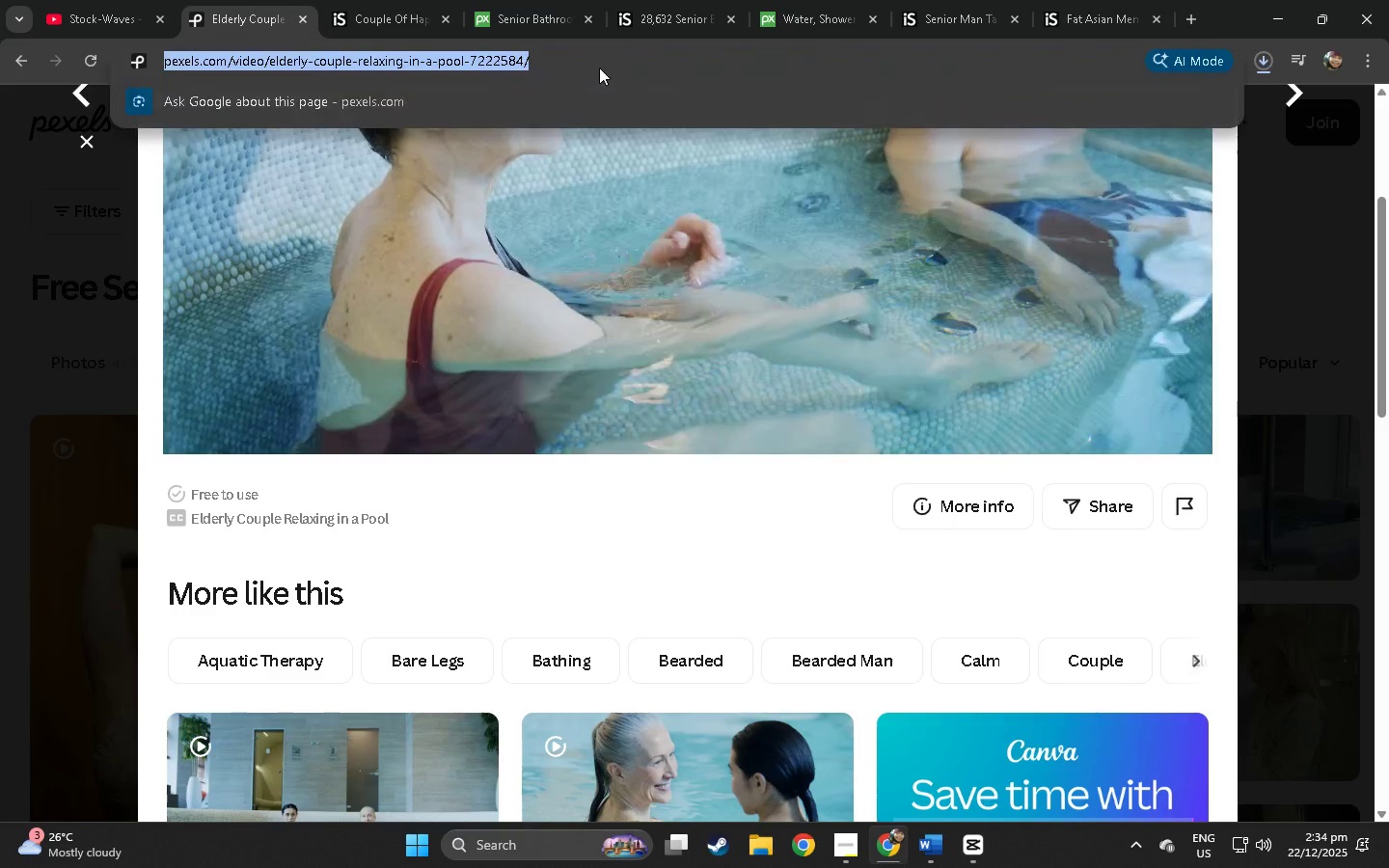 
key(Control+C)
 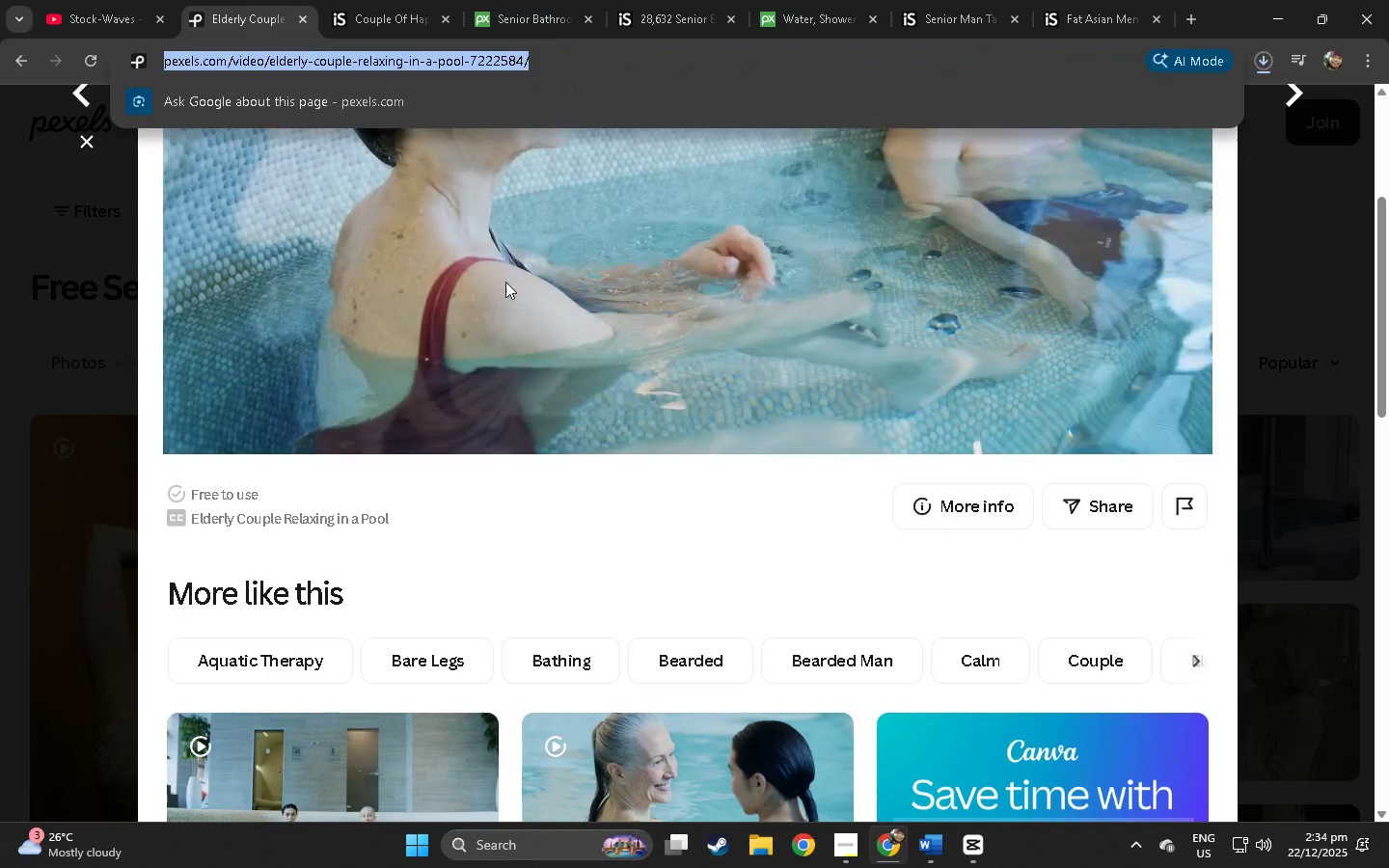 
key(Alt+AltLeft)
 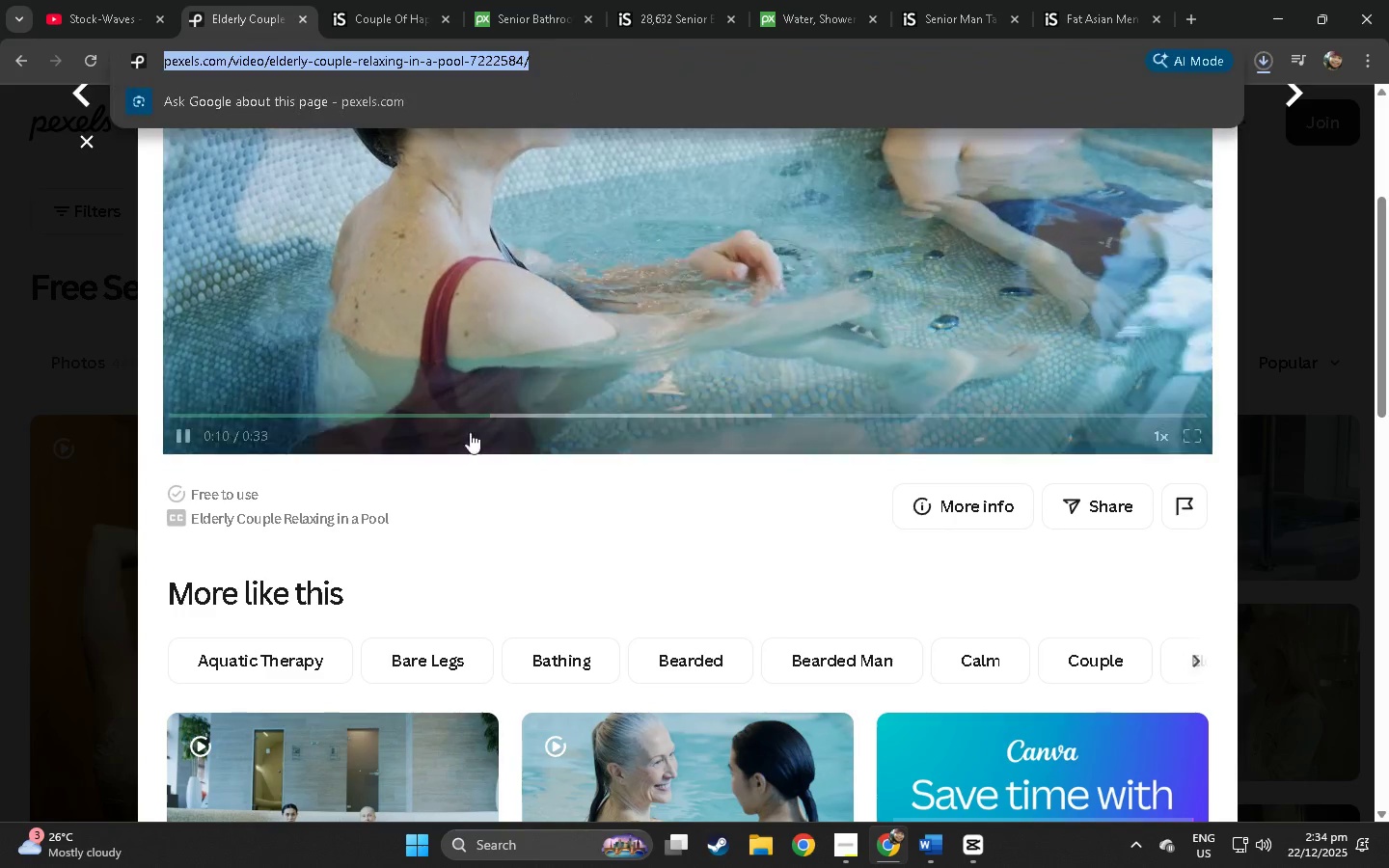 
key(Alt+Tab)
 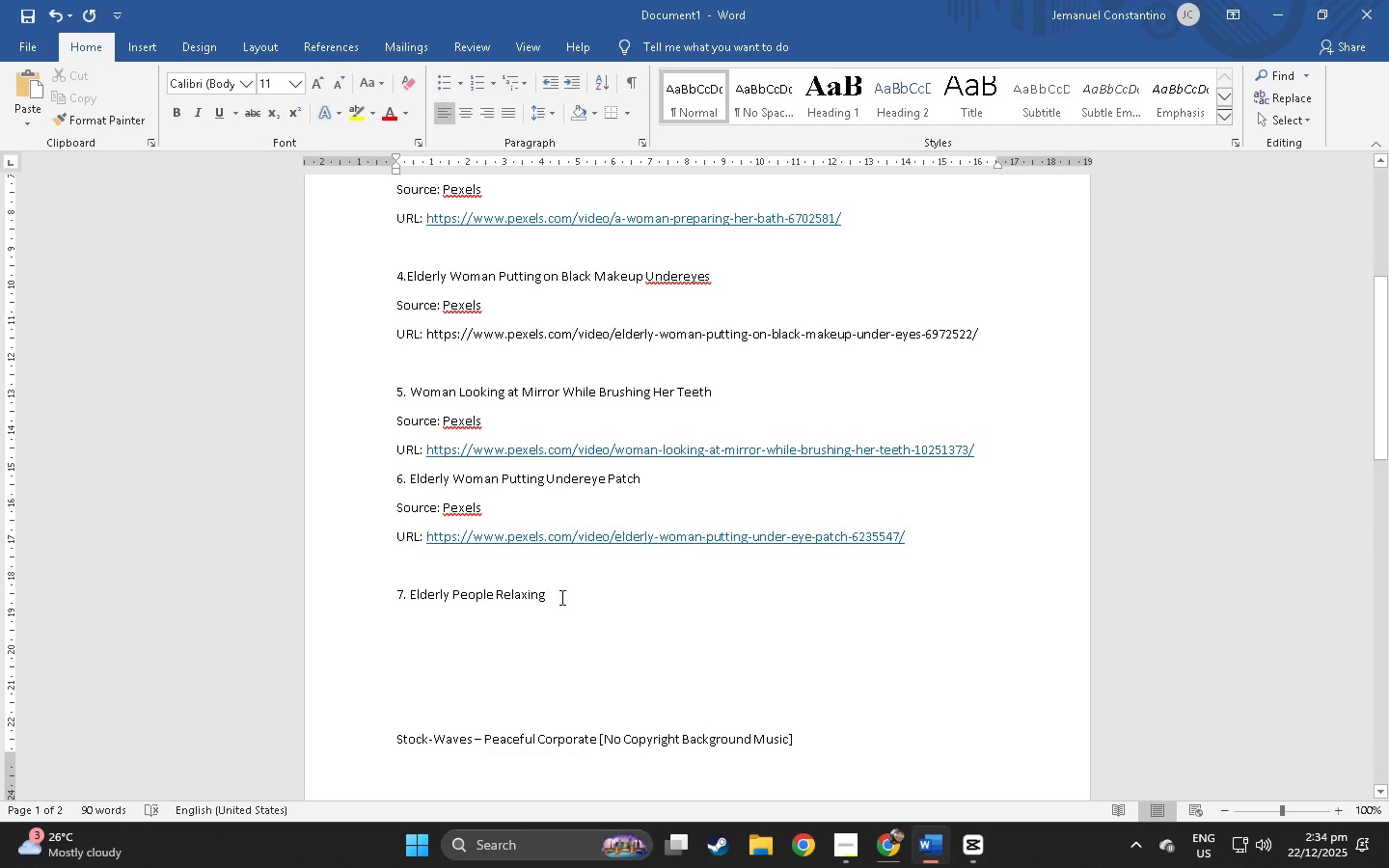 
left_click([560, 597])
 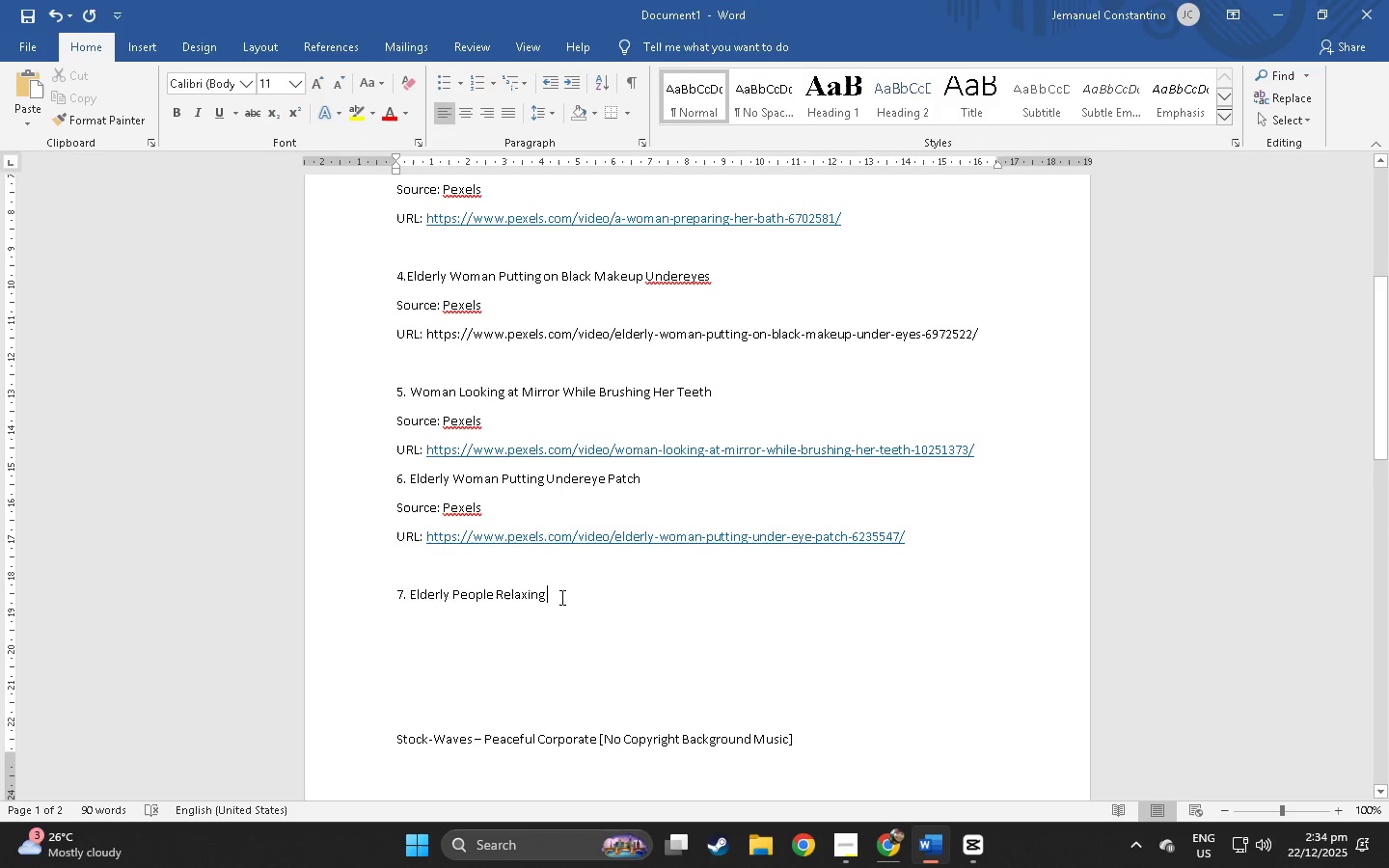 
key(Enter)
 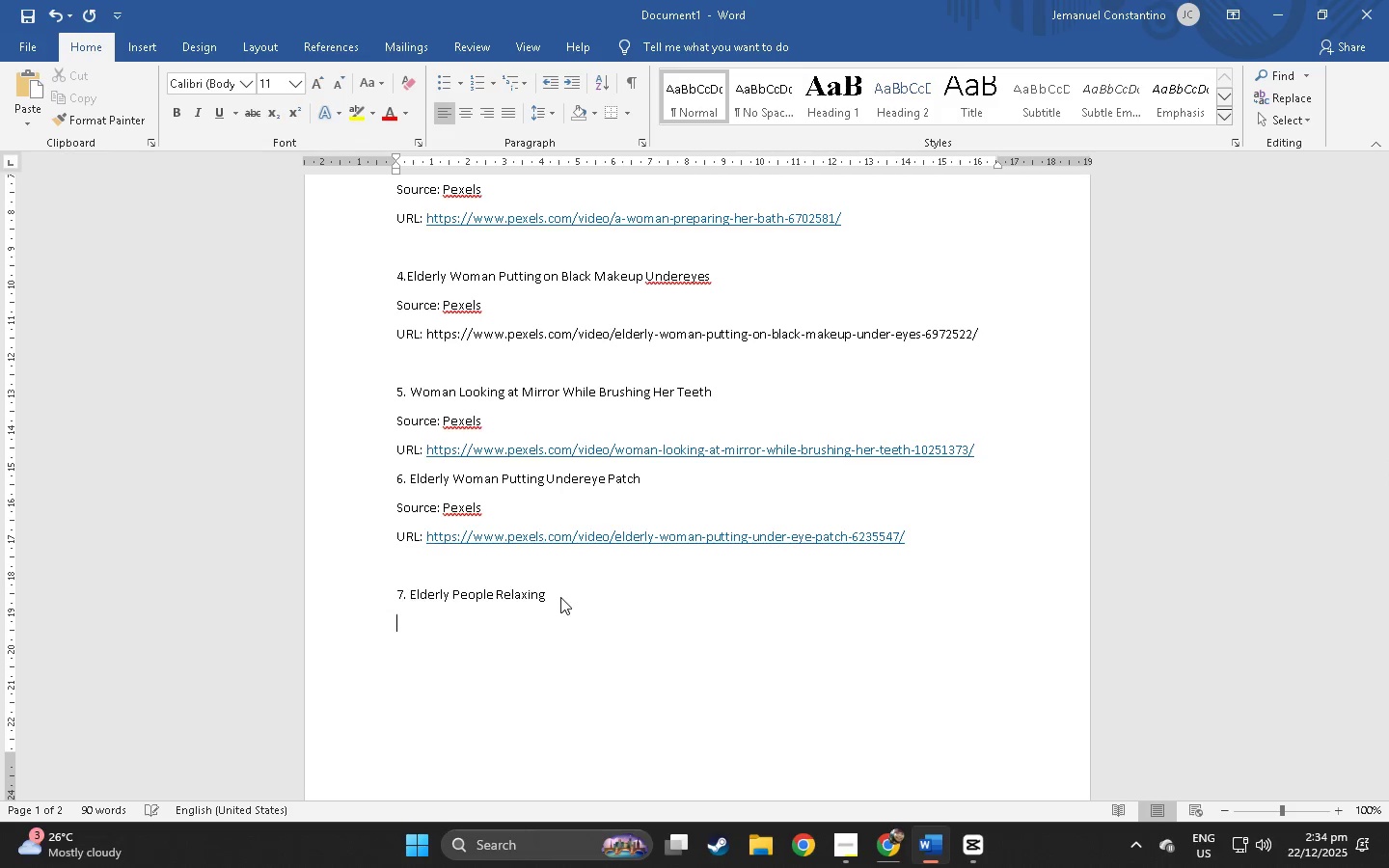 
key(Enter)
 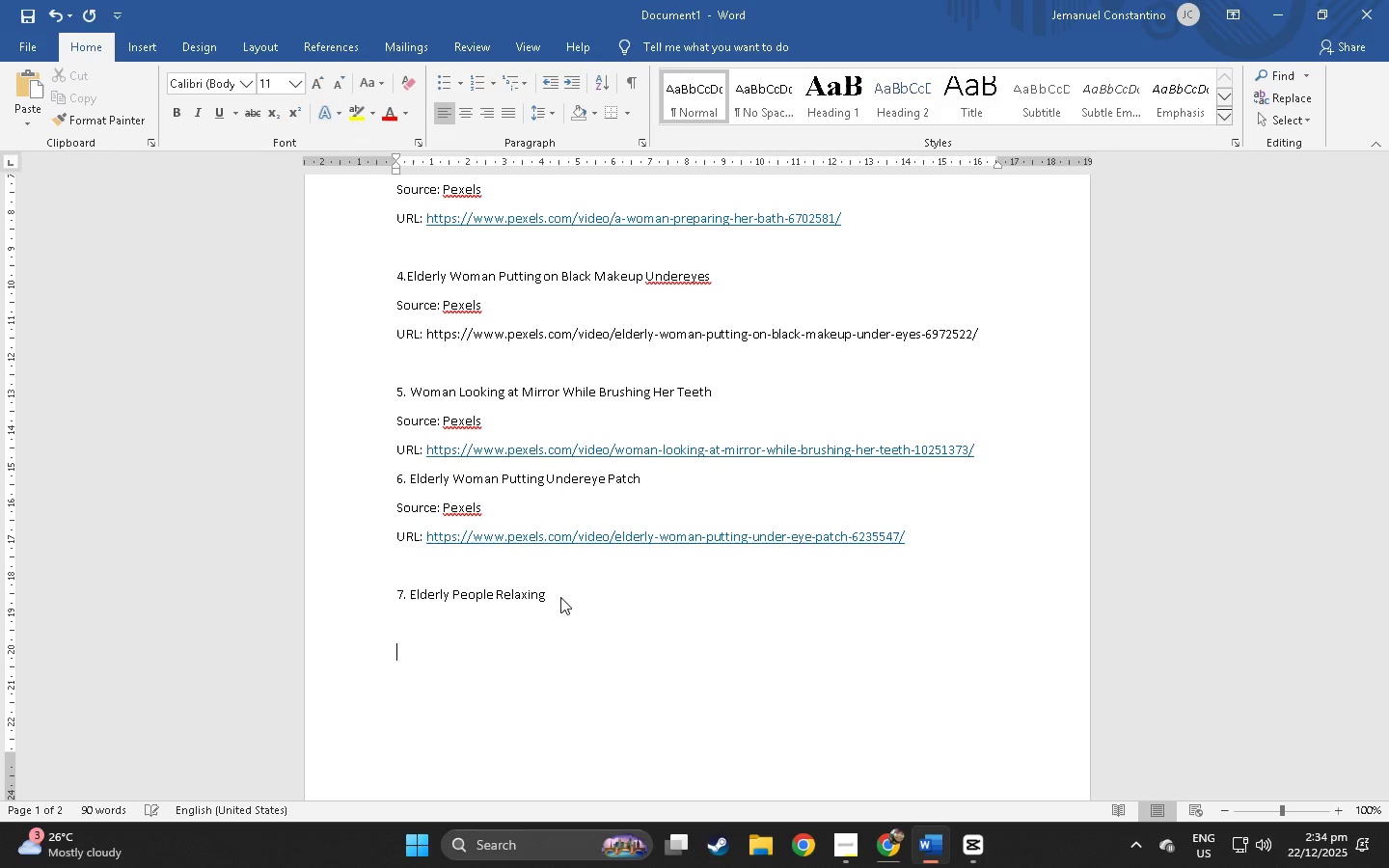 
key(Control+ControlLeft)
 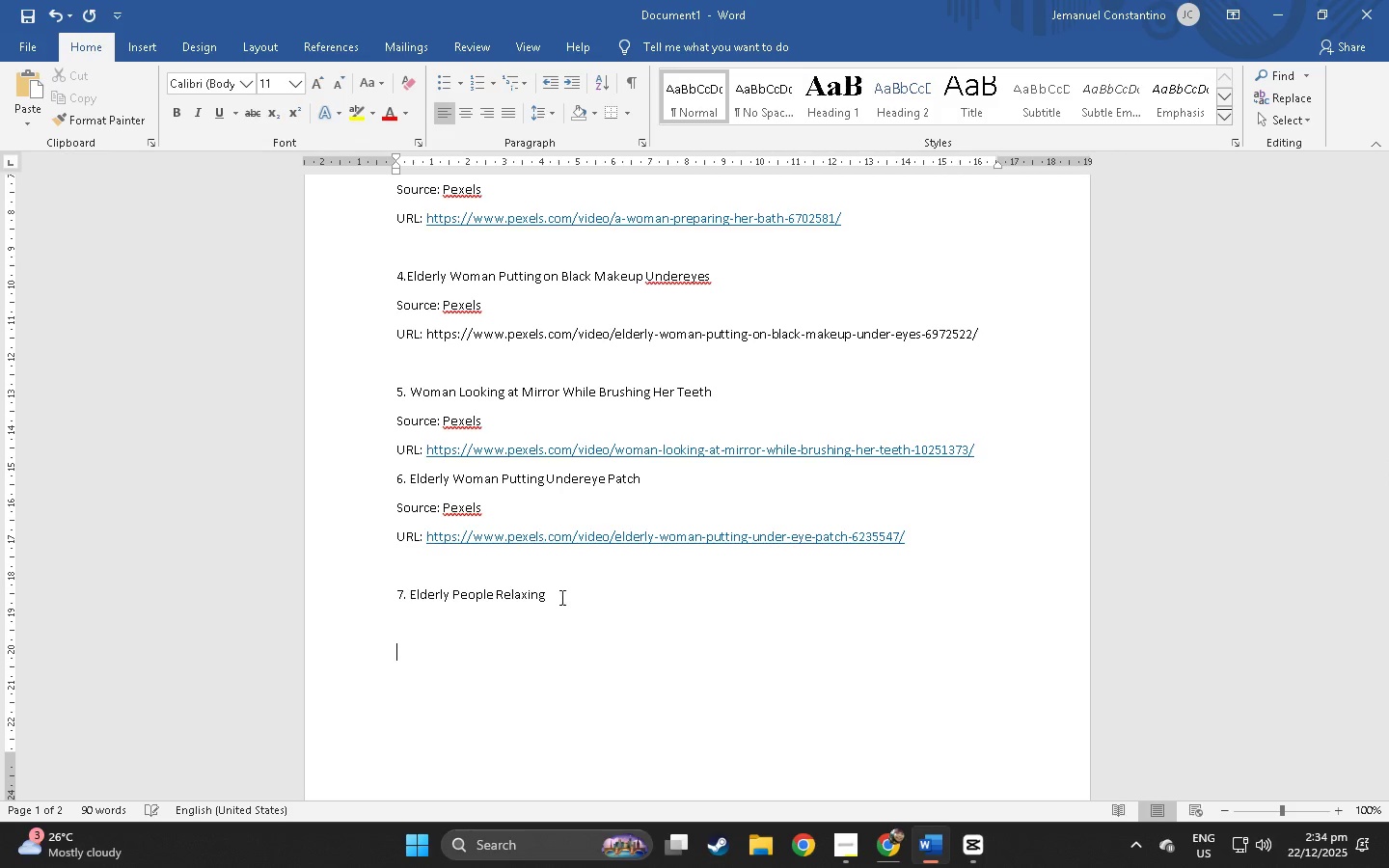 
key(Control+V)
 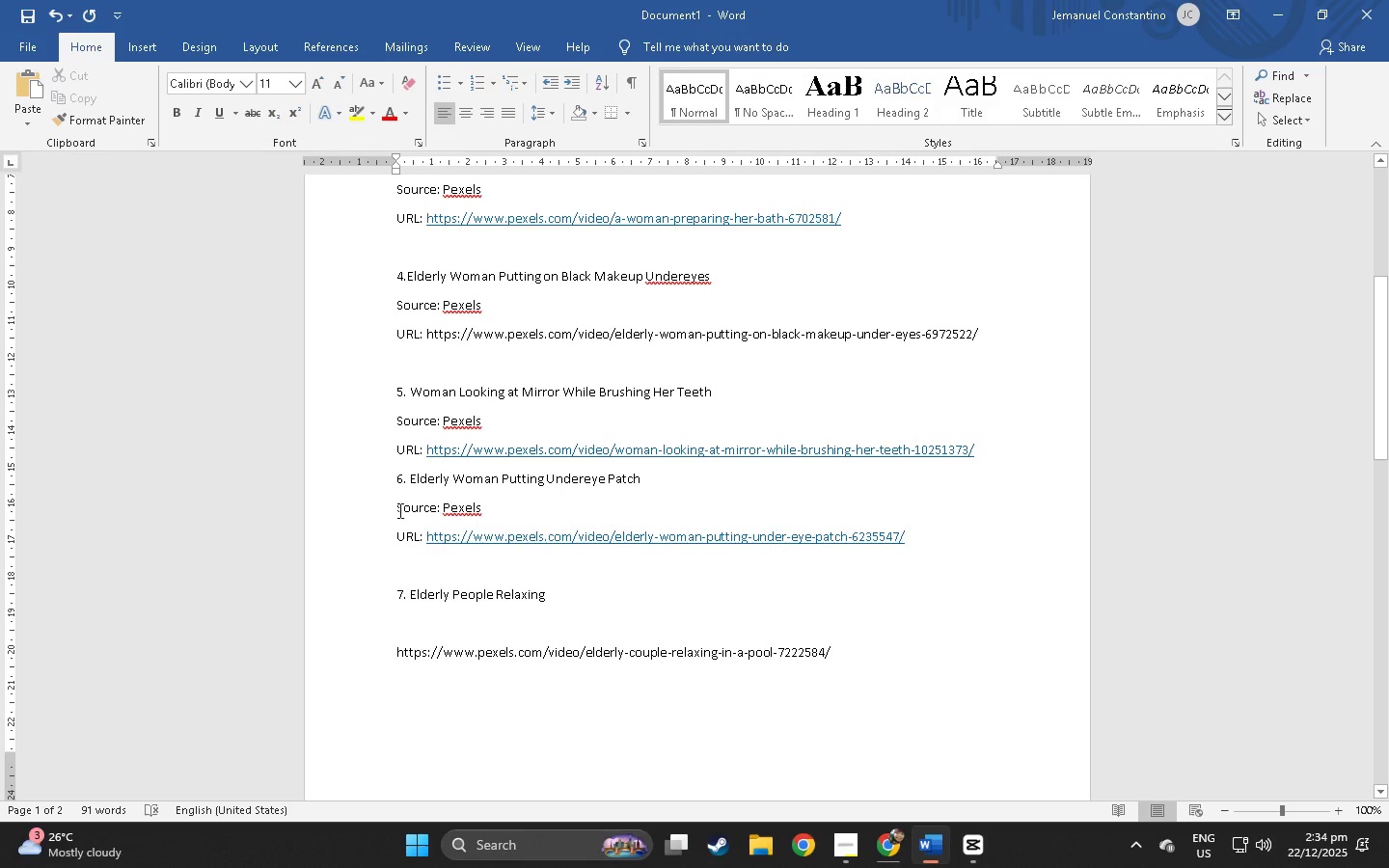 
left_click_drag(start_coordinate=[389, 509], to_coordinate=[479, 511])
 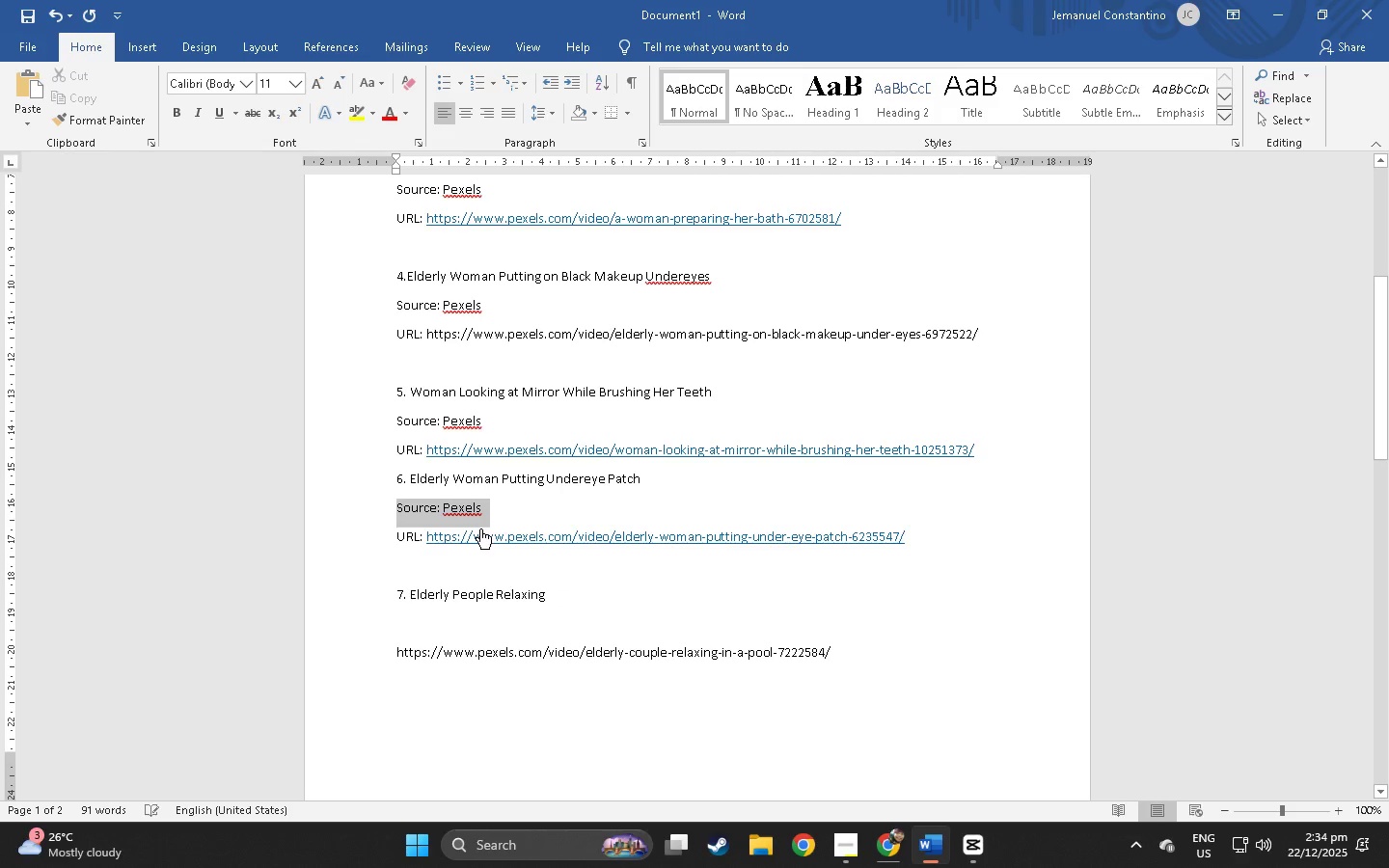 
key(Control+ControlLeft)
 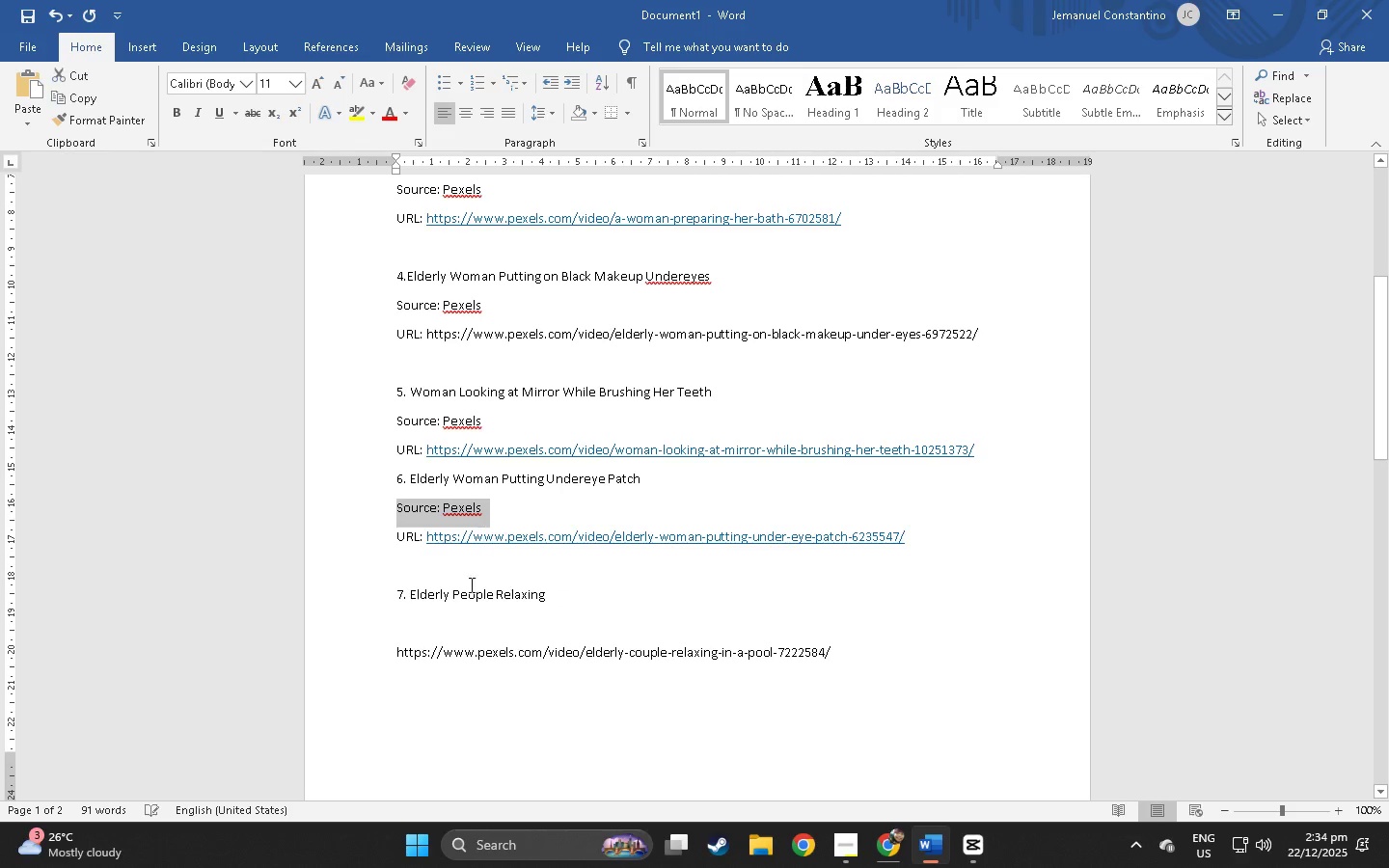 
key(Control+C)
 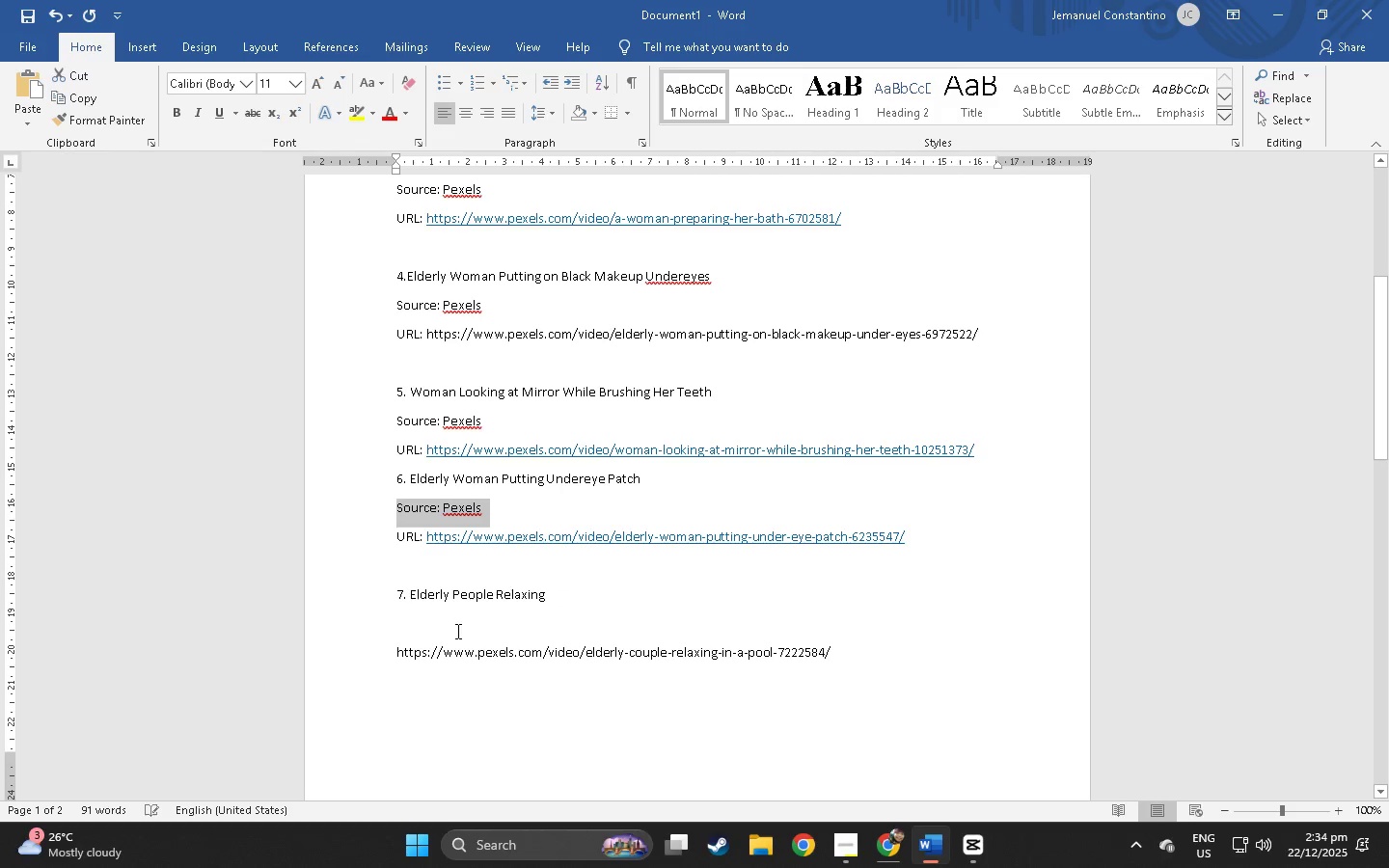 
left_click([456, 631])
 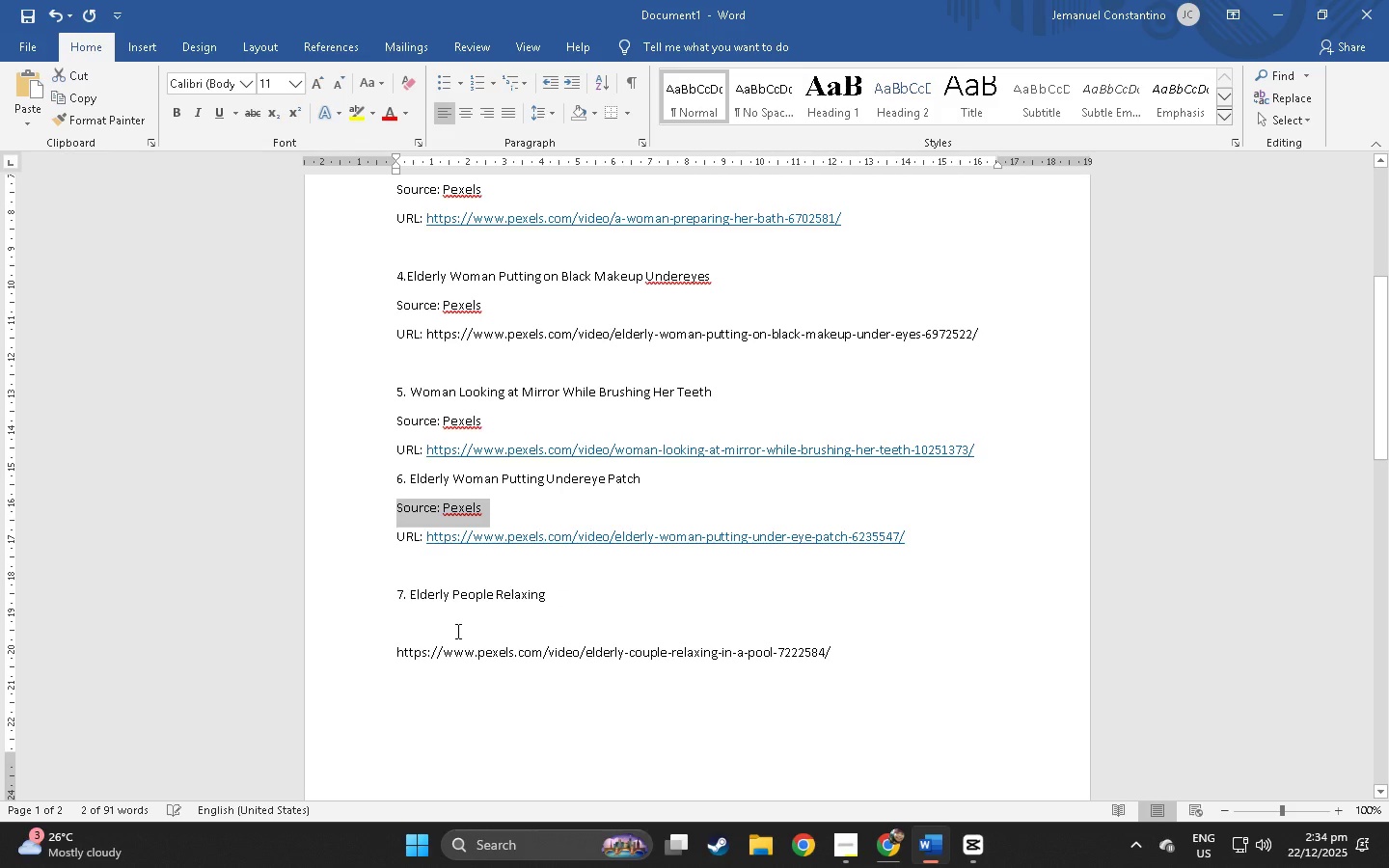 
key(Control+ControlLeft)
 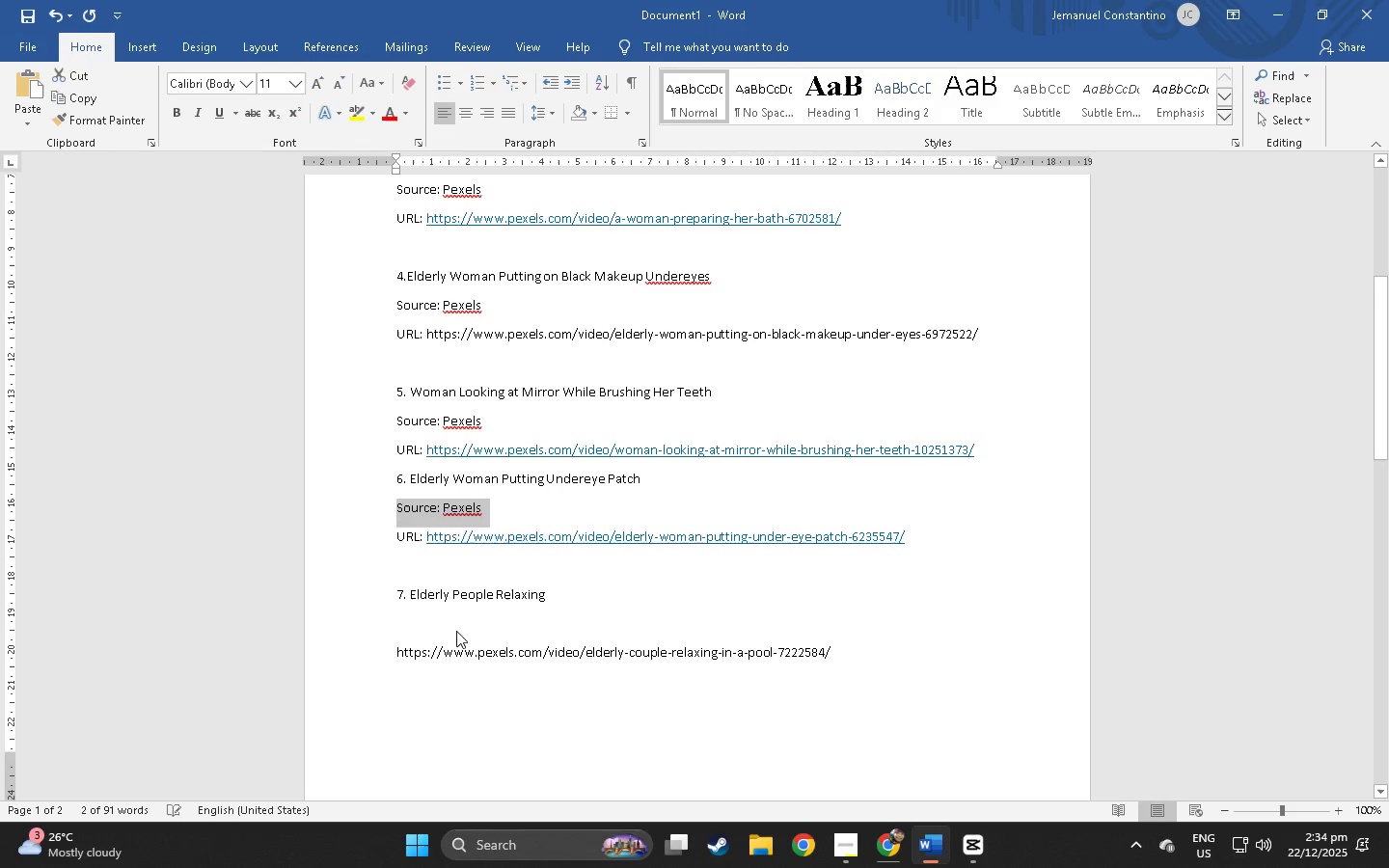 
key(Control+V)
 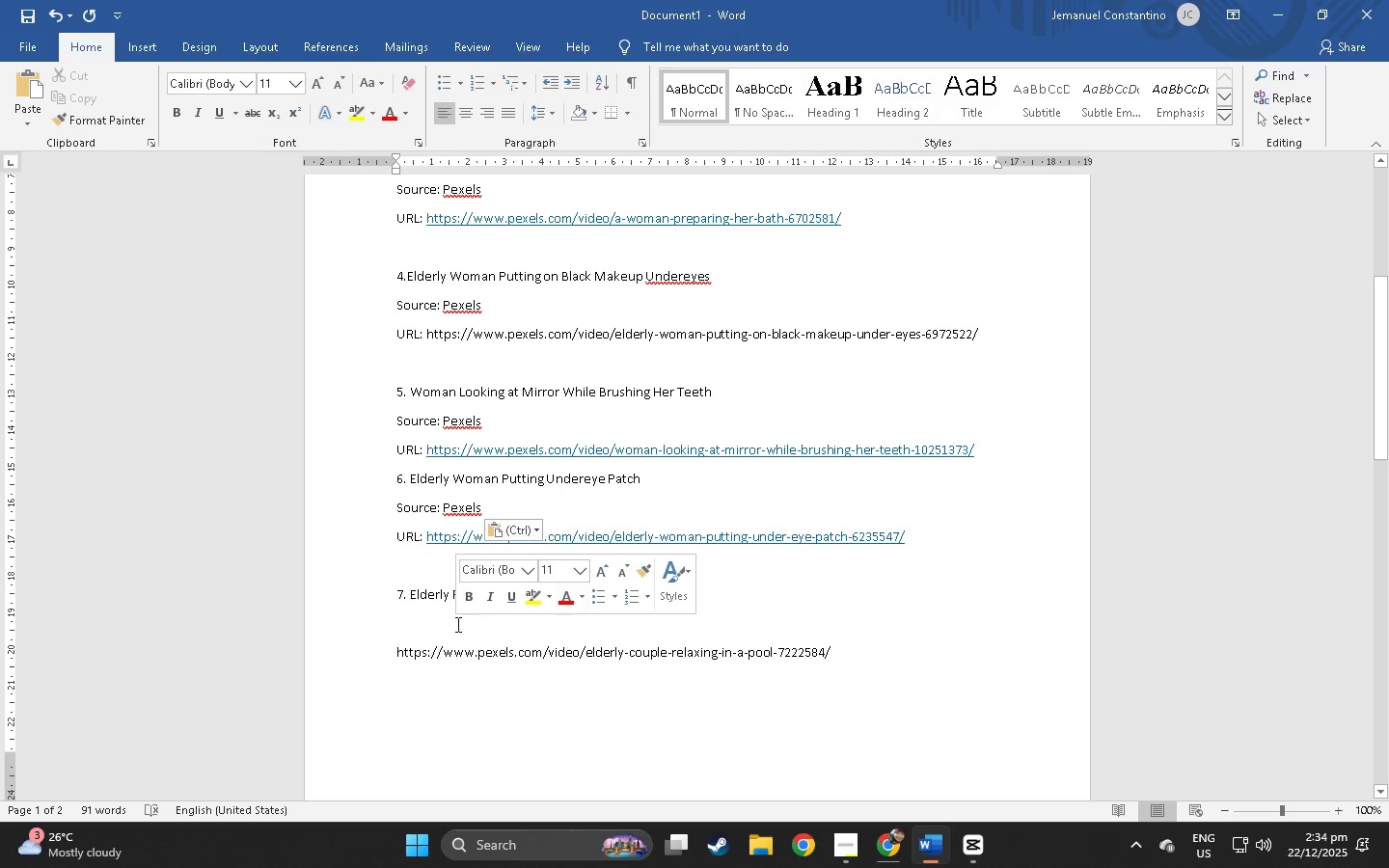 
left_click([421, 632])
 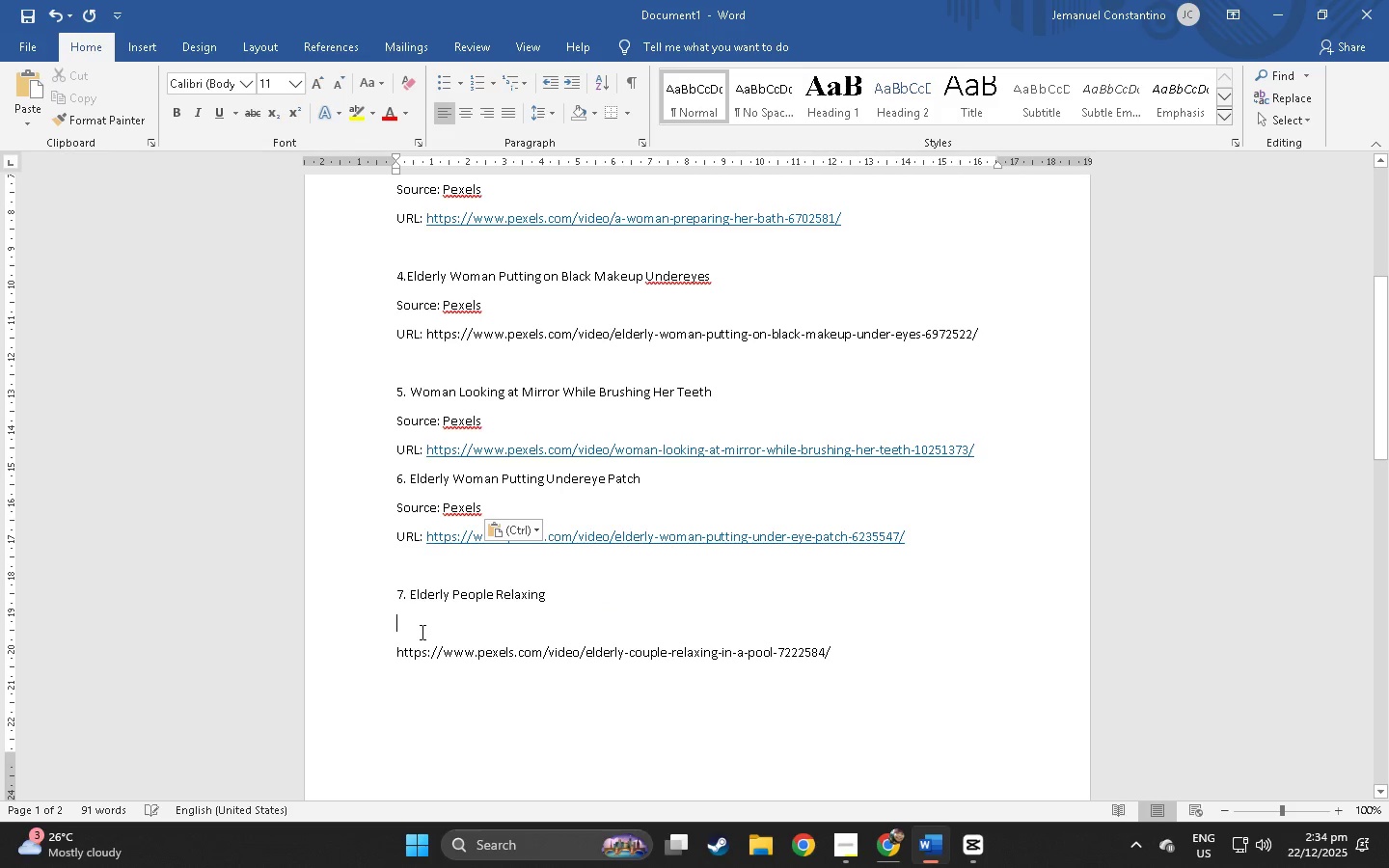 
key(Control+ControlLeft)
 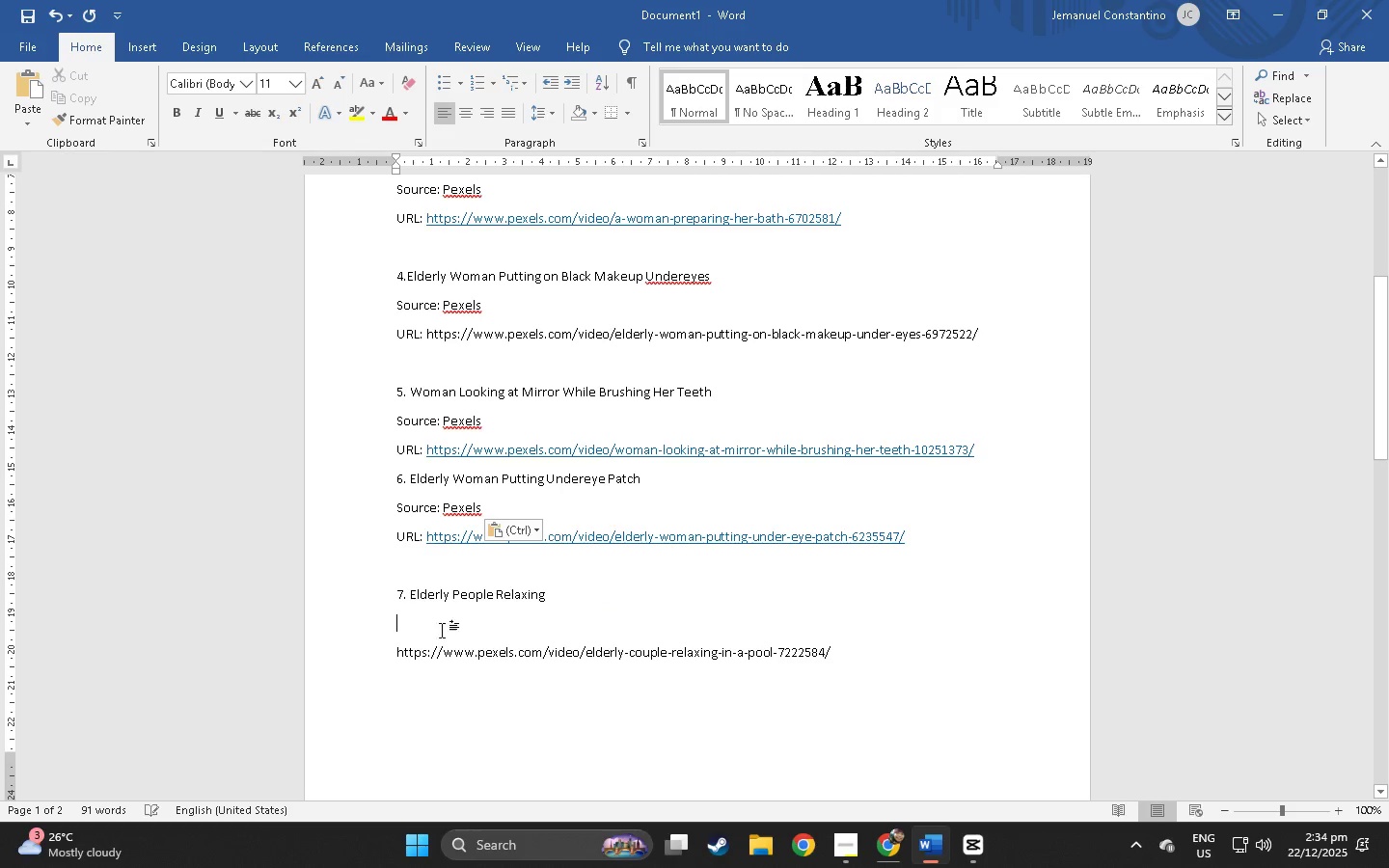 
key(Control+V)
 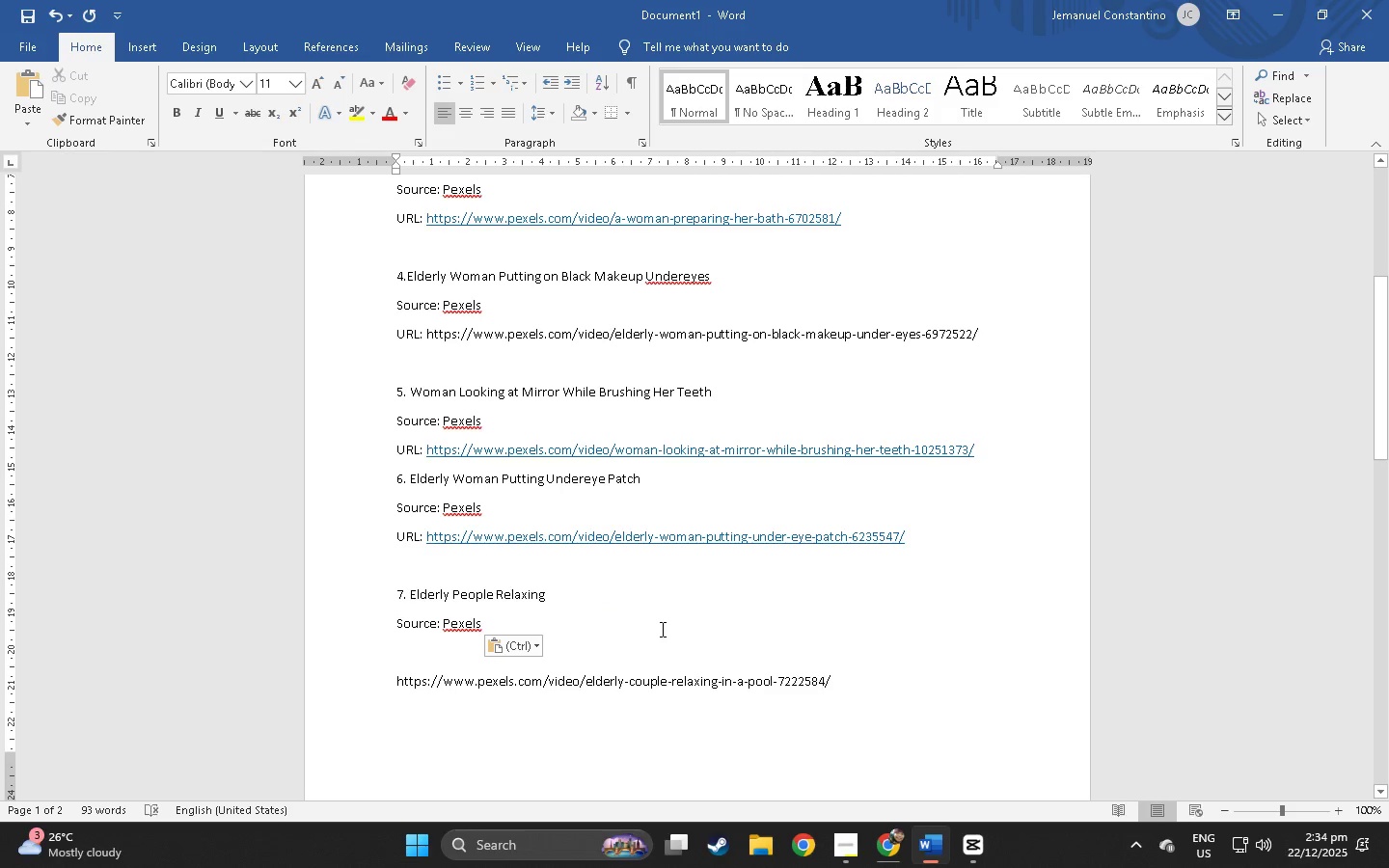 
key(Backspace)
 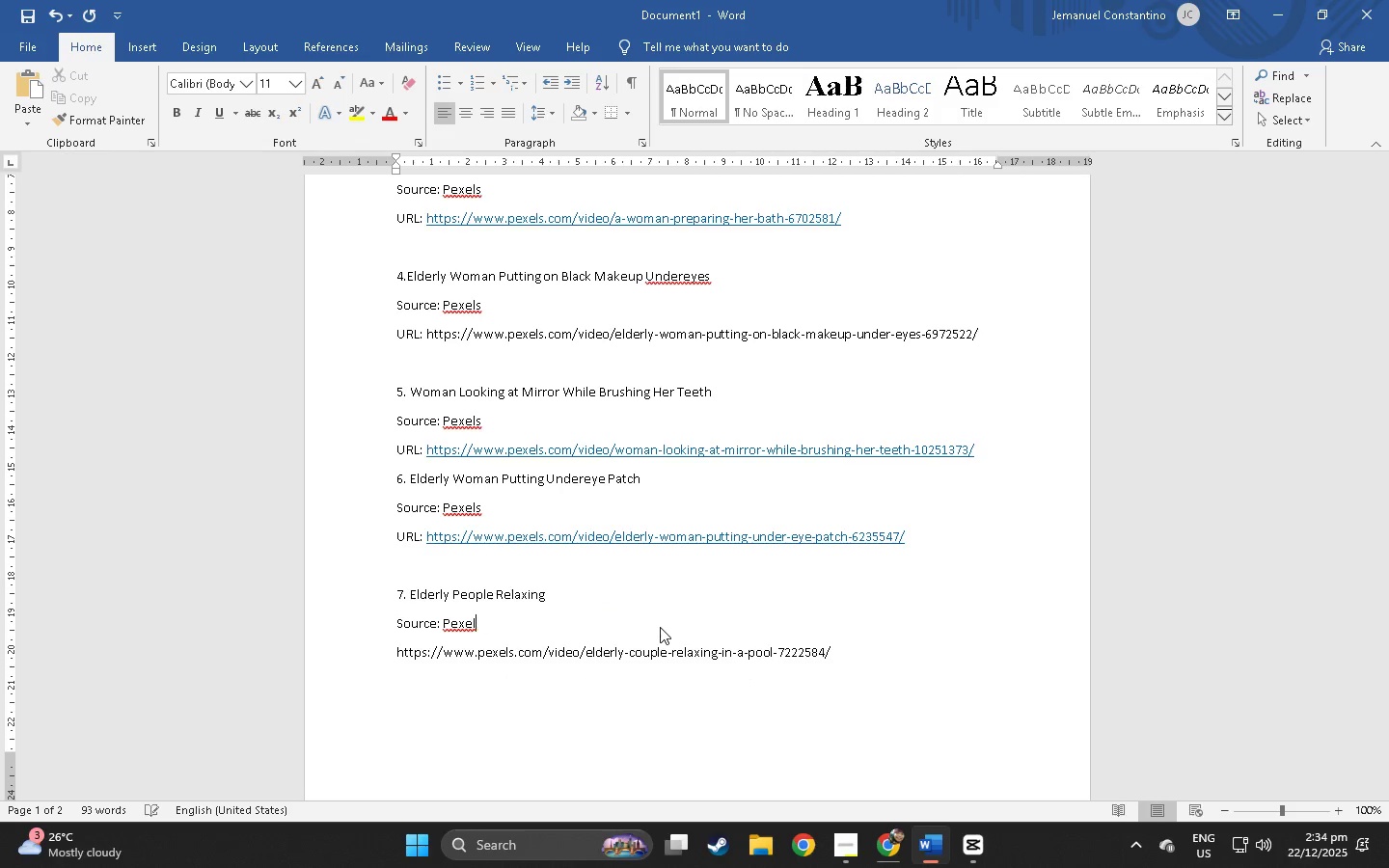 
key(Backspace)
 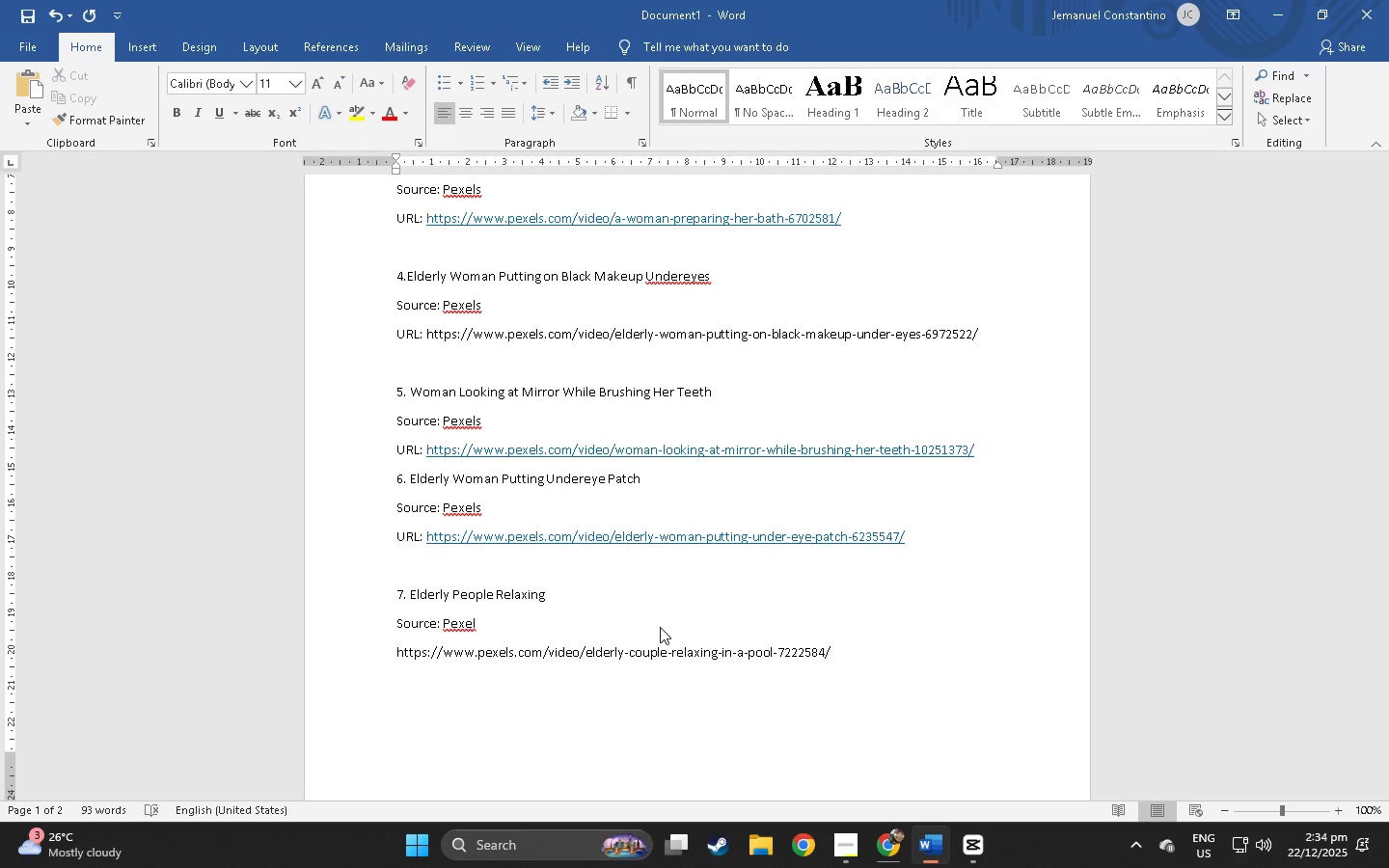 
key(S)
 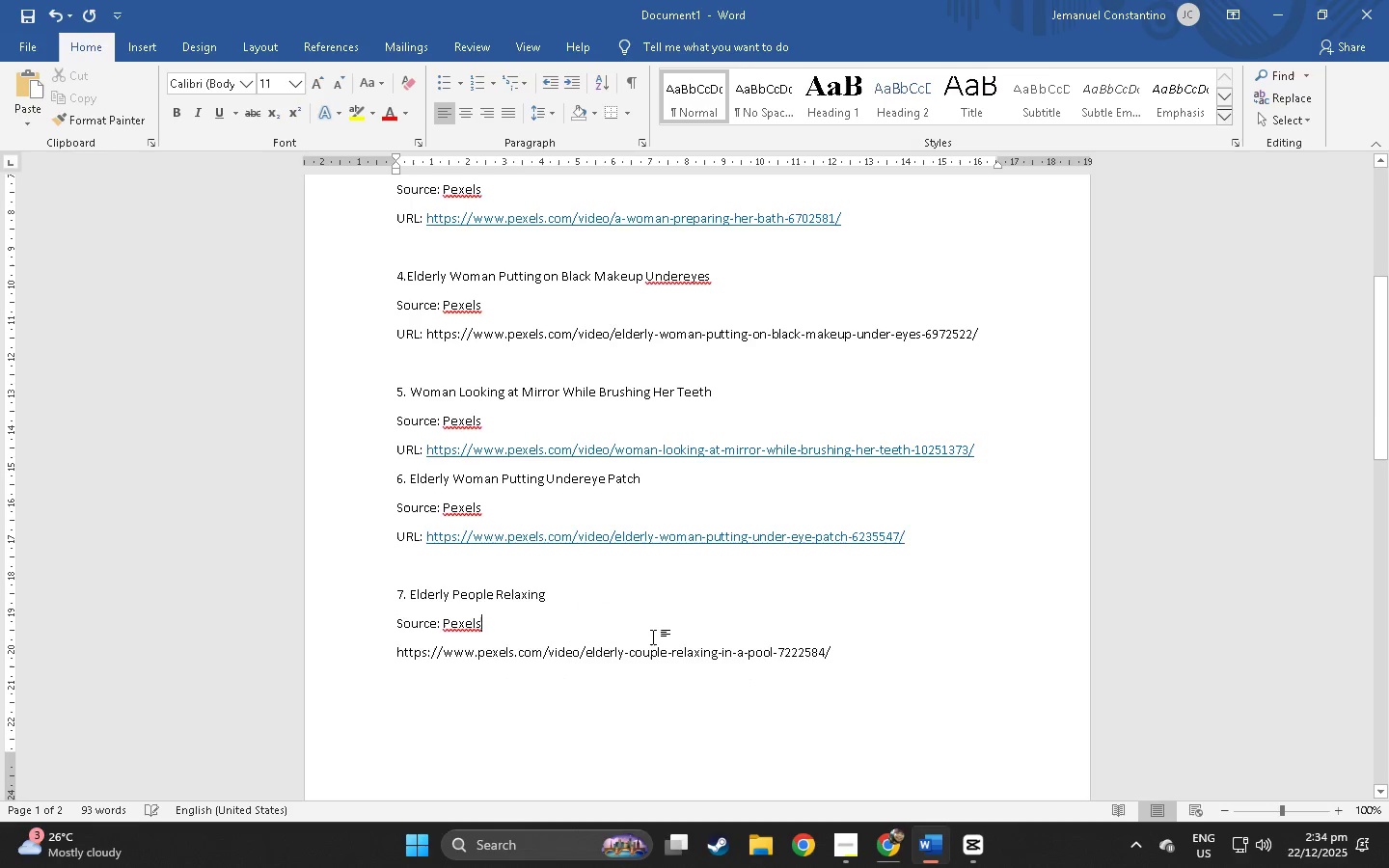 
key(Alt+AltLeft)
 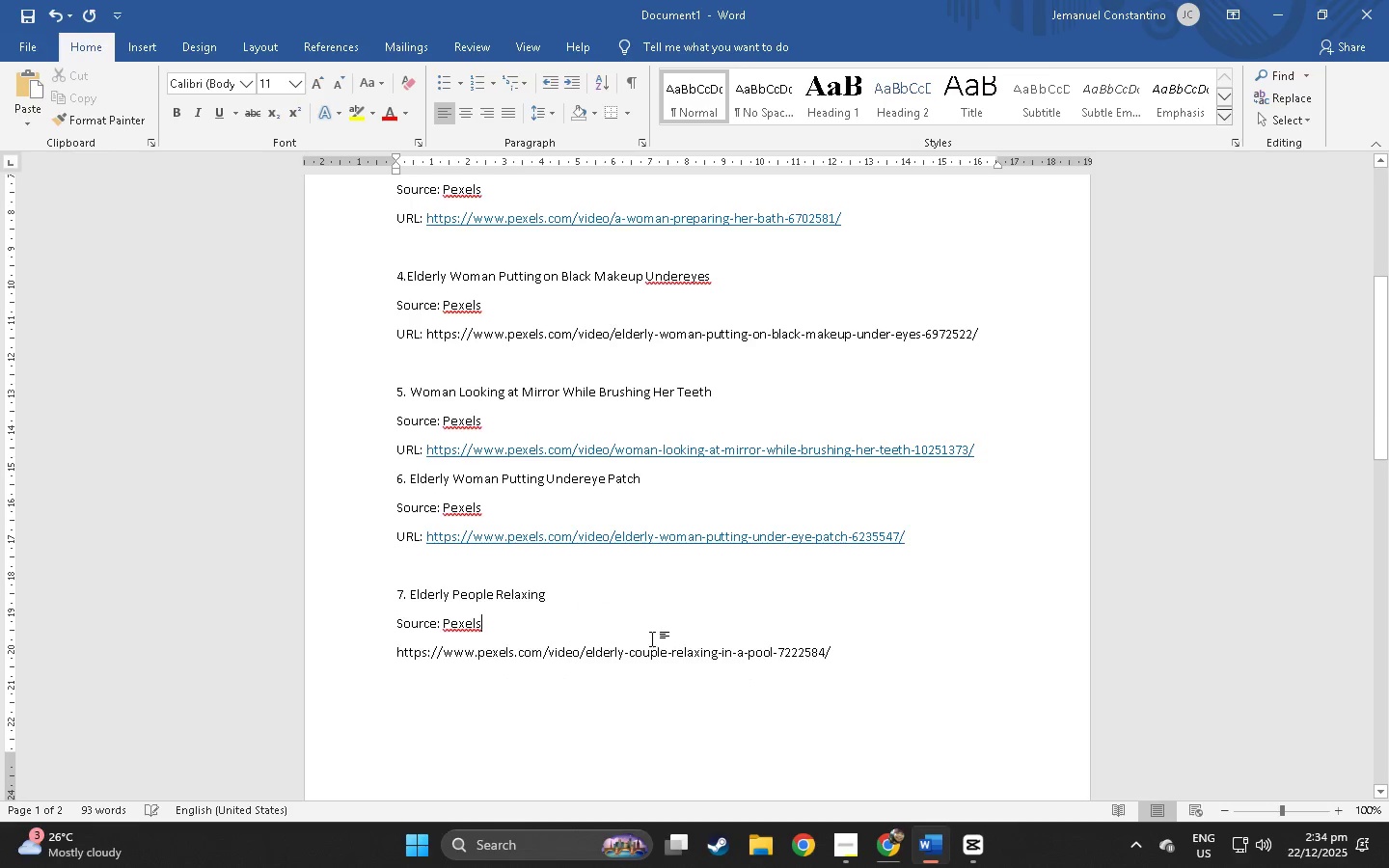 
key(Alt+Tab)
 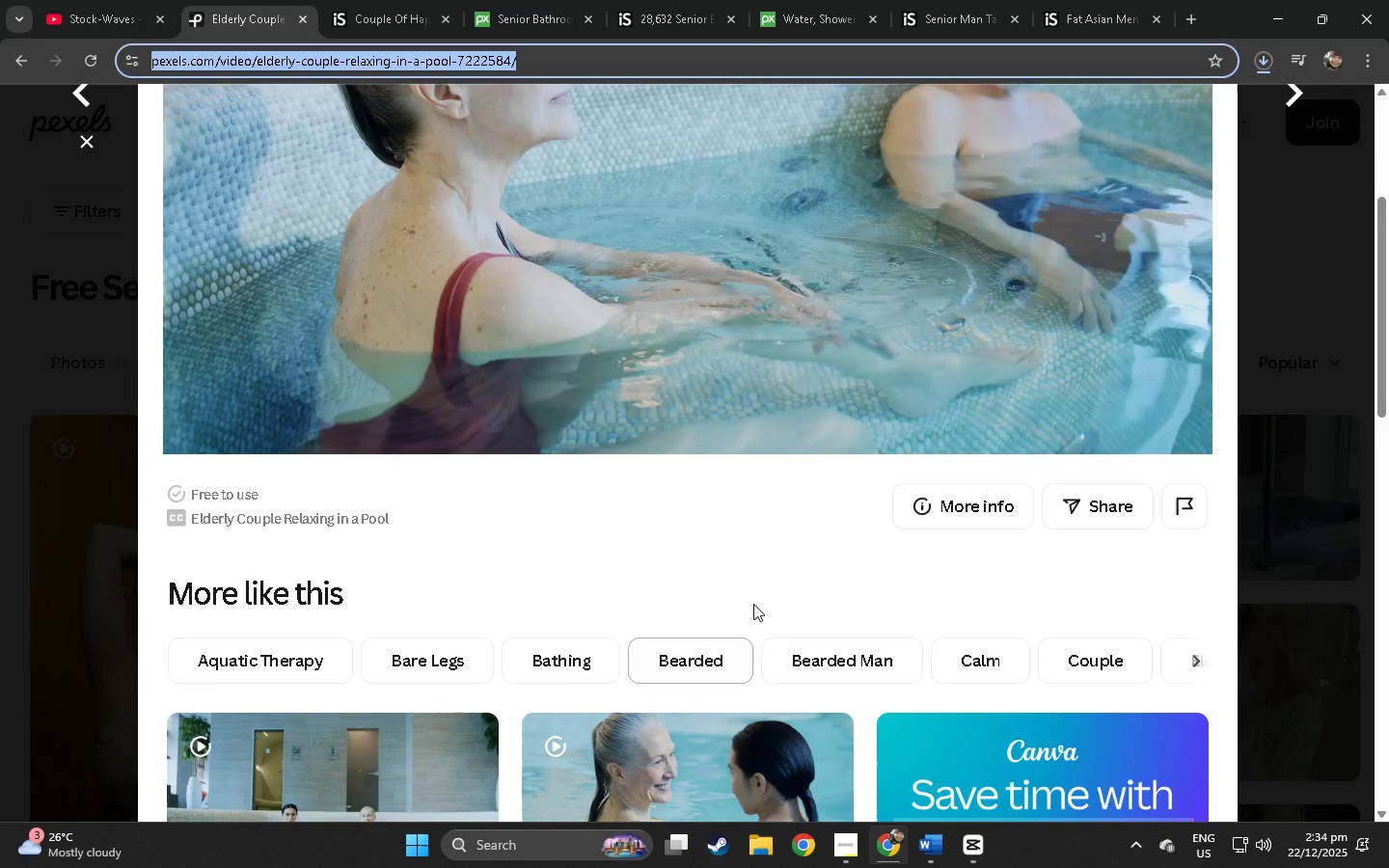 
scroll: coordinate [105, 378], scroll_direction: down, amount: 55.0
 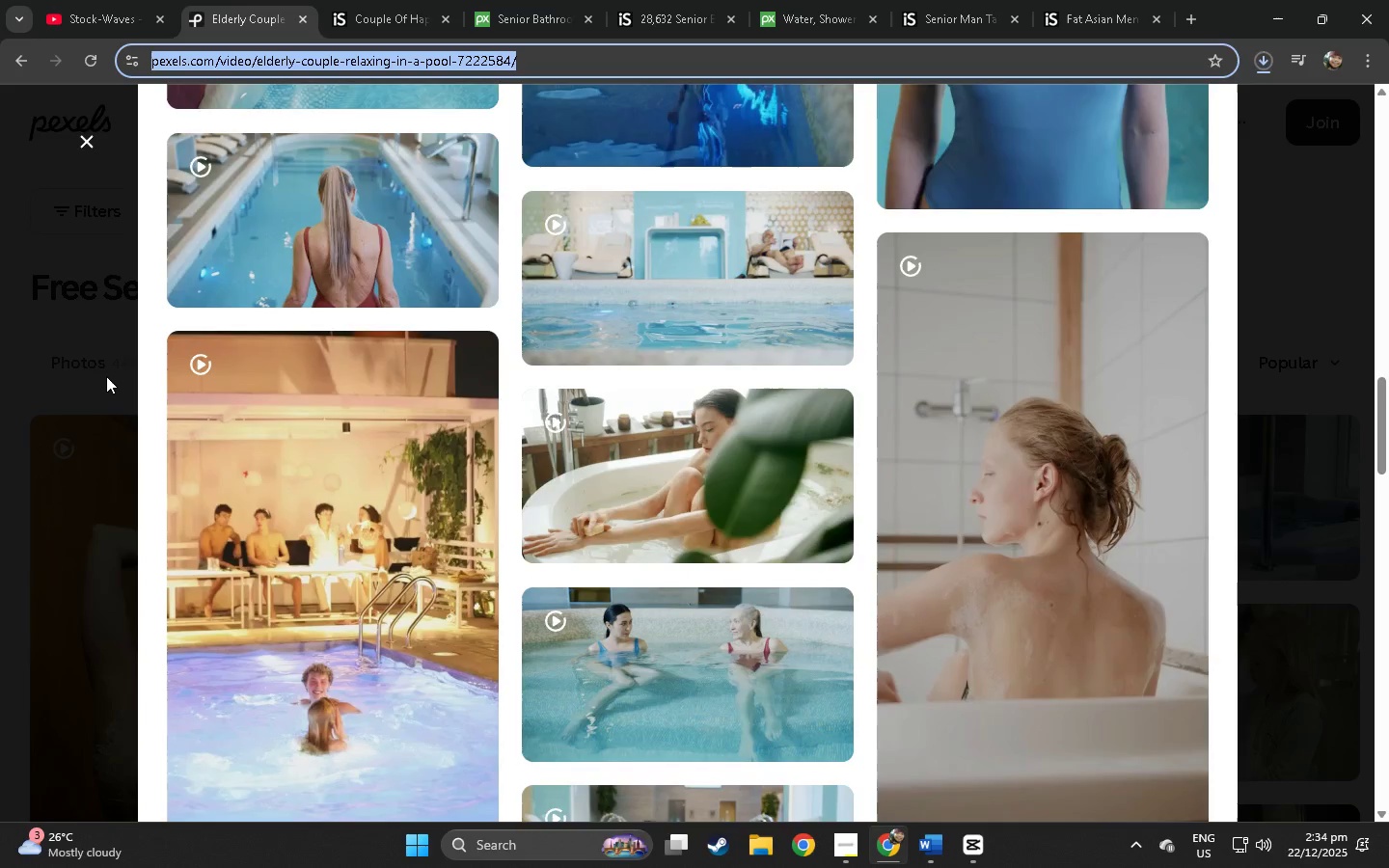 
scroll: coordinate [109, 373], scroll_direction: down, amount: 23.0
 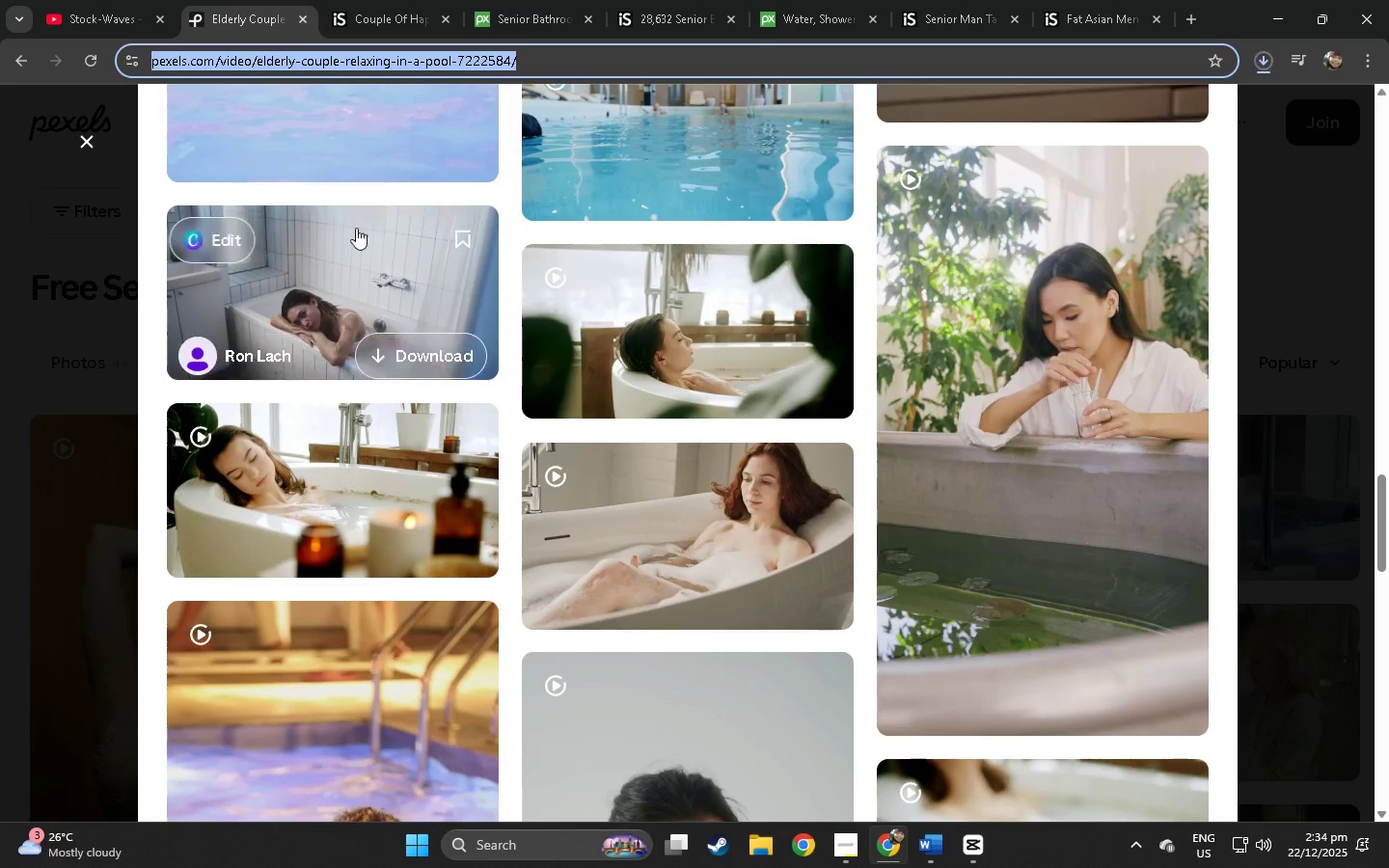 
scroll: coordinate [276, 272], scroll_direction: up, amount: 11.0
 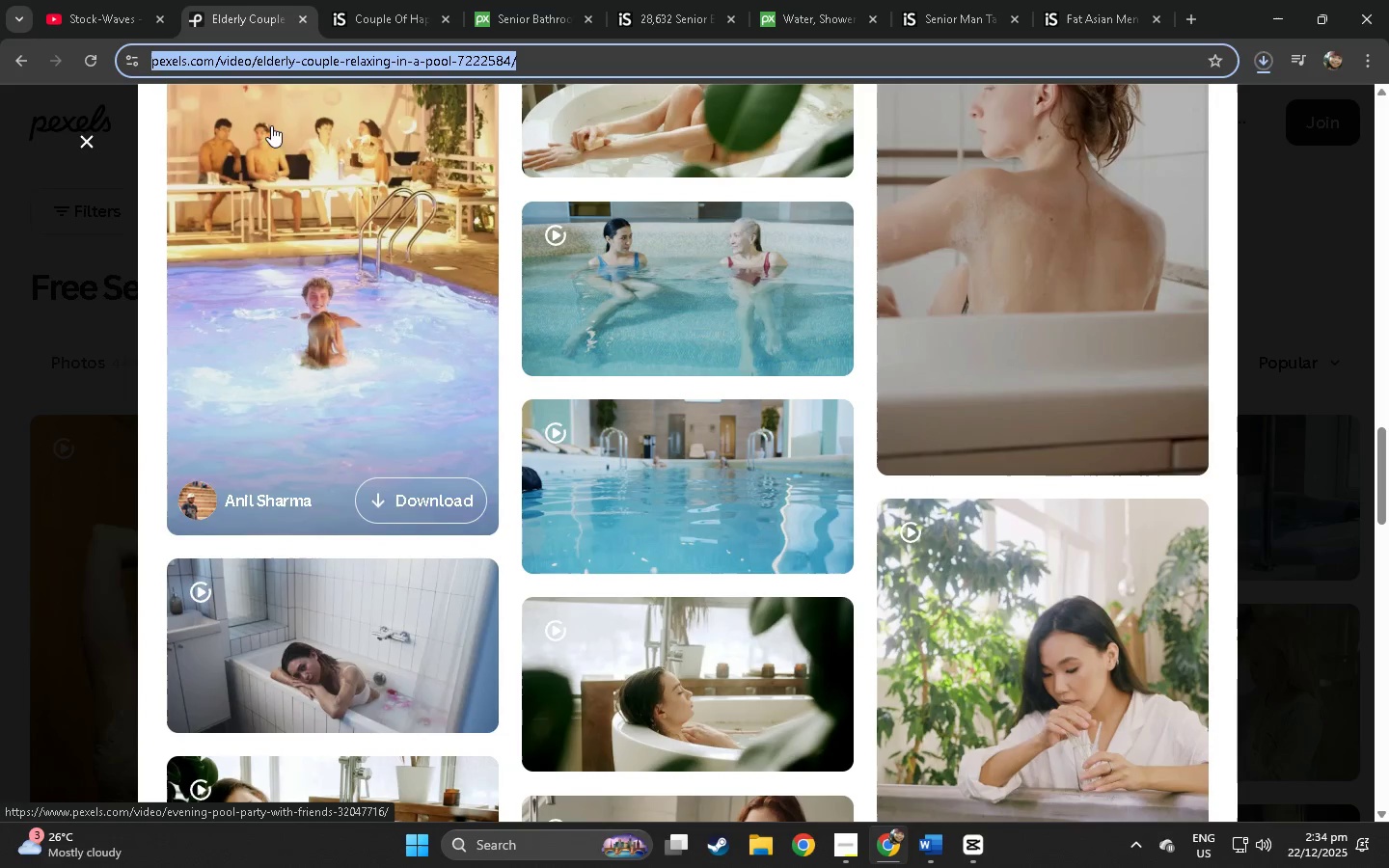 
left_click([4, 194])
 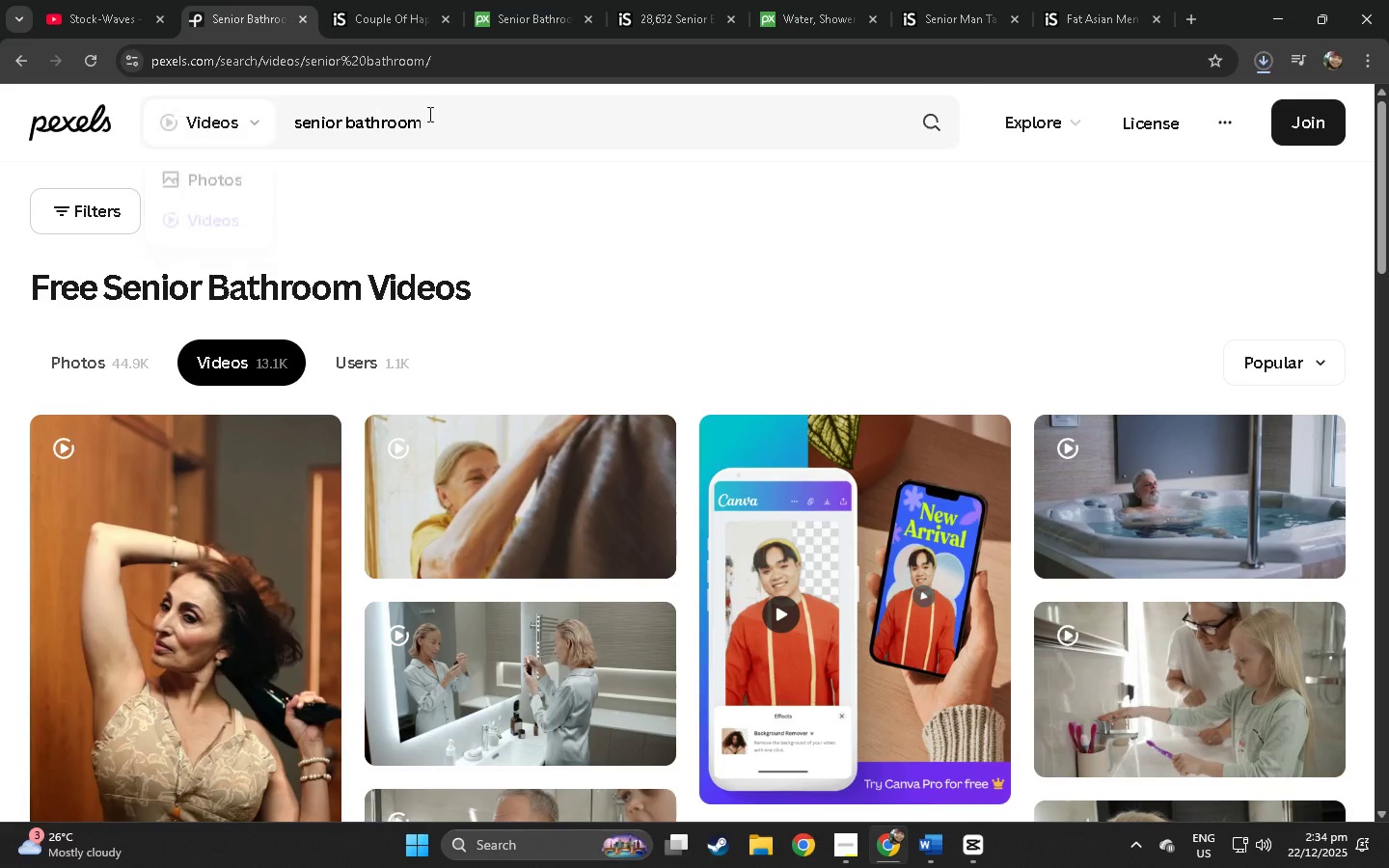 
left_click_drag(start_coordinate=[446, 141], to_coordinate=[223, 140])
 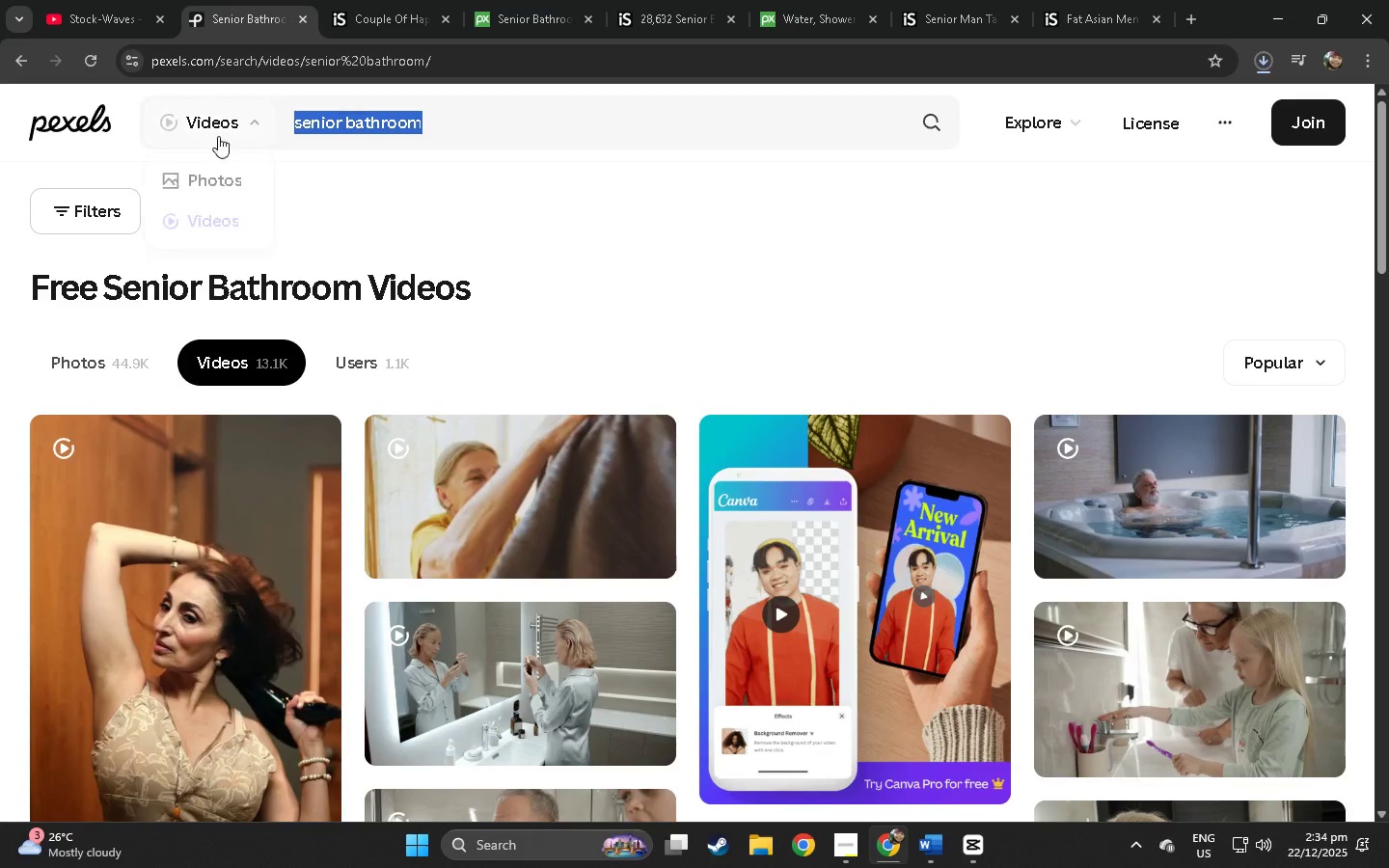 
key(Control+ControlLeft)
 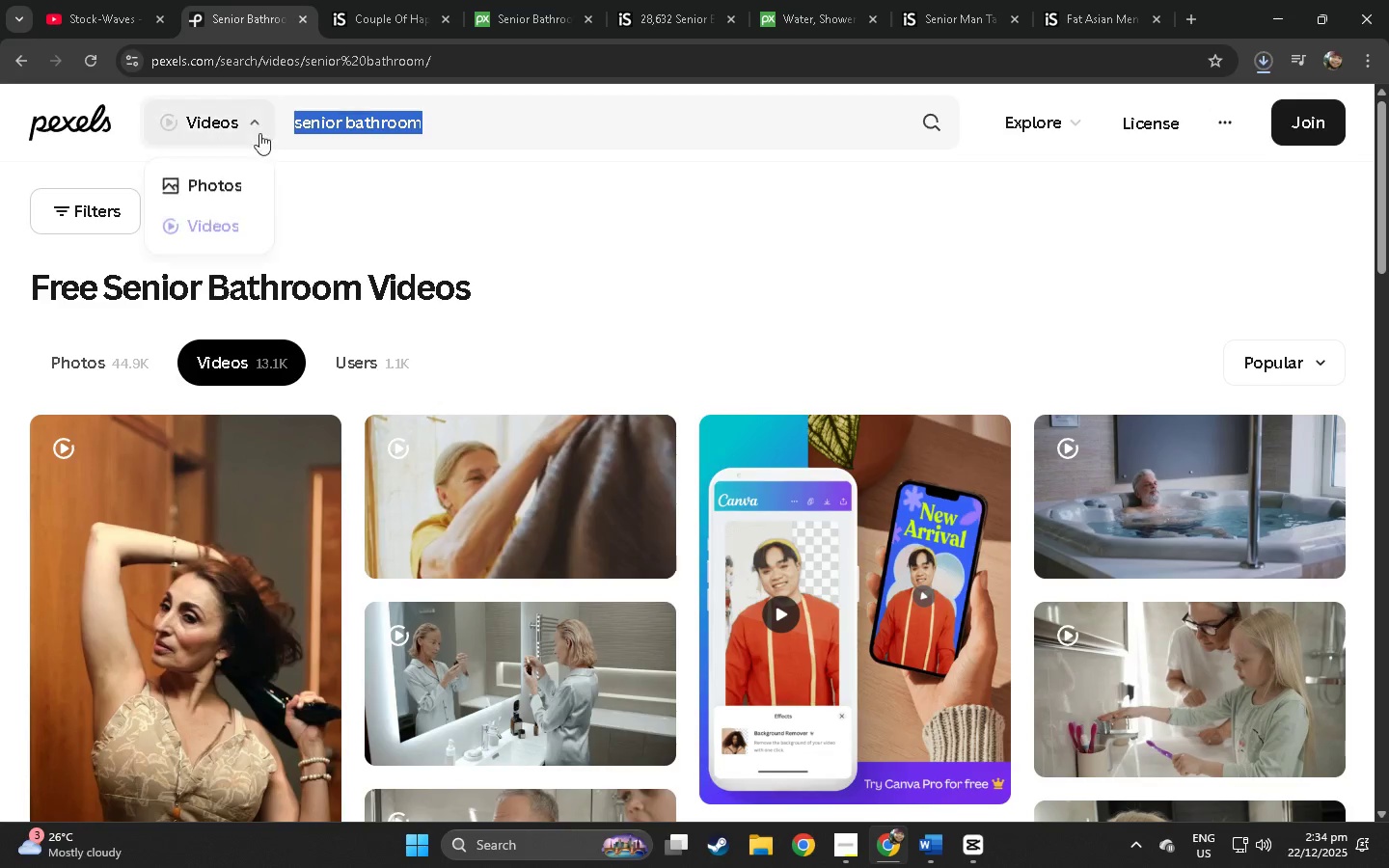 
key(Control+V)
 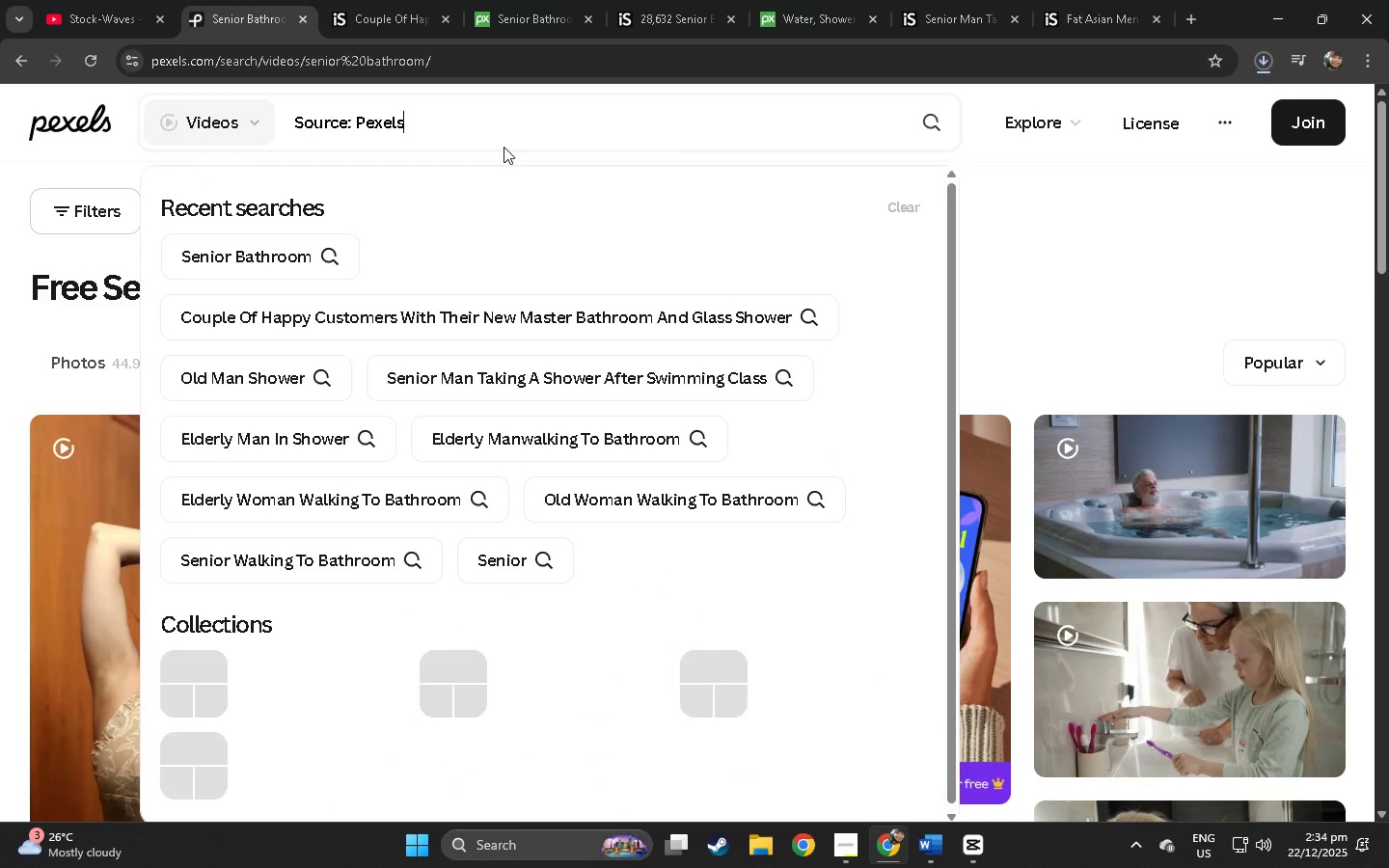 
key(Control+ControlLeft)
 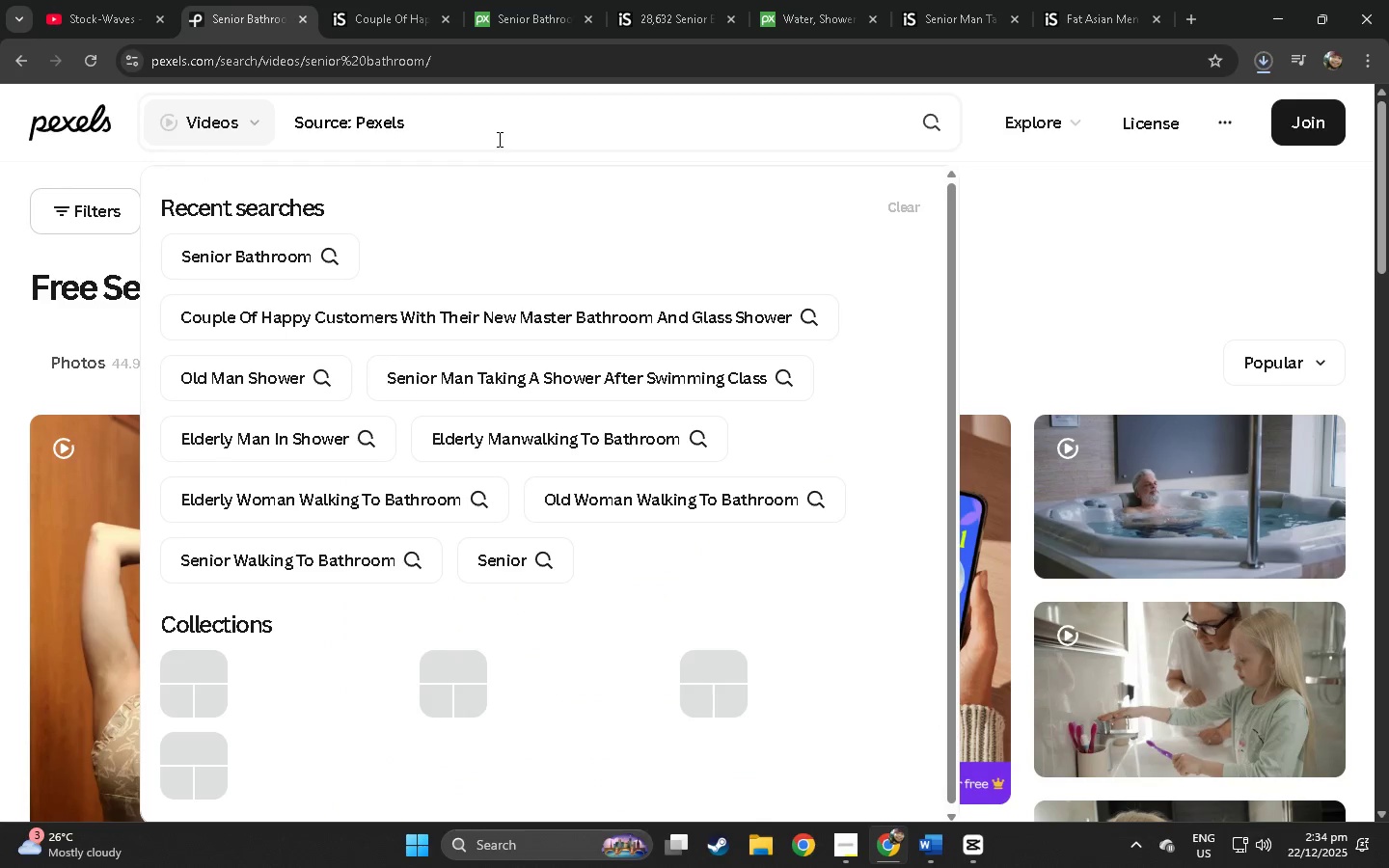 
key(Control+Z)
 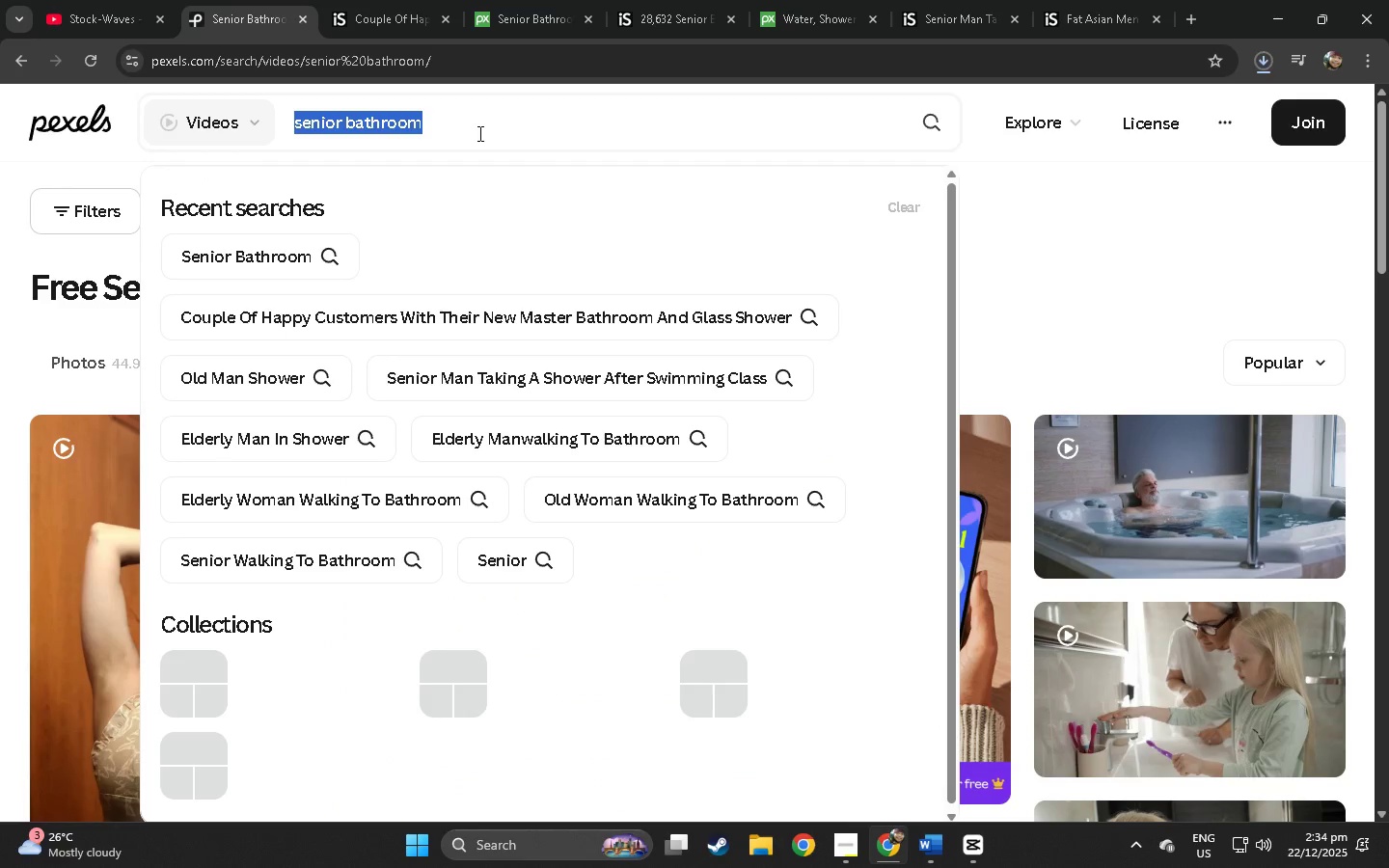 
key(Control+E)
 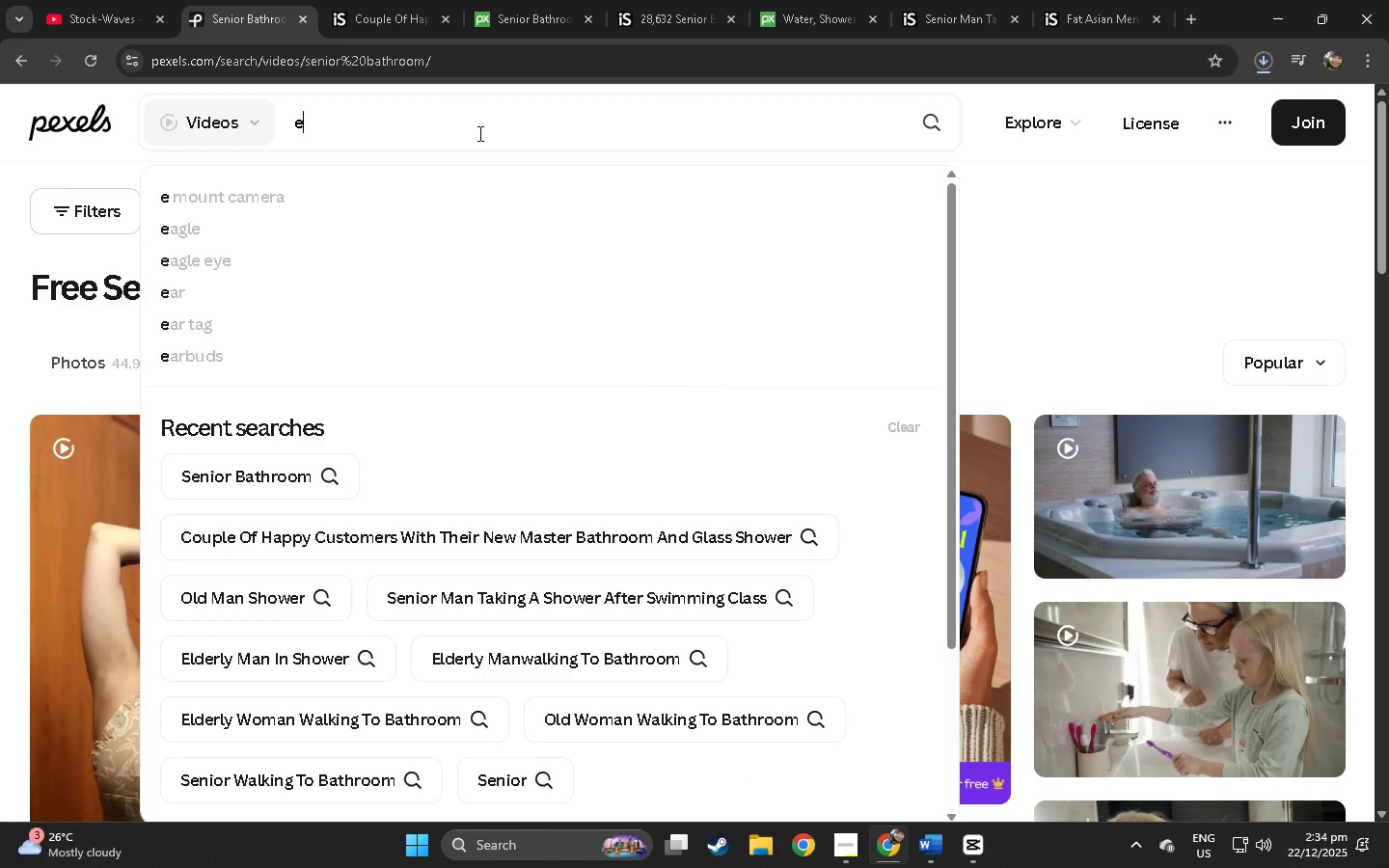 
key(Alt+Control+Tab)
 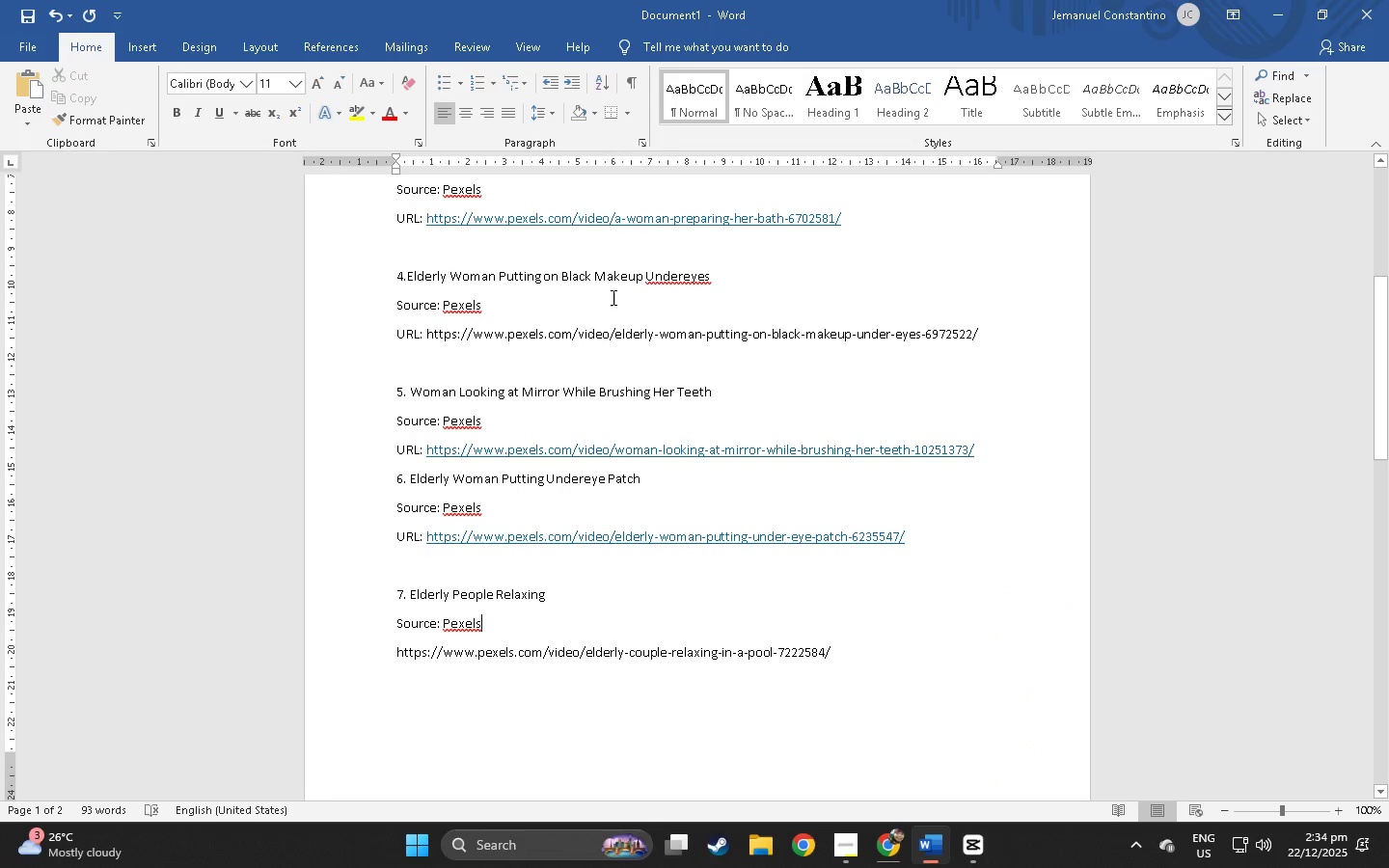 
key(Alt+Control+AltLeft)
 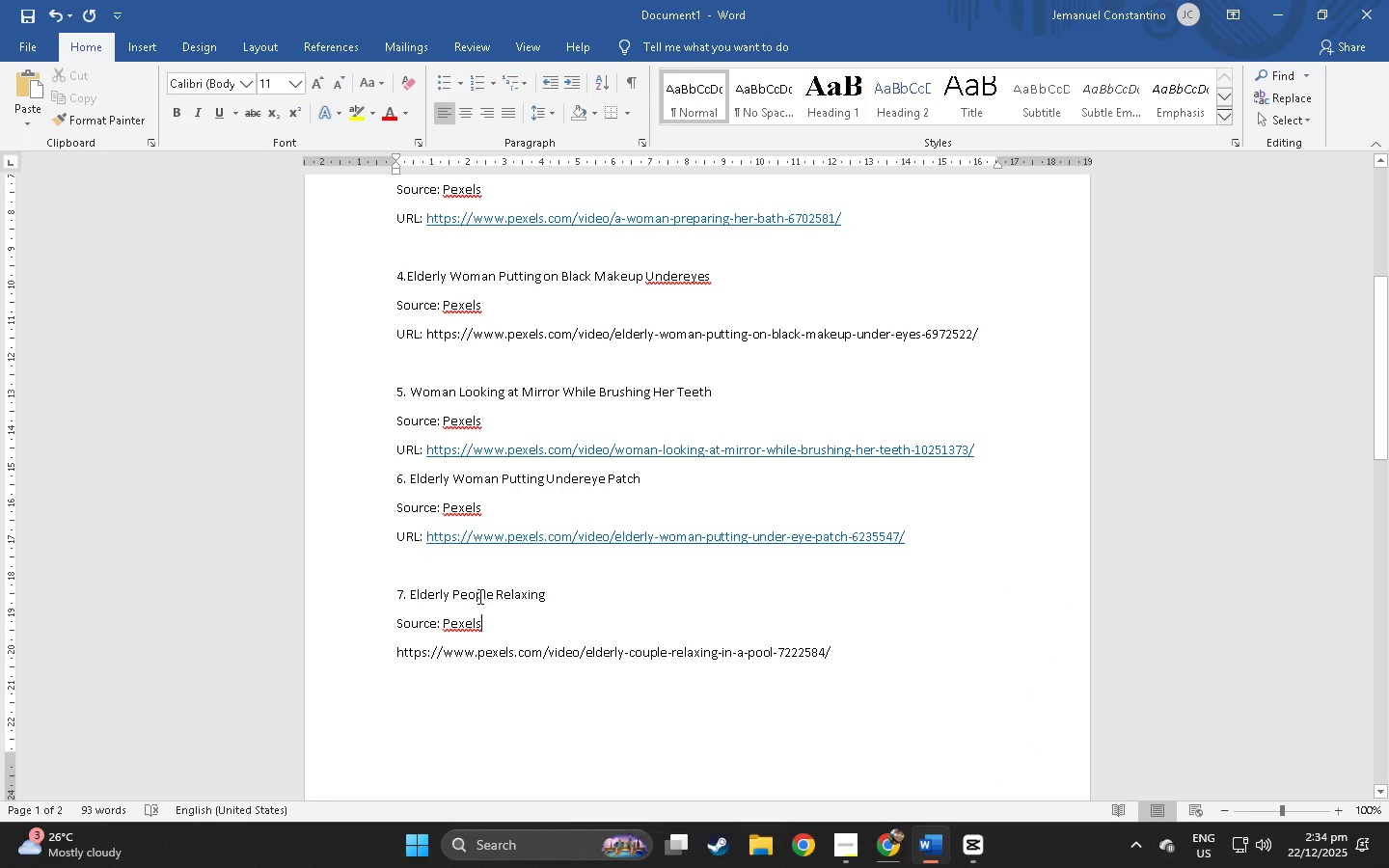 
left_click_drag(start_coordinate=[408, 588], to_coordinate=[493, 602])
 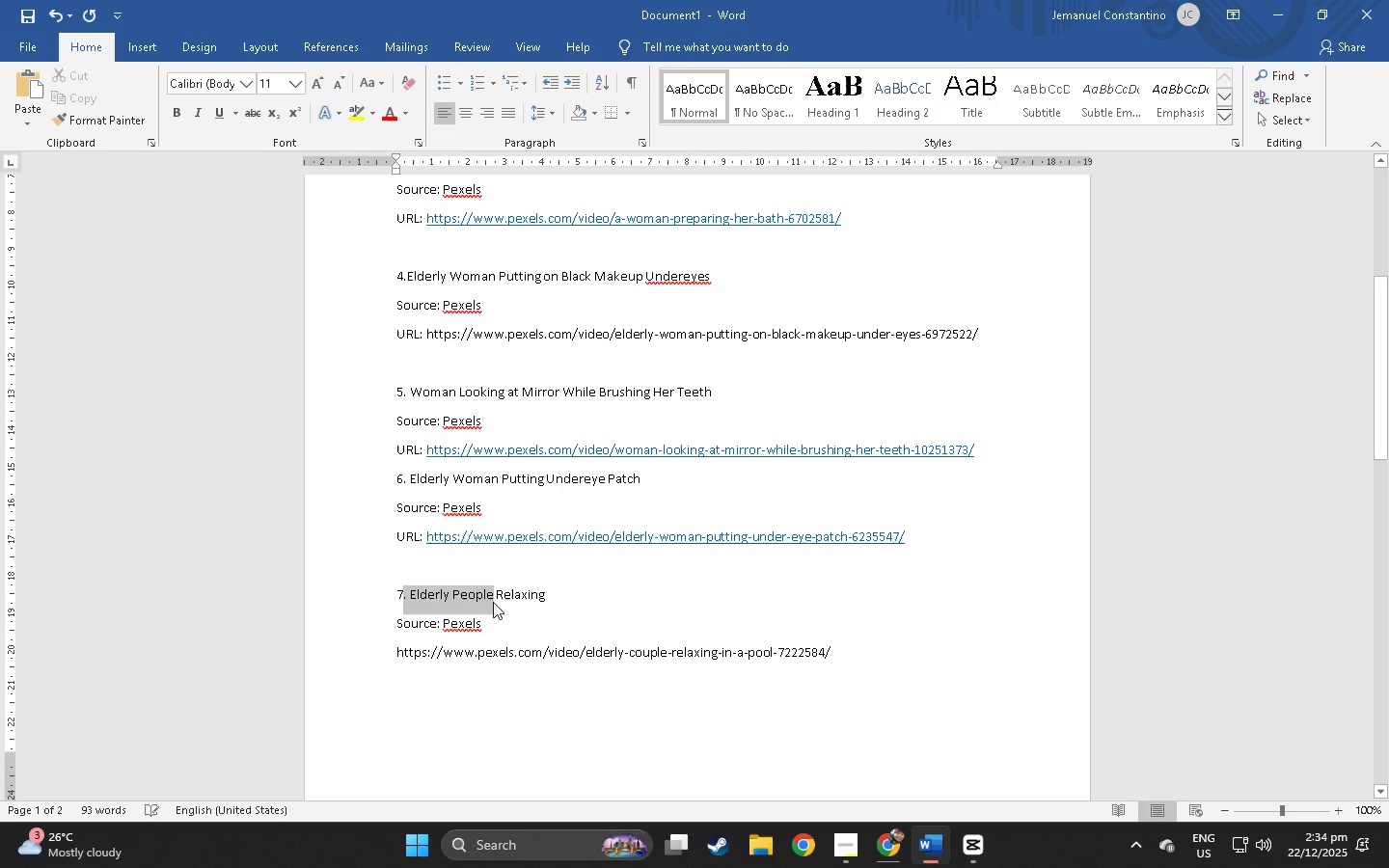 
key(Control+ControlLeft)
 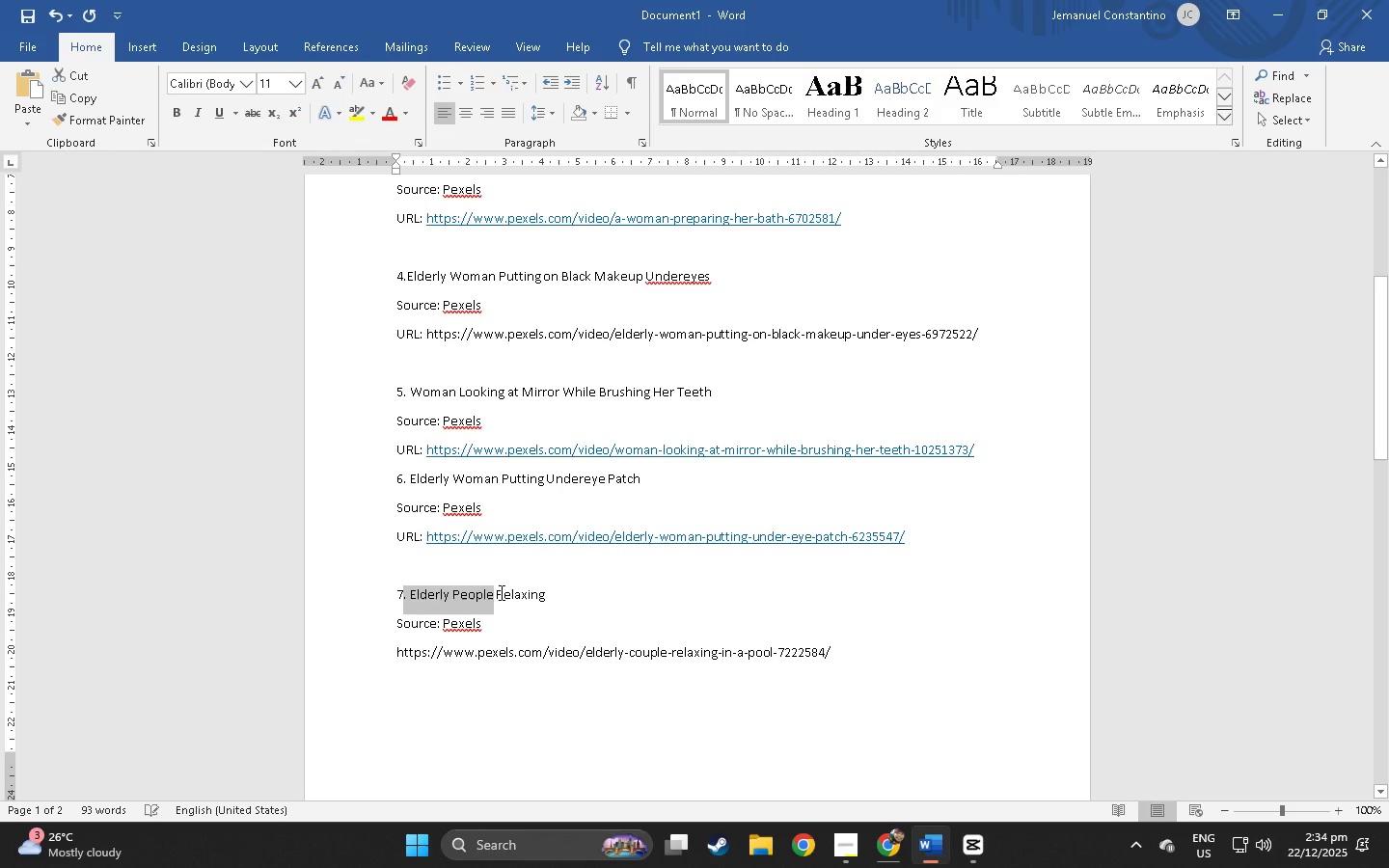 
key(Control+C)
 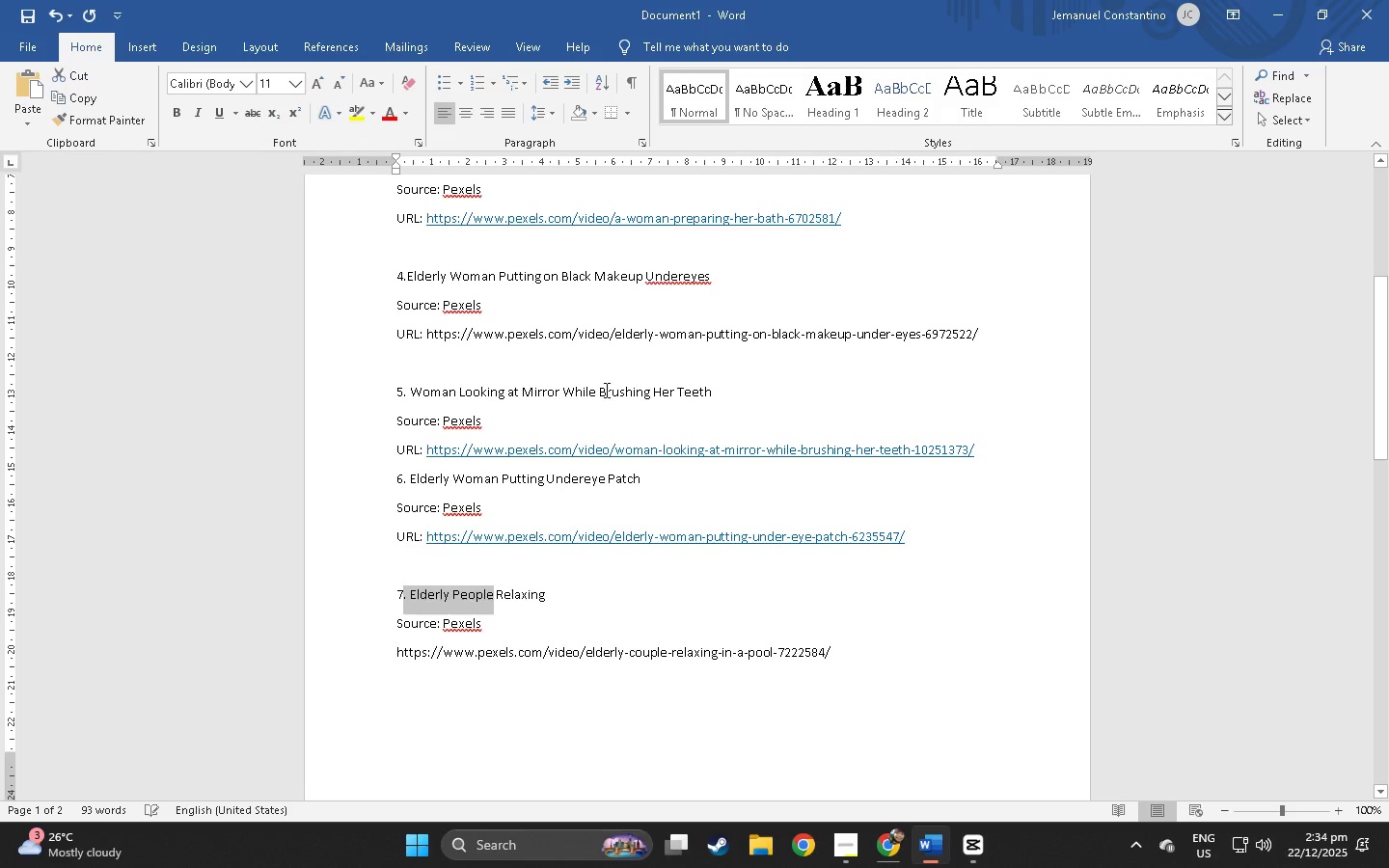 
key(Alt+AltLeft)
 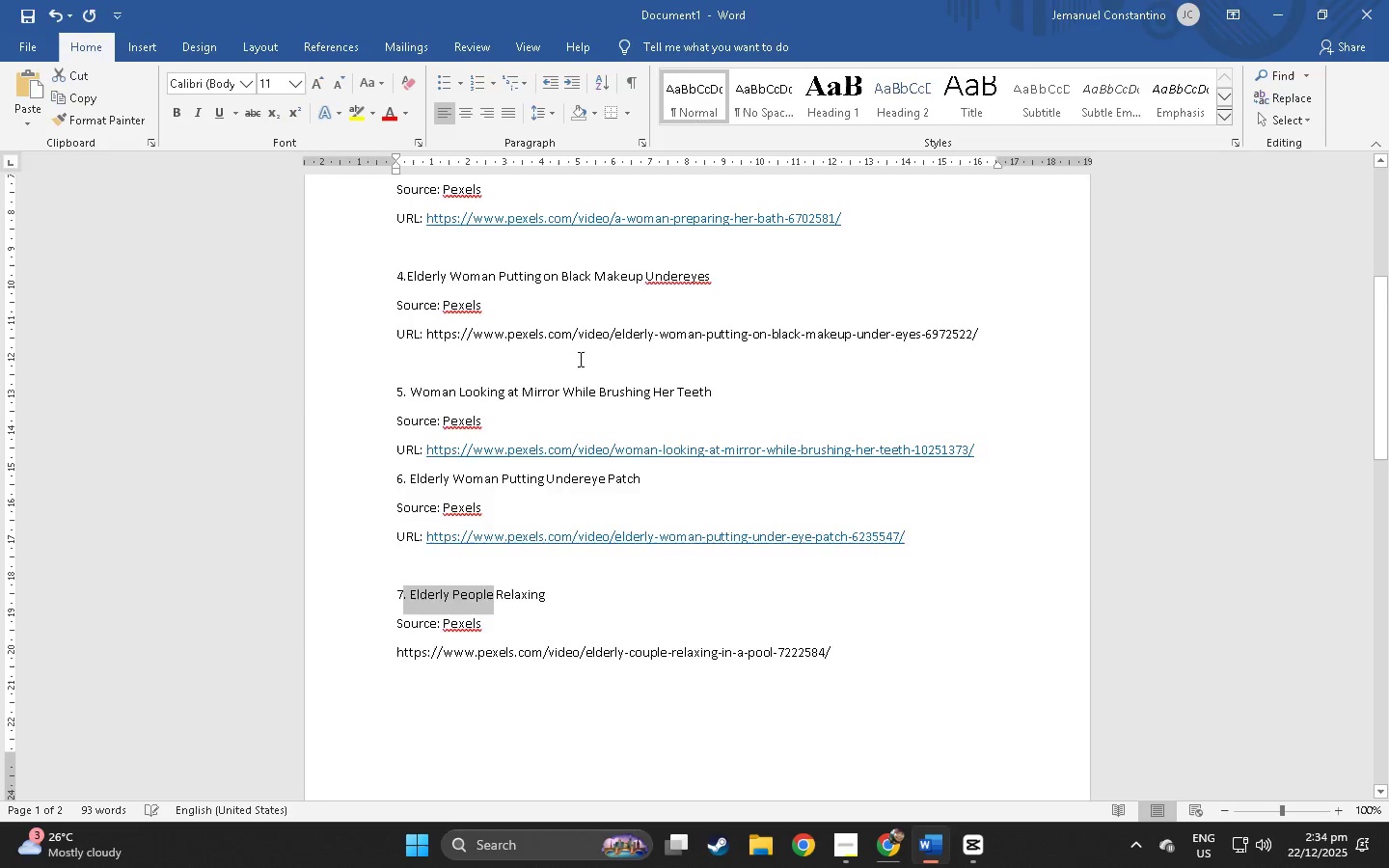 
key(Alt+Tab)
 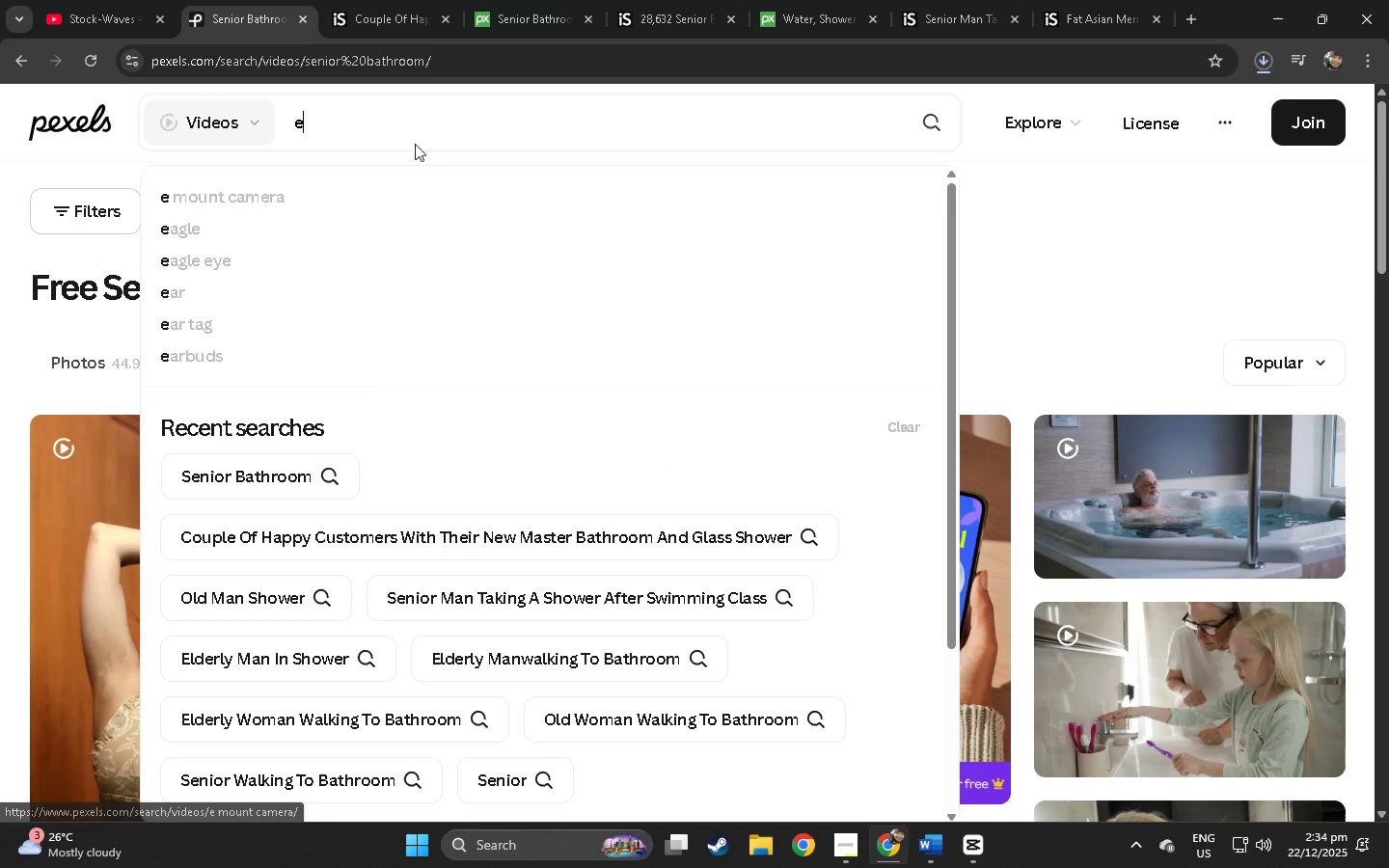 
left_click_drag(start_coordinate=[406, 126], to_coordinate=[232, 126])
 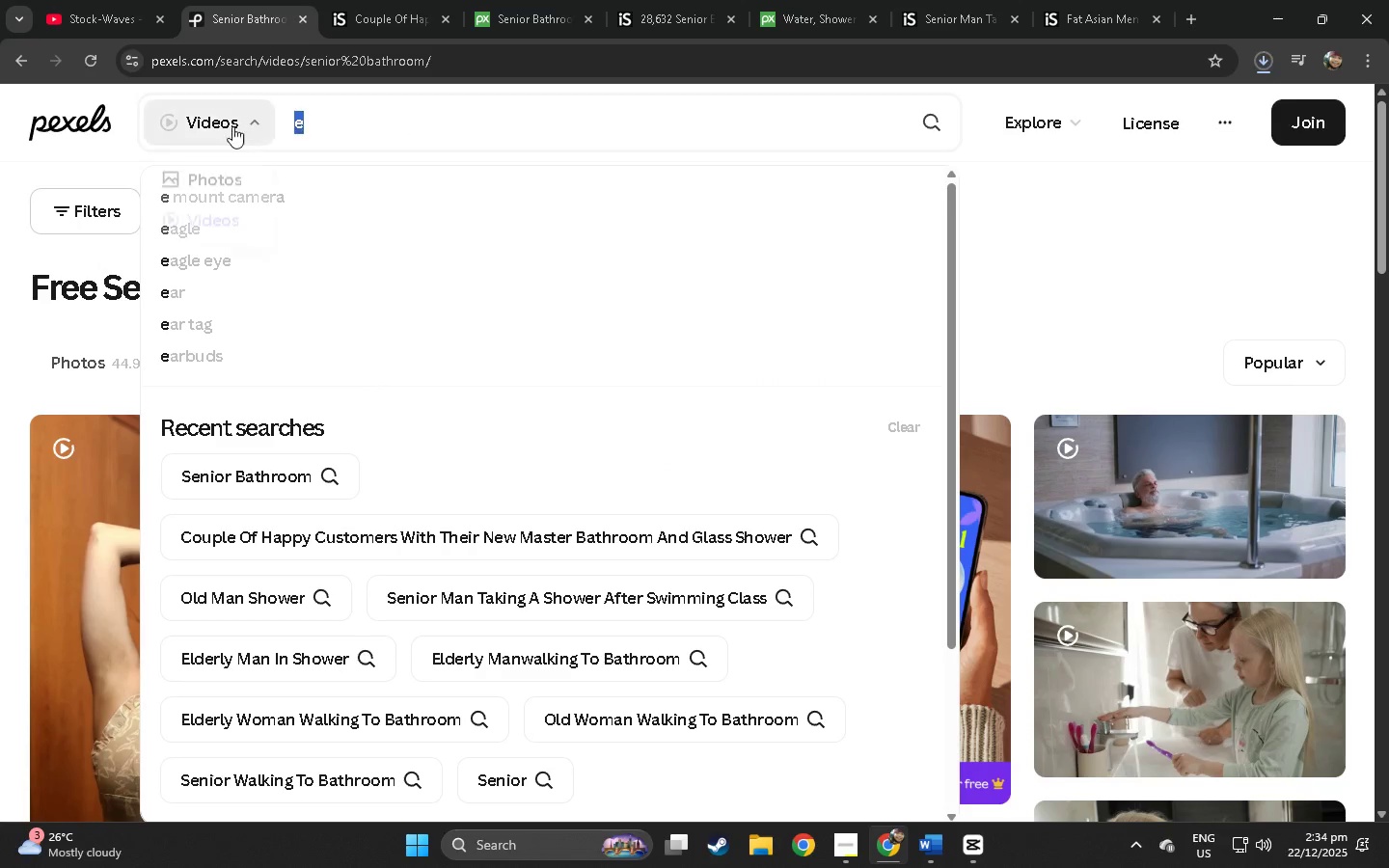 
key(Control+ControlLeft)
 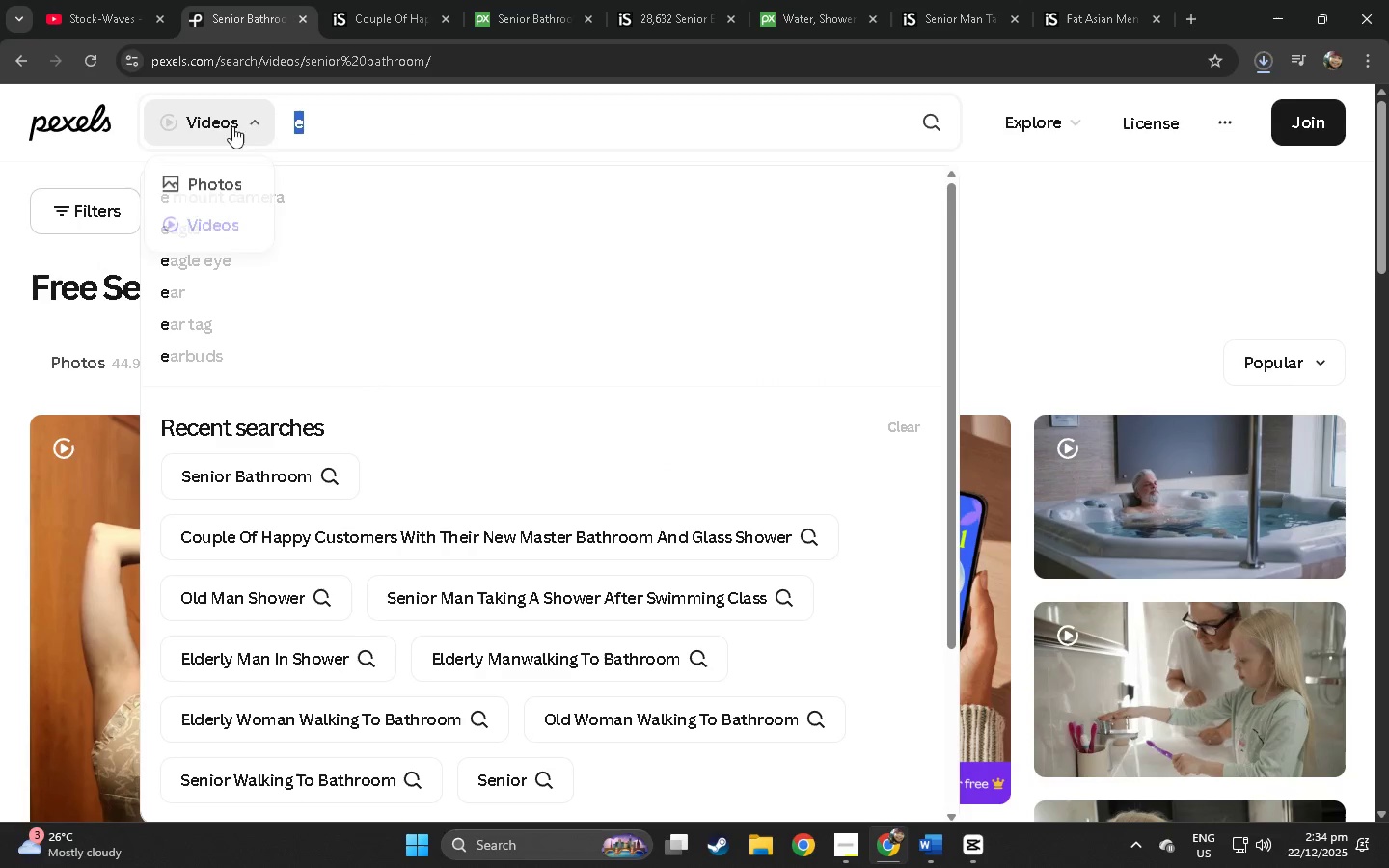 
key(Control+V)
 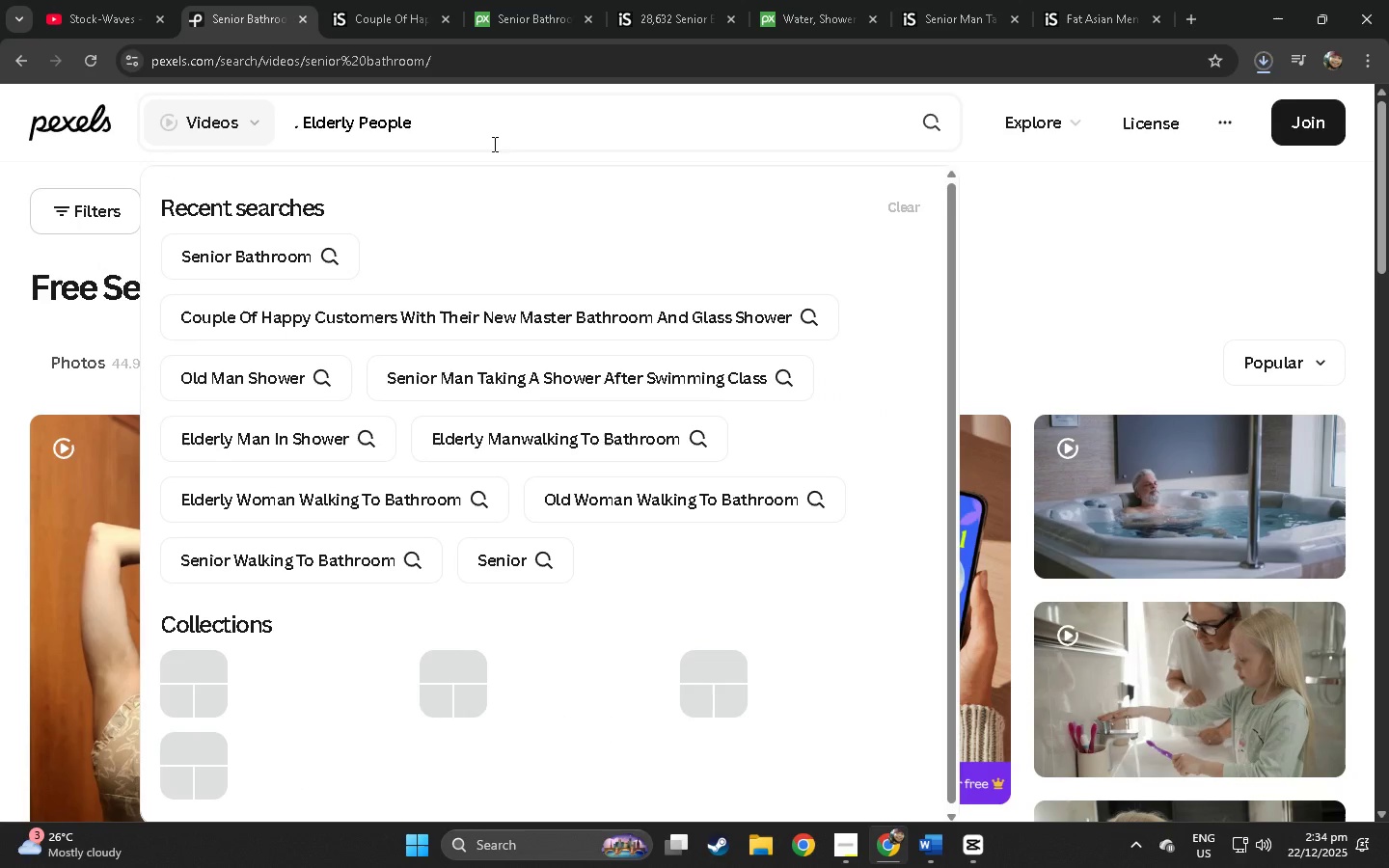 
key(Control+ControlLeft)
 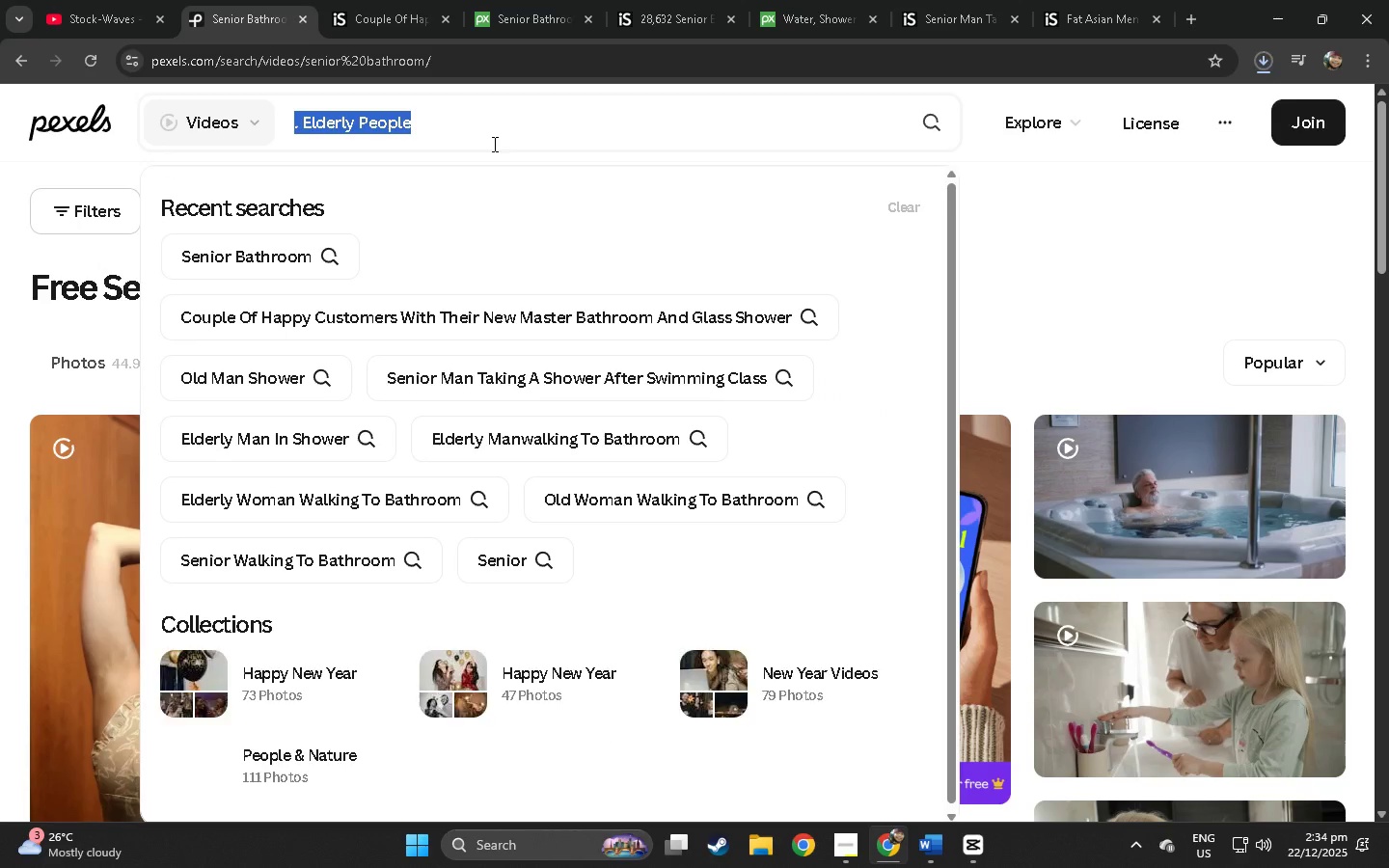 
key(Control+A)
 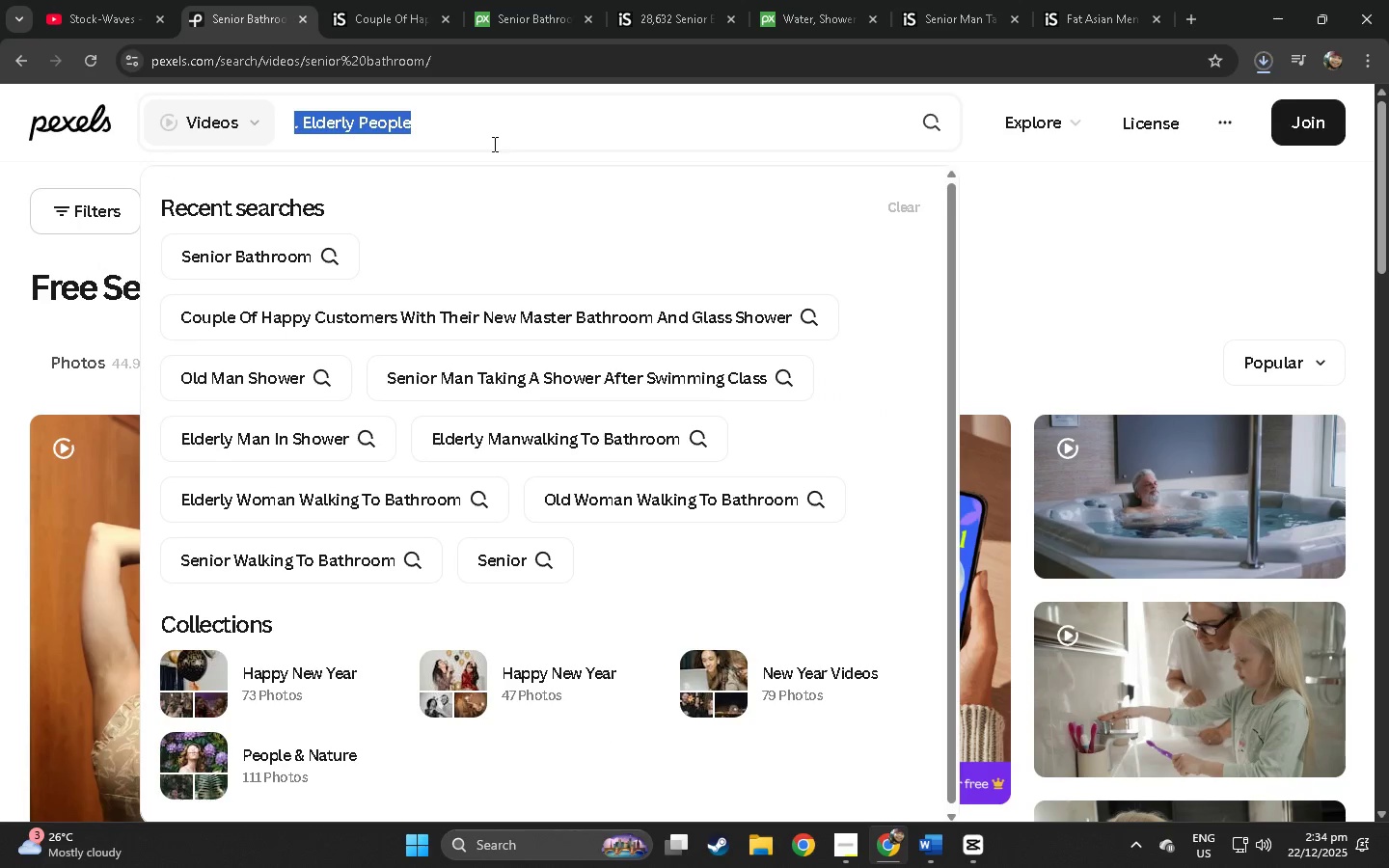 
key(Control+ControlLeft)
 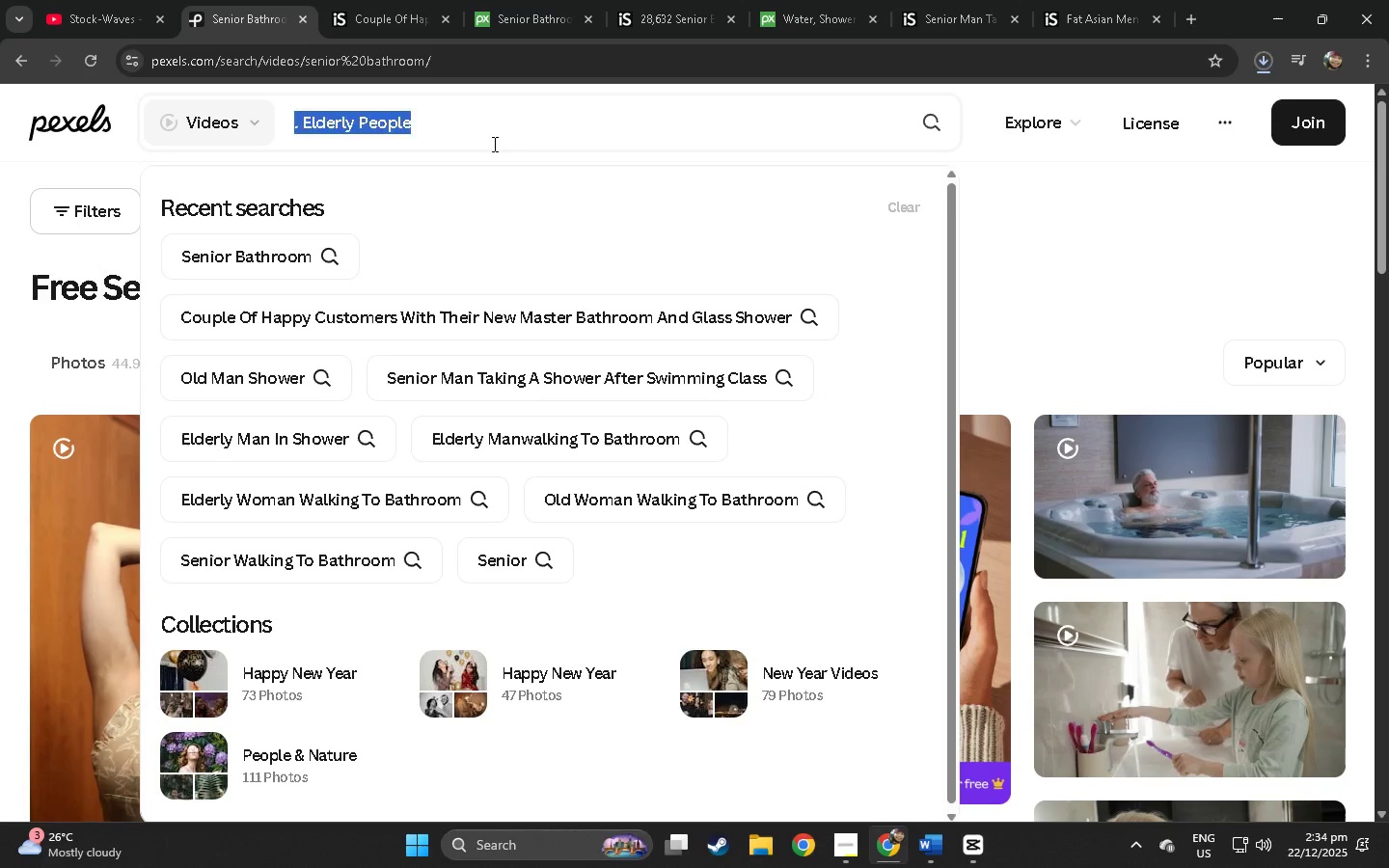 
key(Control+V)
 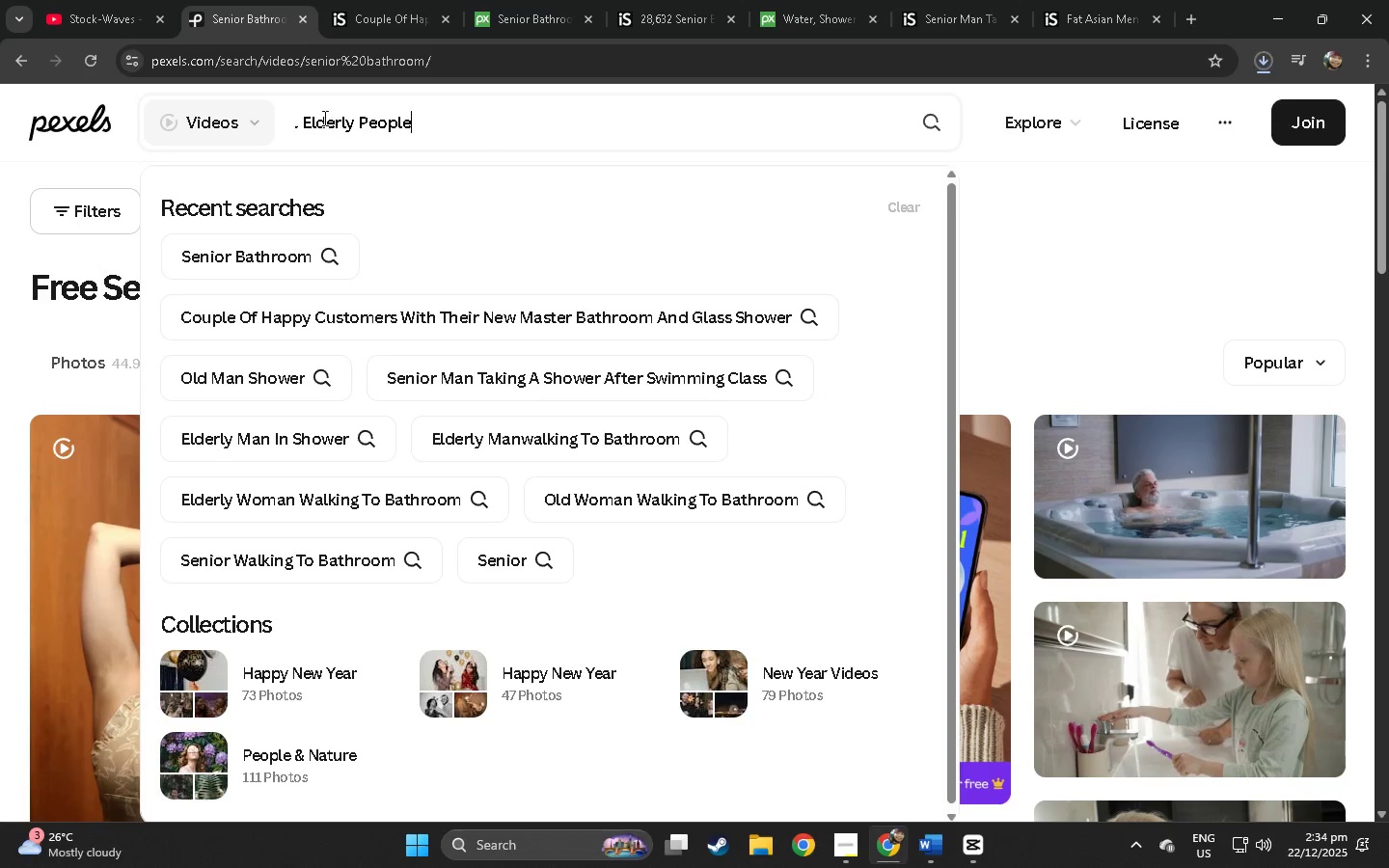 
left_click([301, 125])
 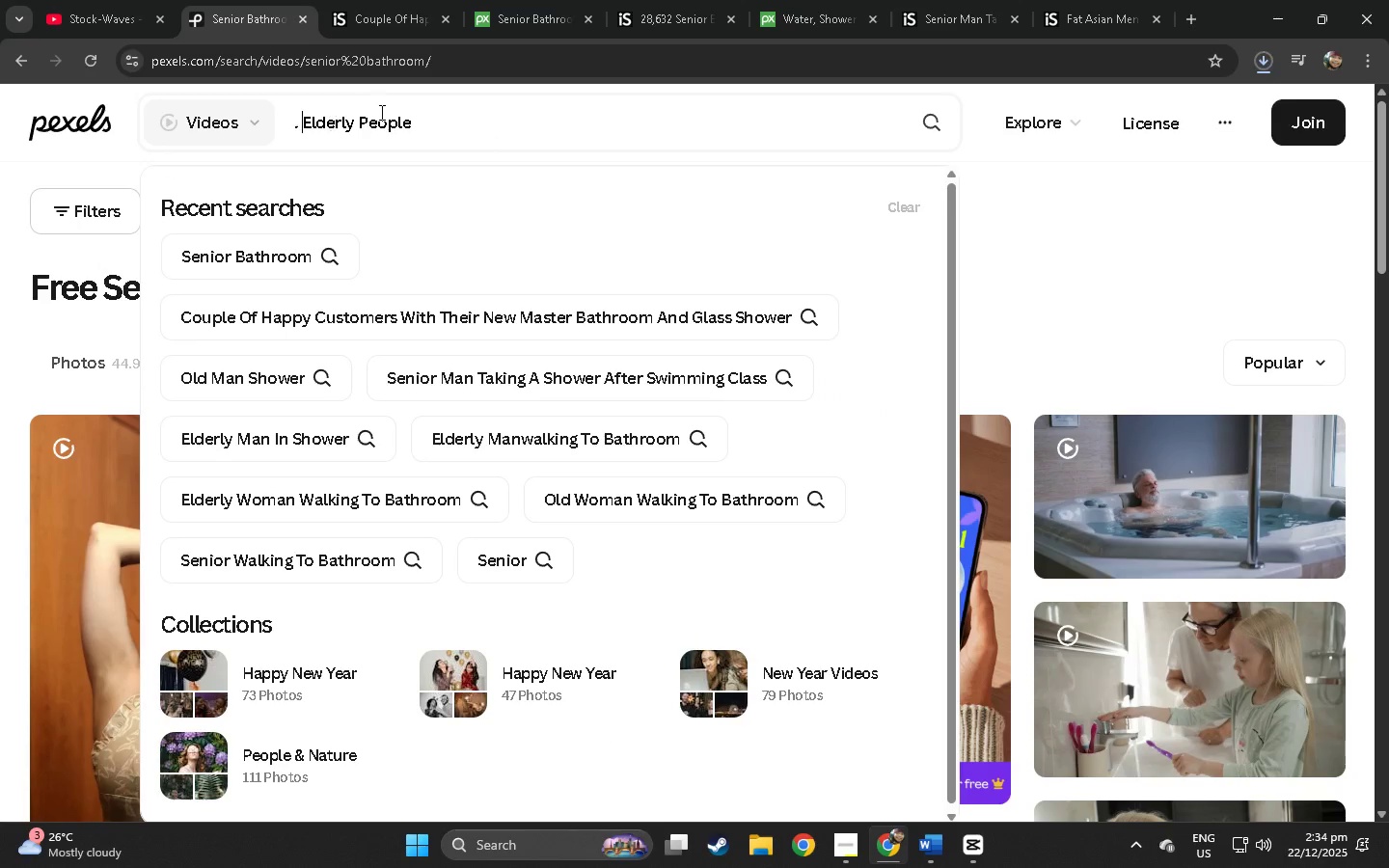 
key(Backspace)
 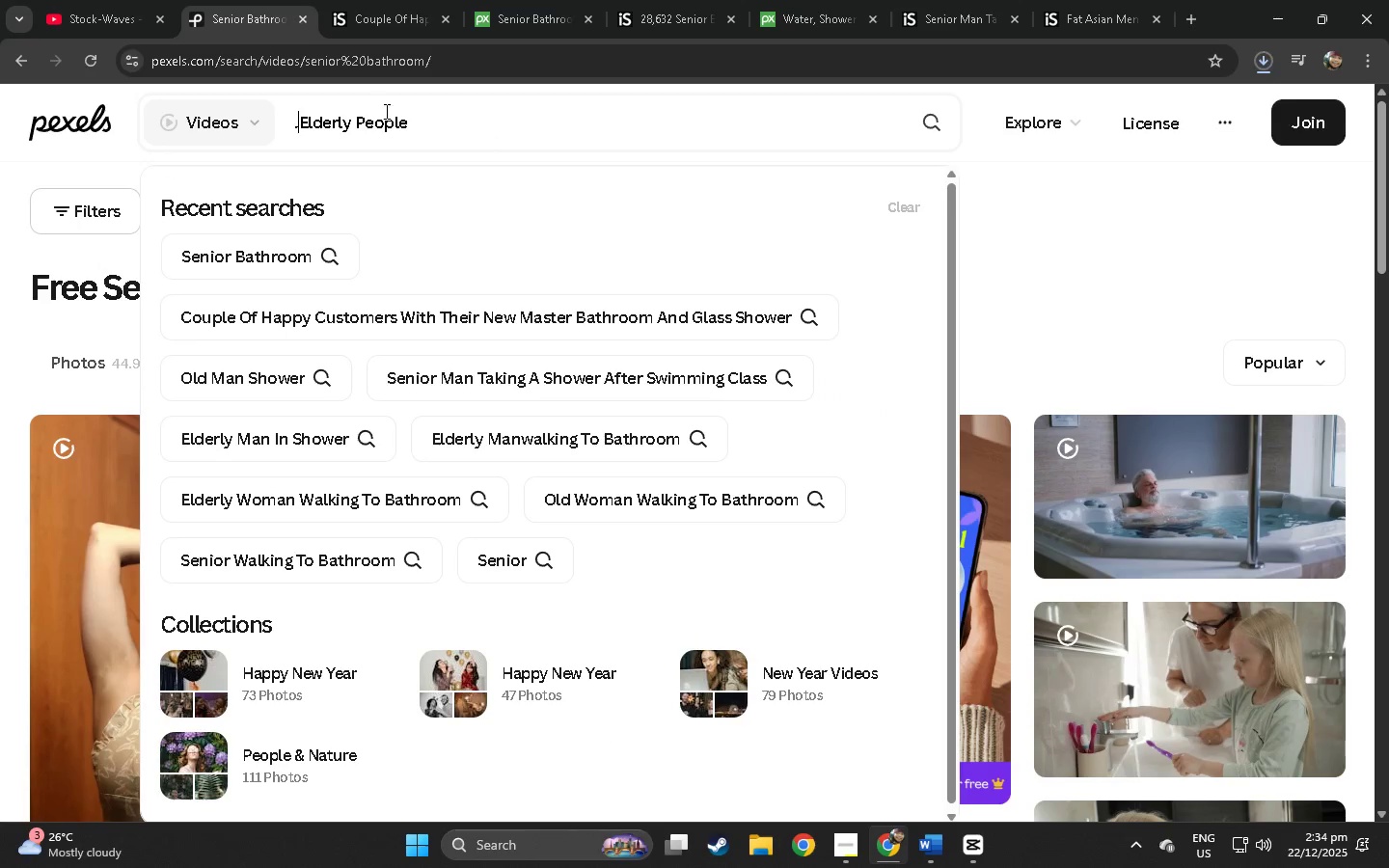 
key(Backspace)
 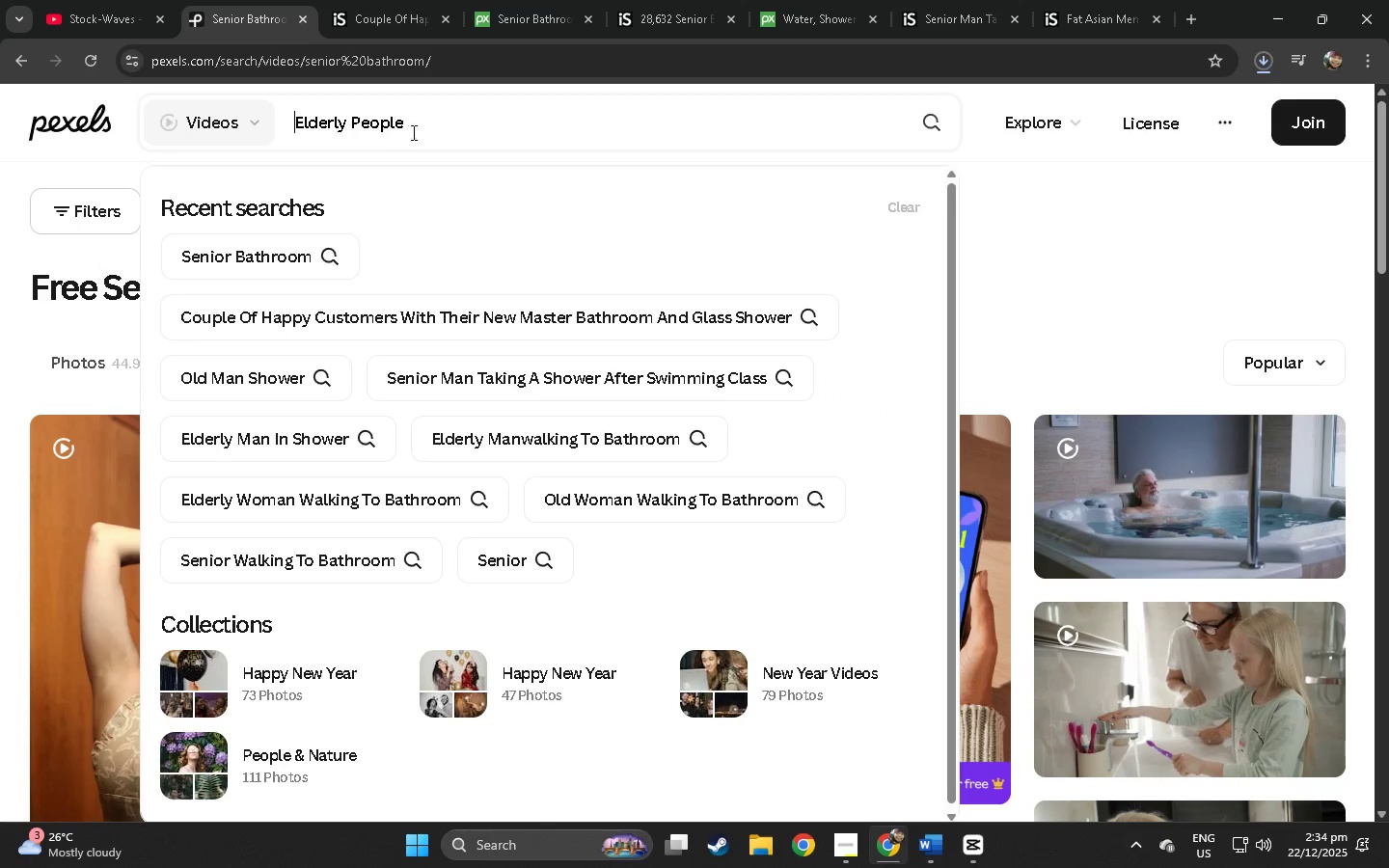 
key(Backspace)
 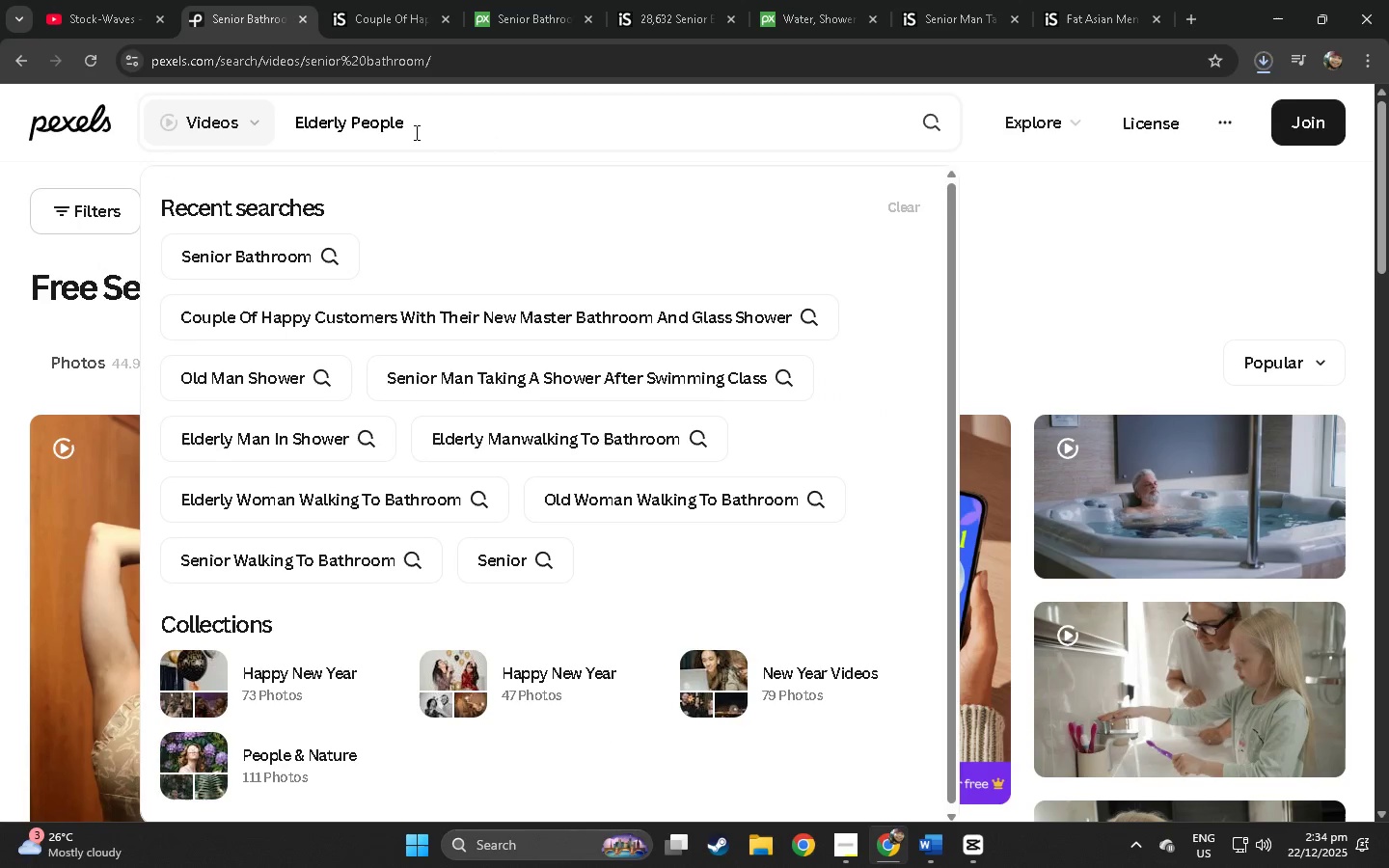 
left_click([415, 132])
 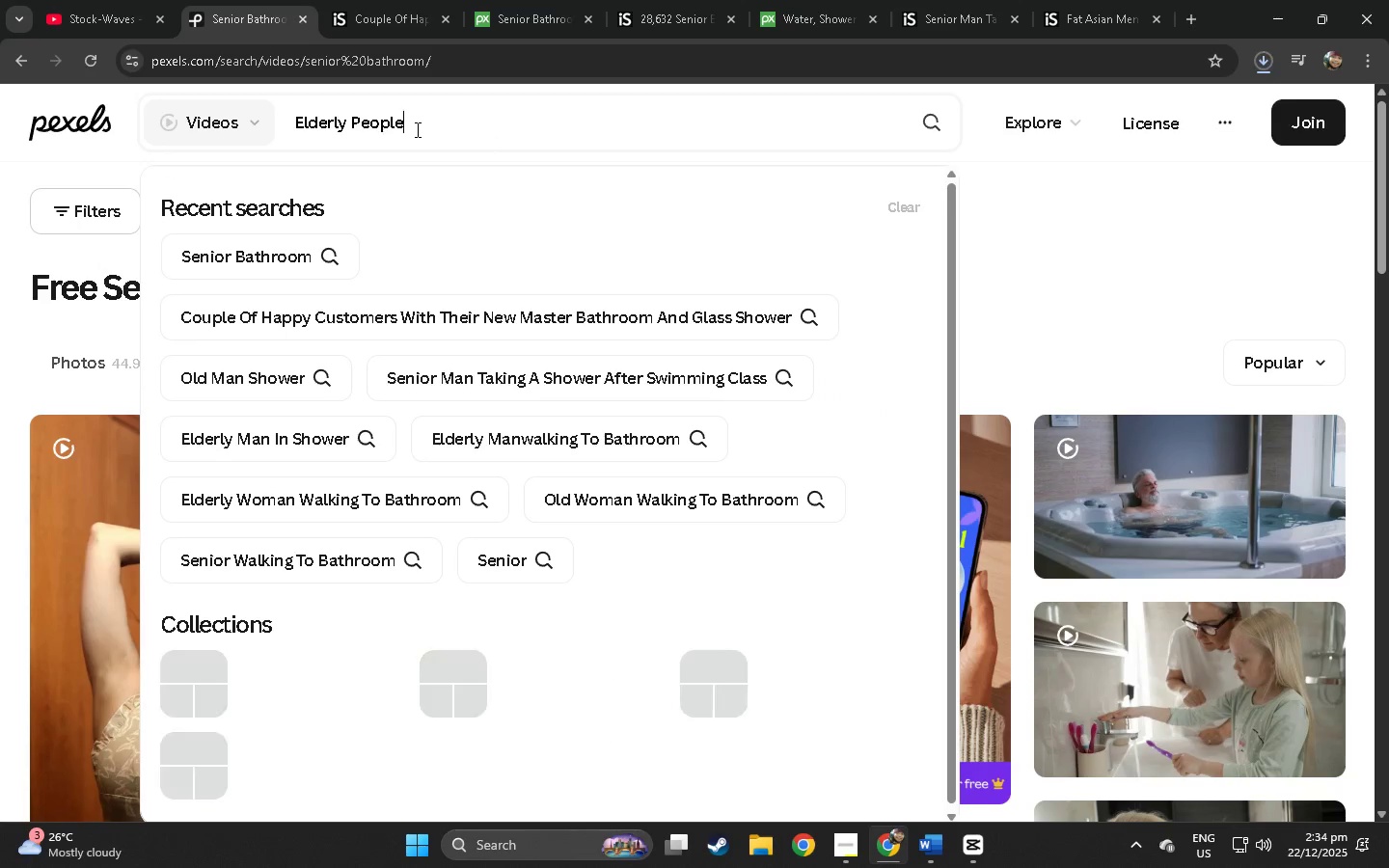 
key(Enter)
 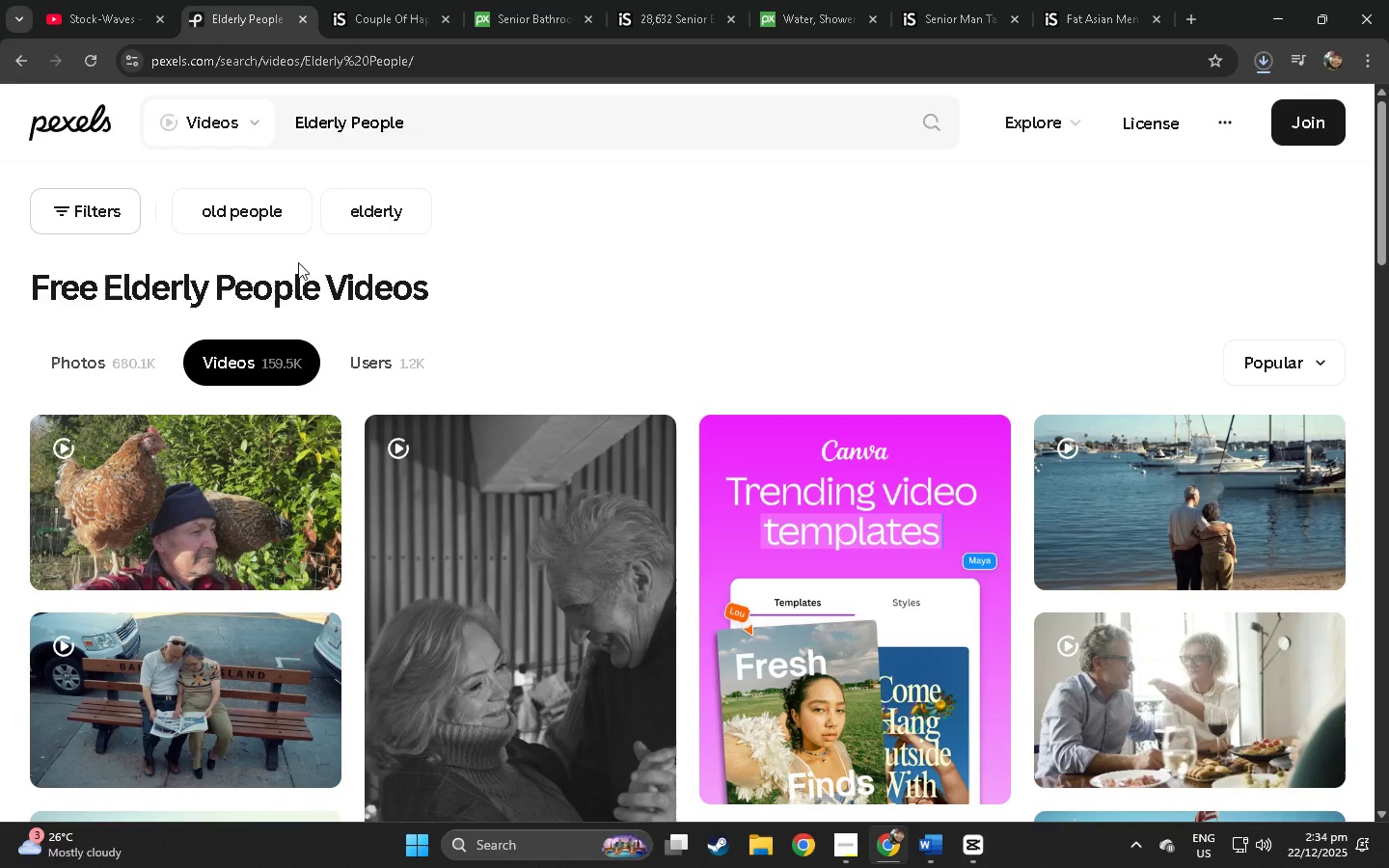 
scroll: coordinate [5, 419], scroll_direction: down, amount: 11.0
 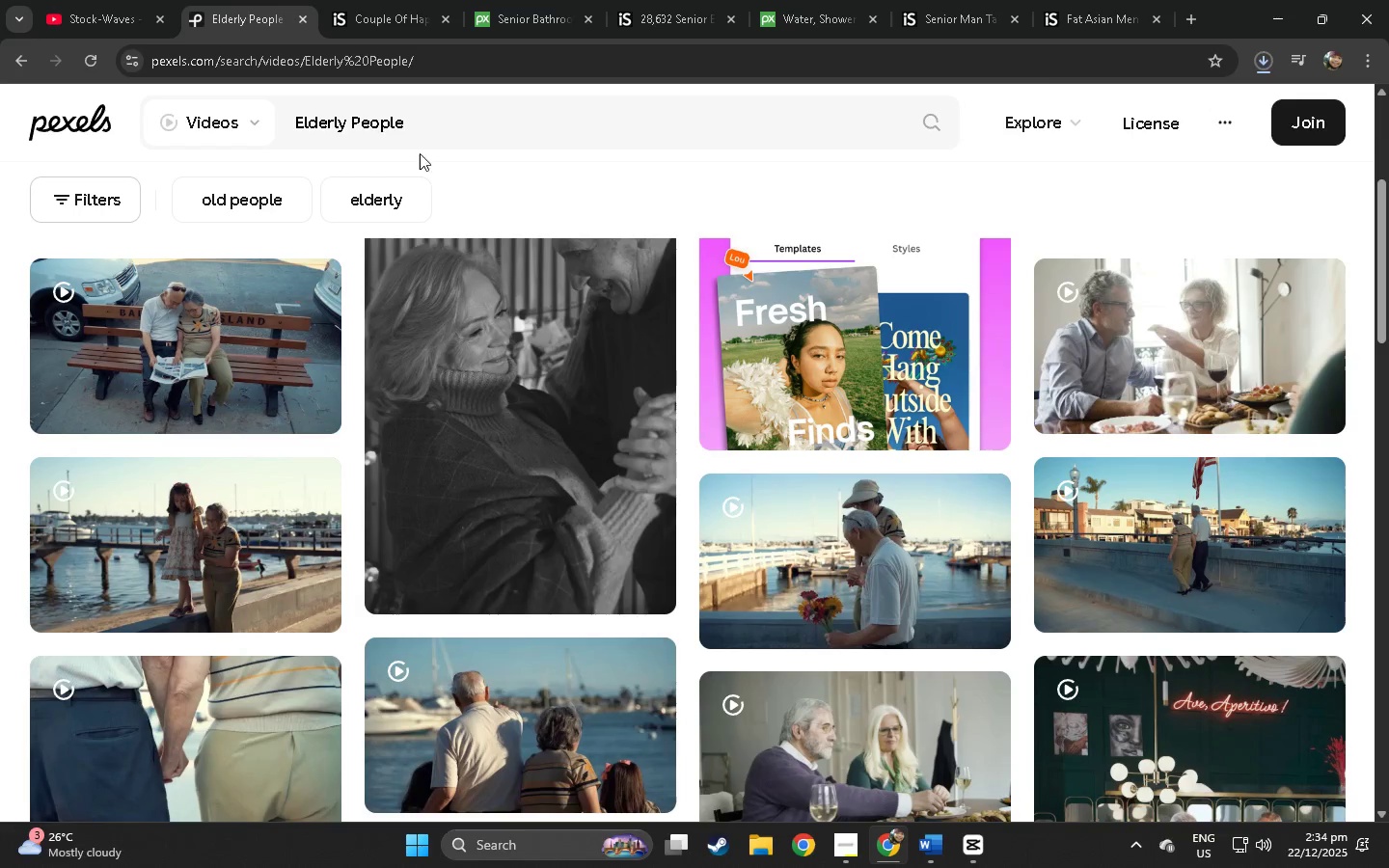 
left_click([409, 134])
 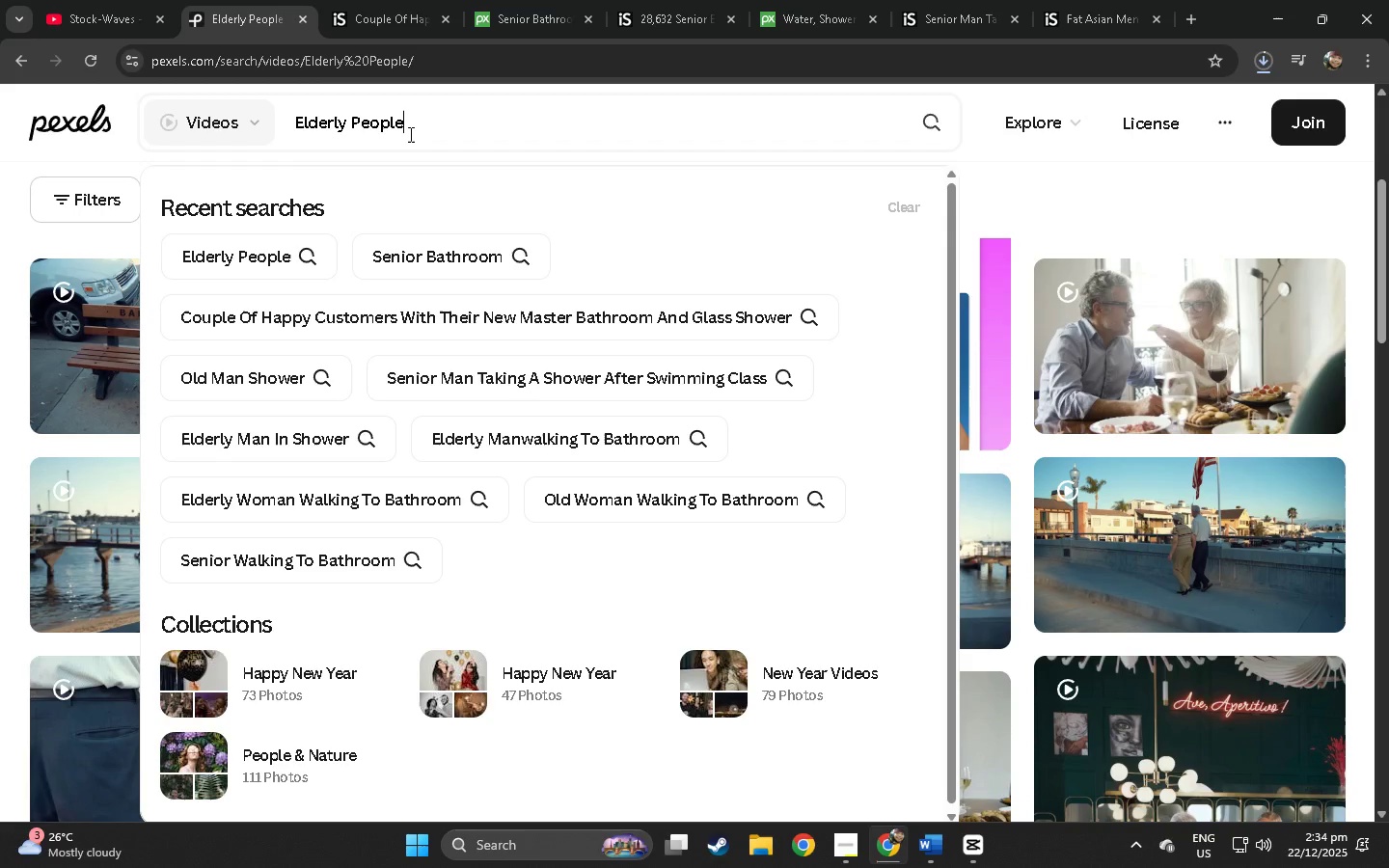 
type( in barh)
key(Backspace)
key(Backspace)
type(throom)
 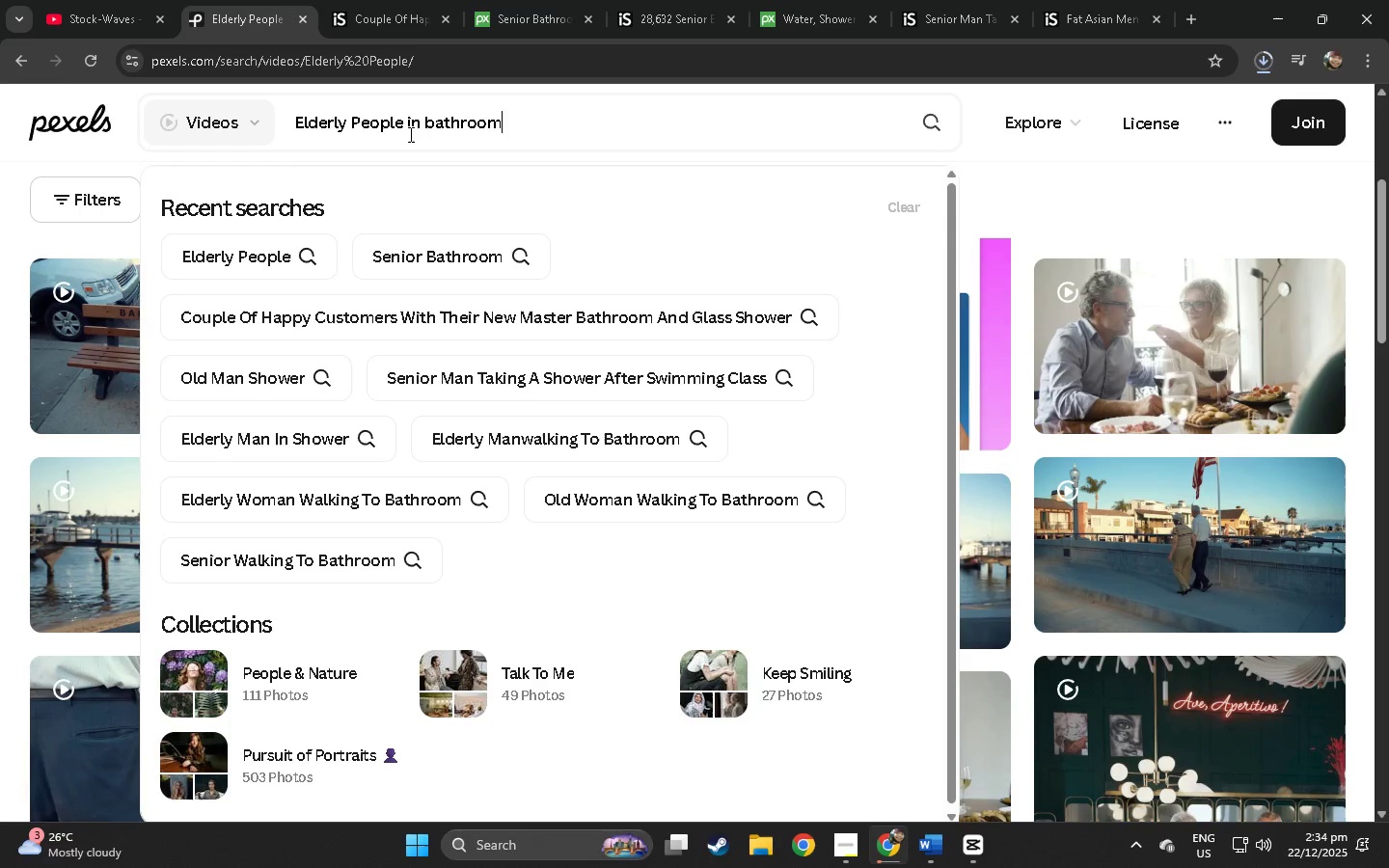 
key(Enter)
 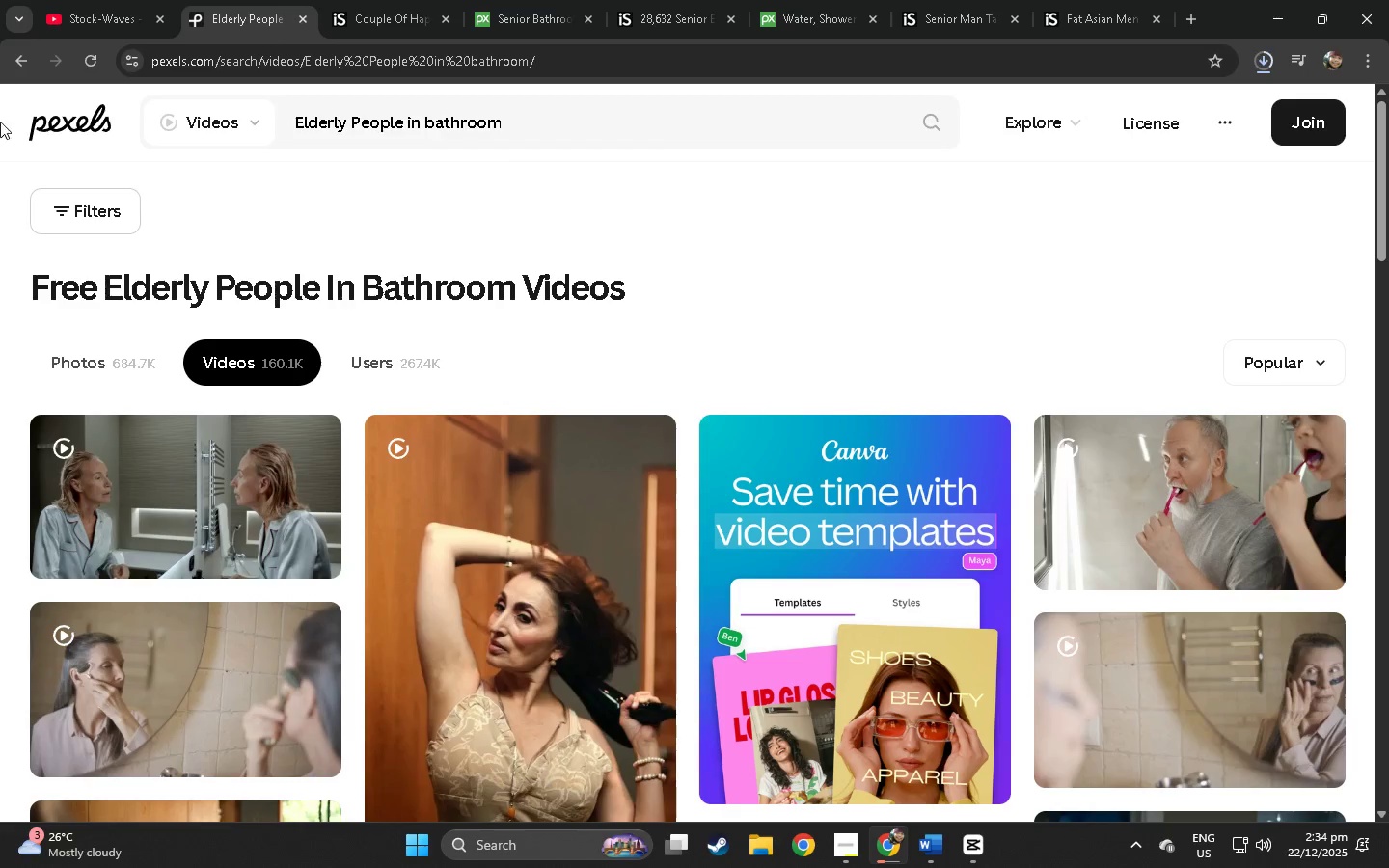 
scroll: coordinate [341, 240], scroll_direction: down, amount: 46.0
 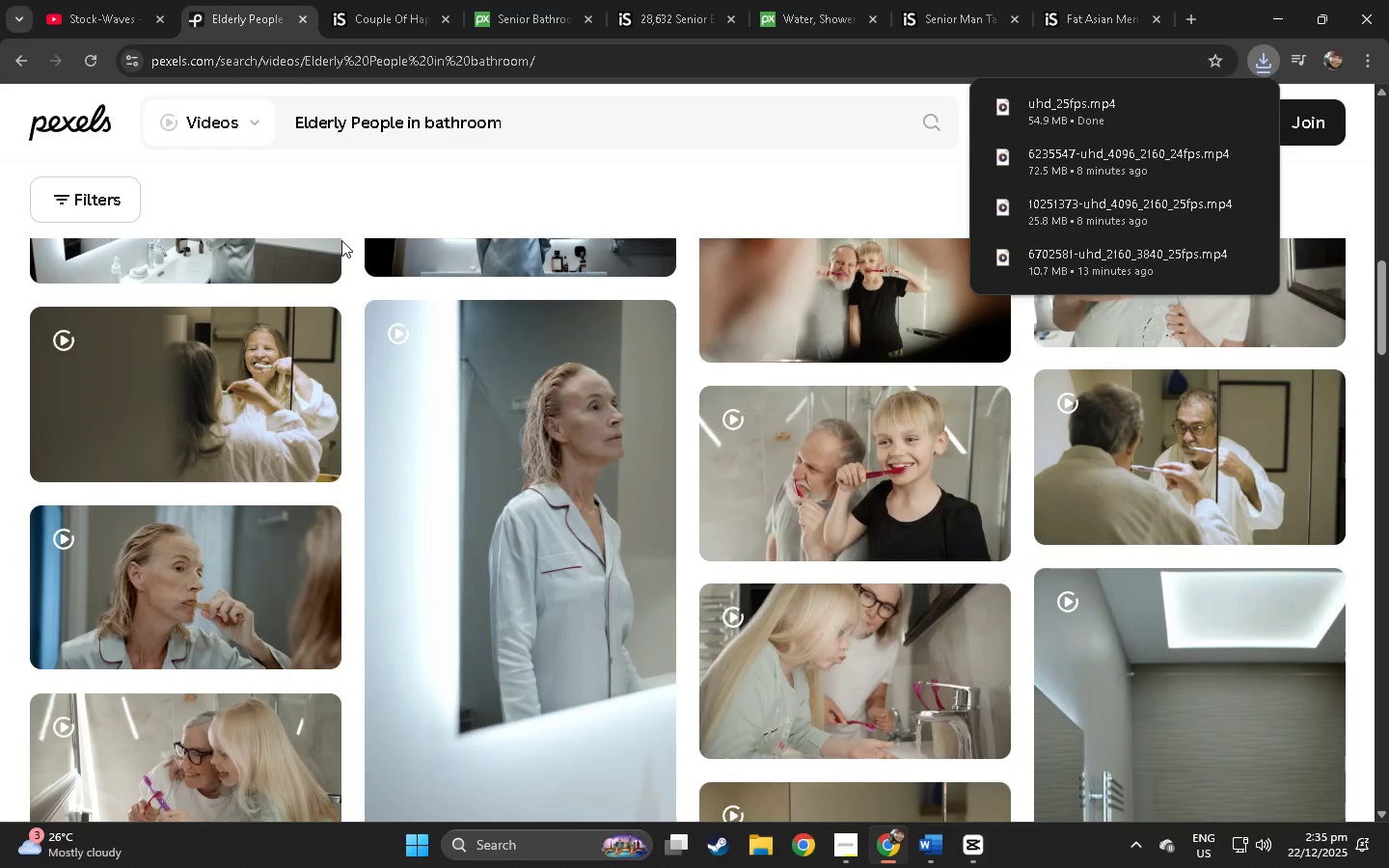 
scroll: coordinate [341, 240], scroll_direction: down, amount: 12.0
 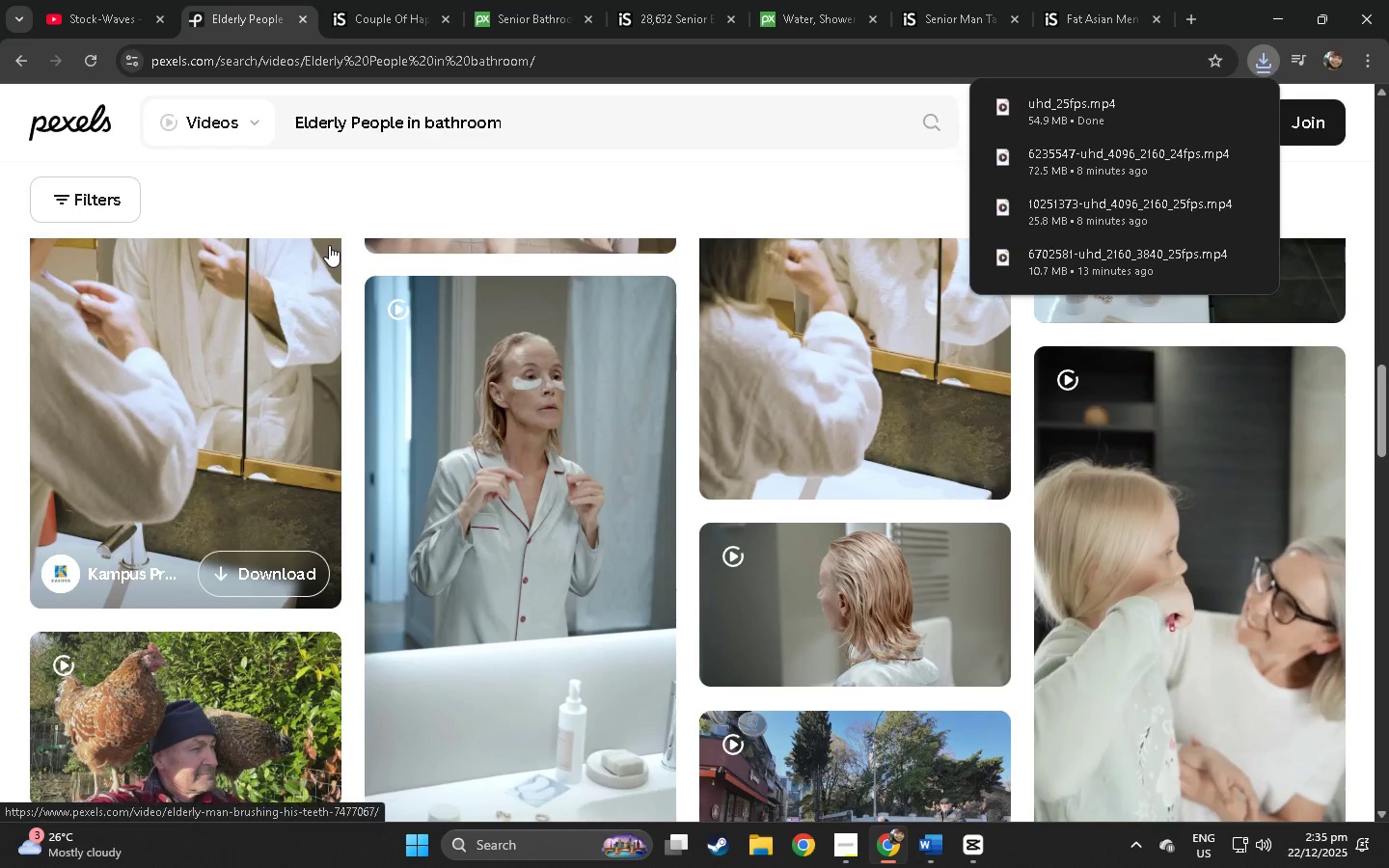 
left_click_drag(start_coordinate=[548, 110], to_coordinate=[235, 133])
 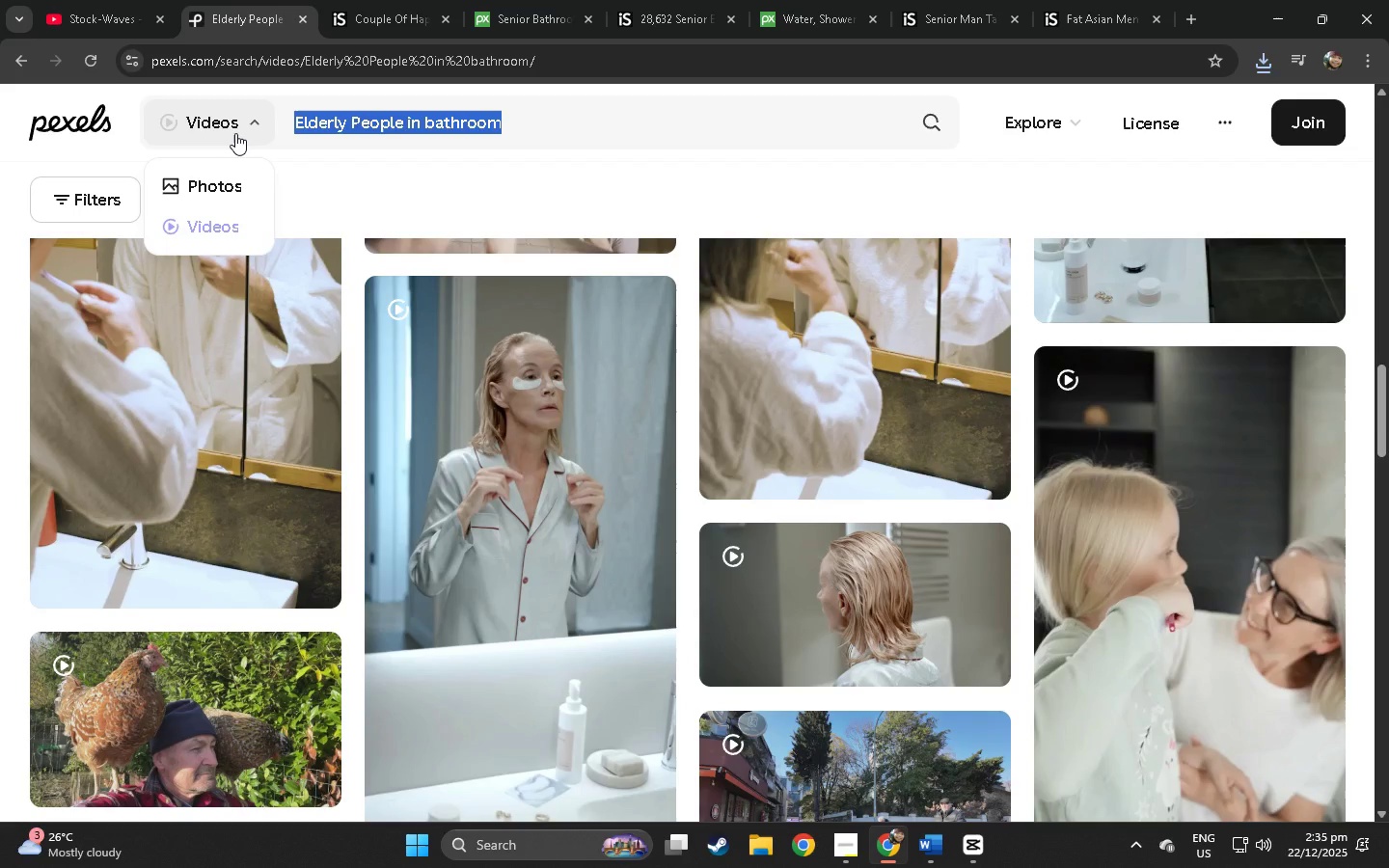 
type(luxury ba)
key(Backspace)
key(Backspace)
type(accessible bathrom)
key(Backspace)
type(io)
key(Backspace)
key(Backspace)
type(om)
 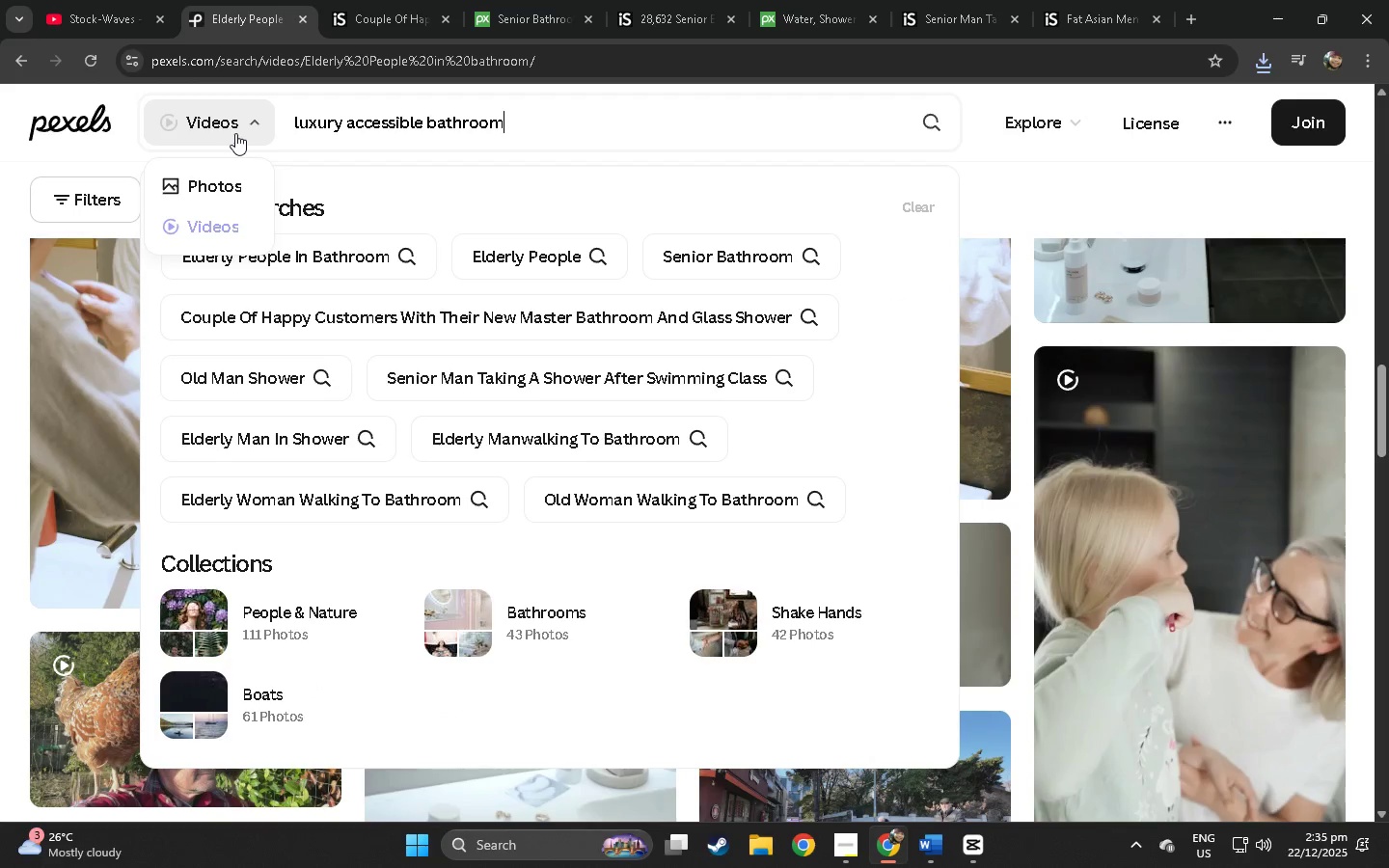 
key(Enter)
 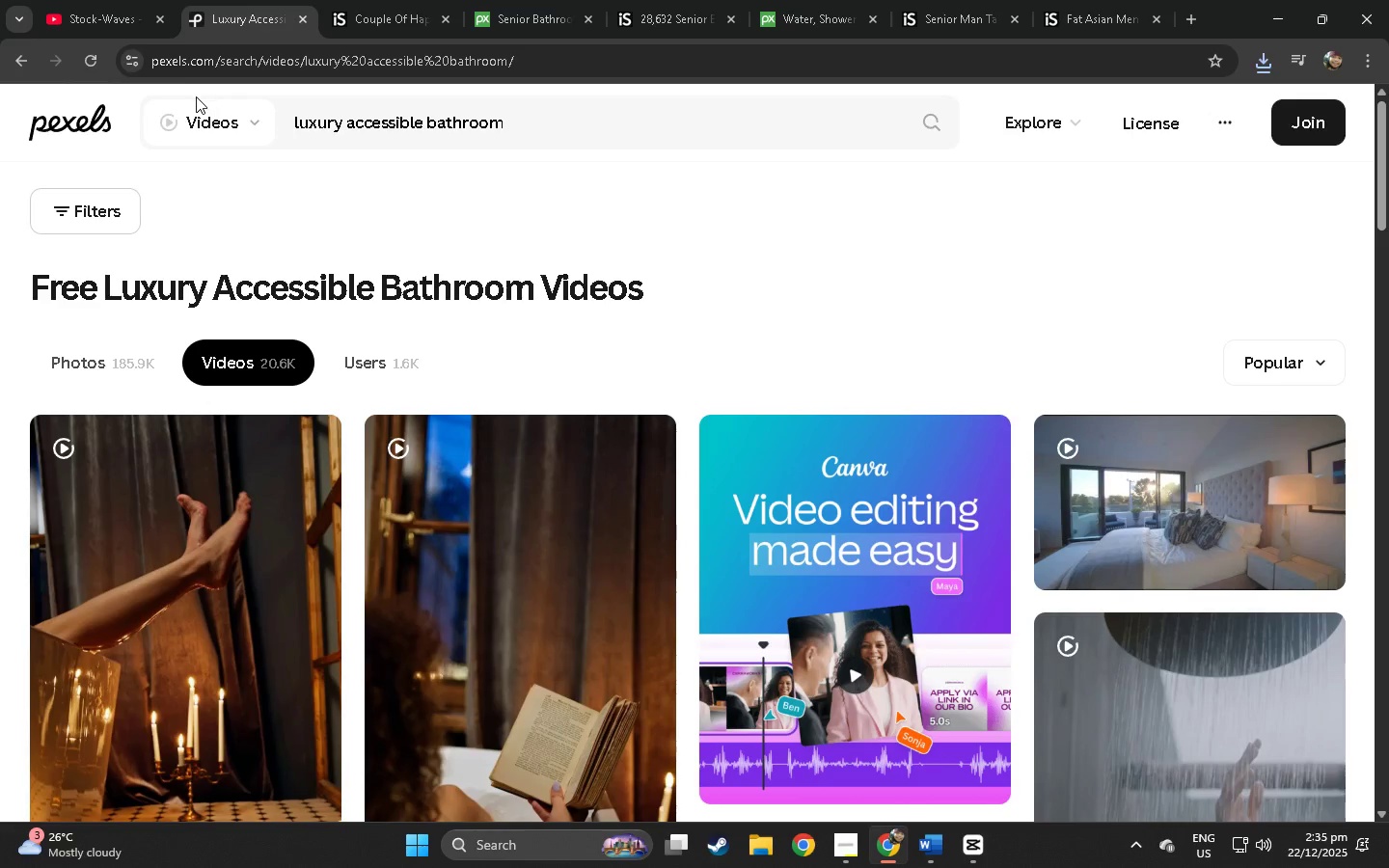 
scroll: coordinate [366, 193], scroll_direction: down, amount: 61.0
 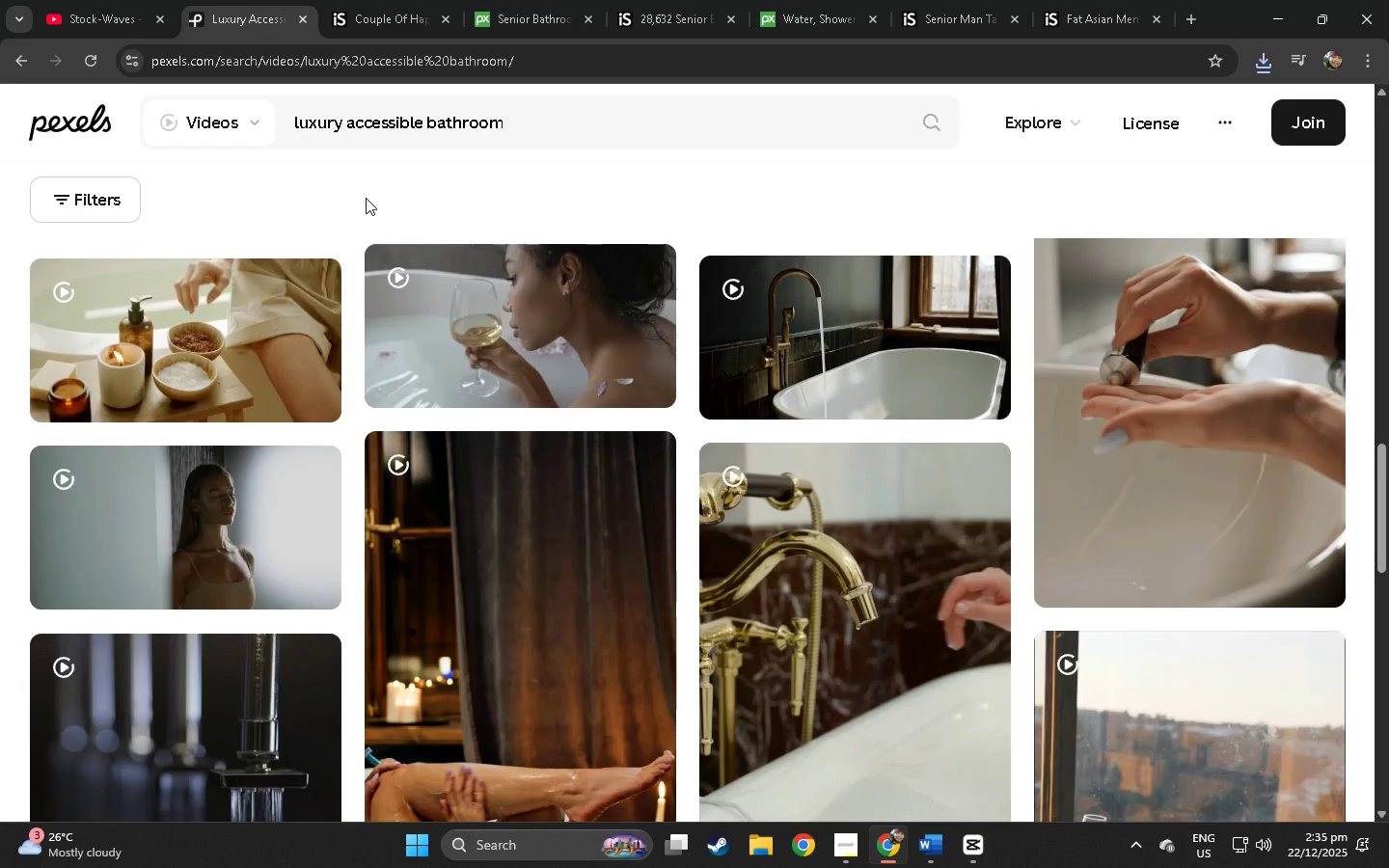 
scroll: coordinate [339, 238], scroll_direction: down, amount: 69.0
 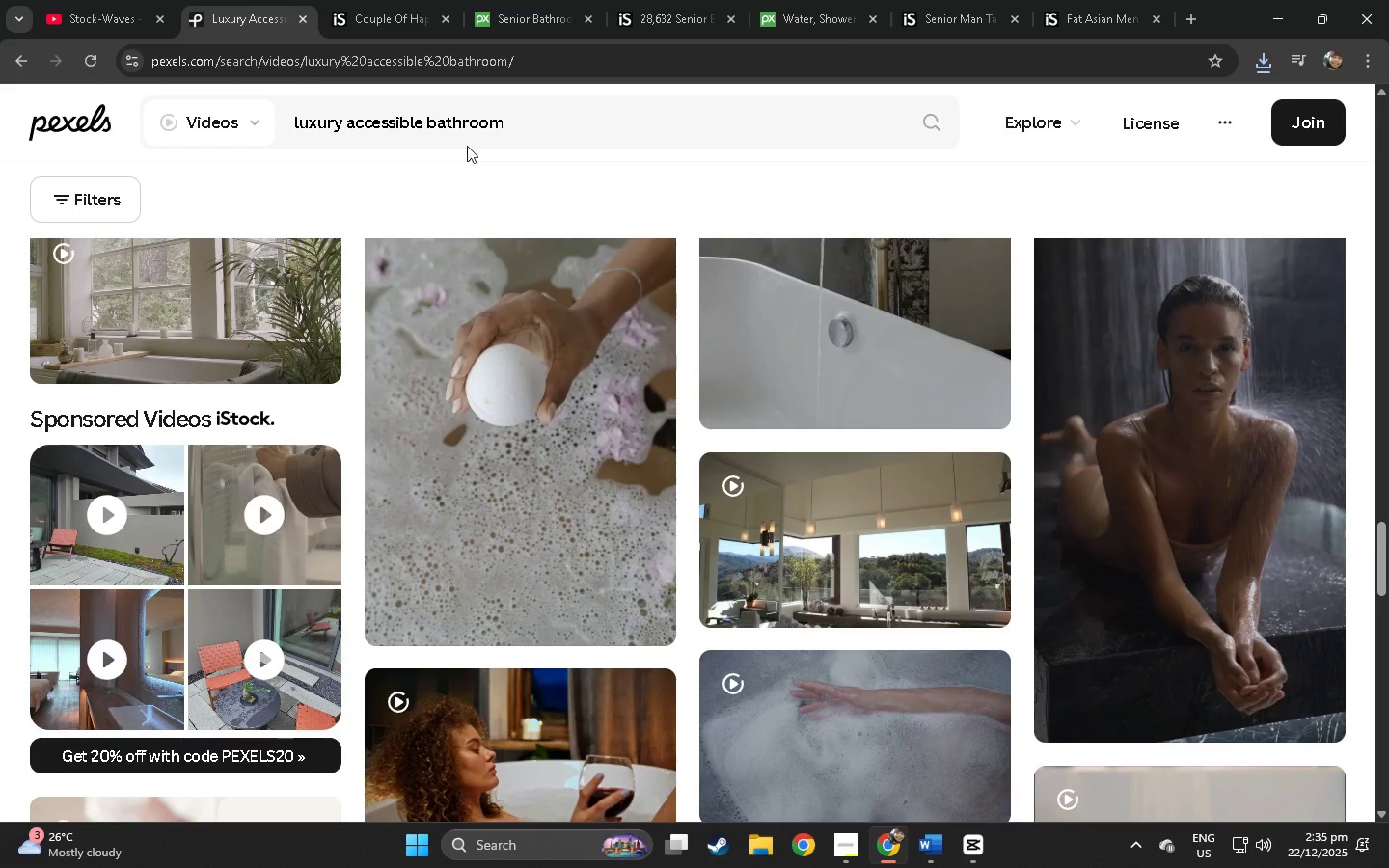 
left_click([1098, 21])
 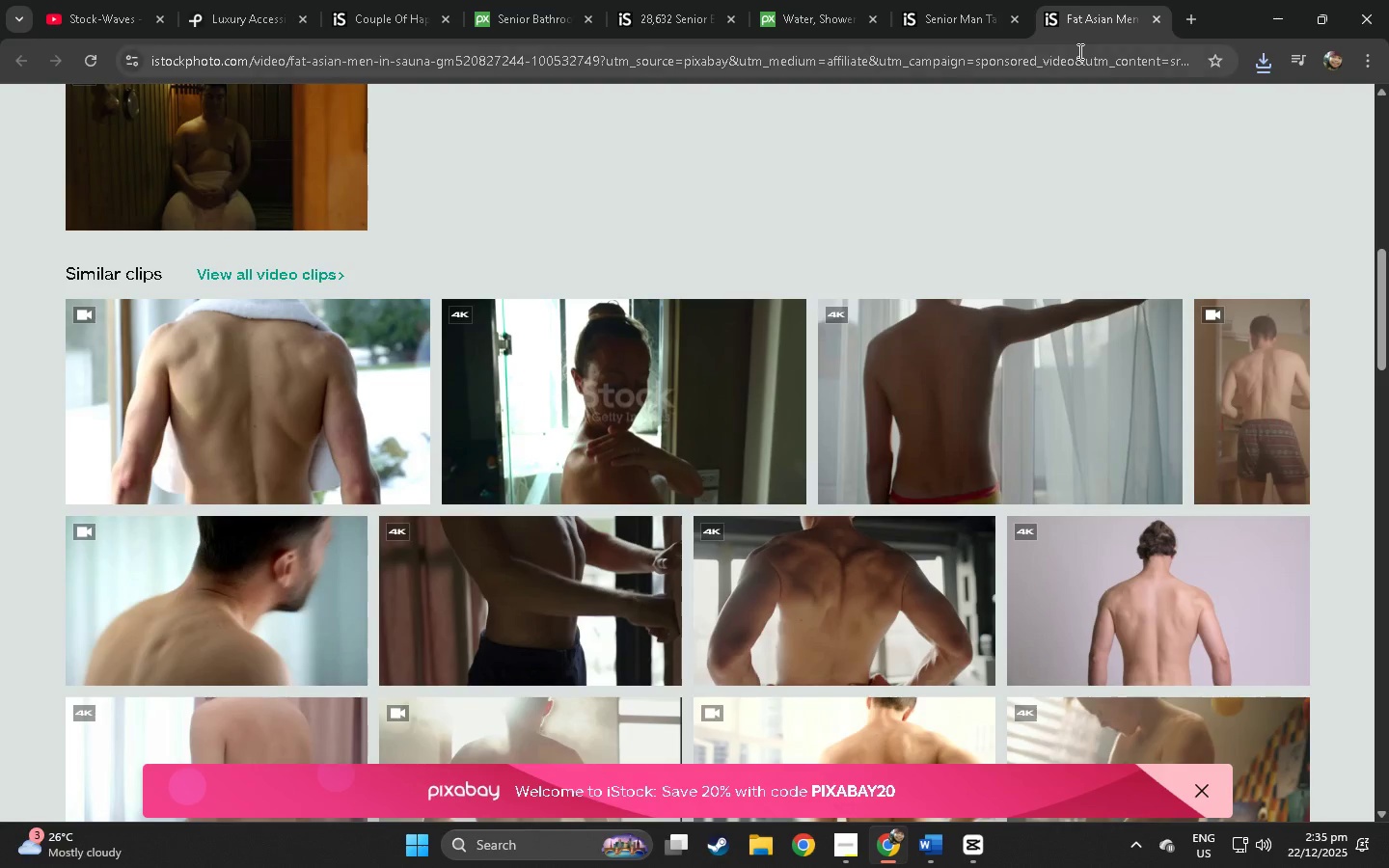 
left_click([1078, 51])
 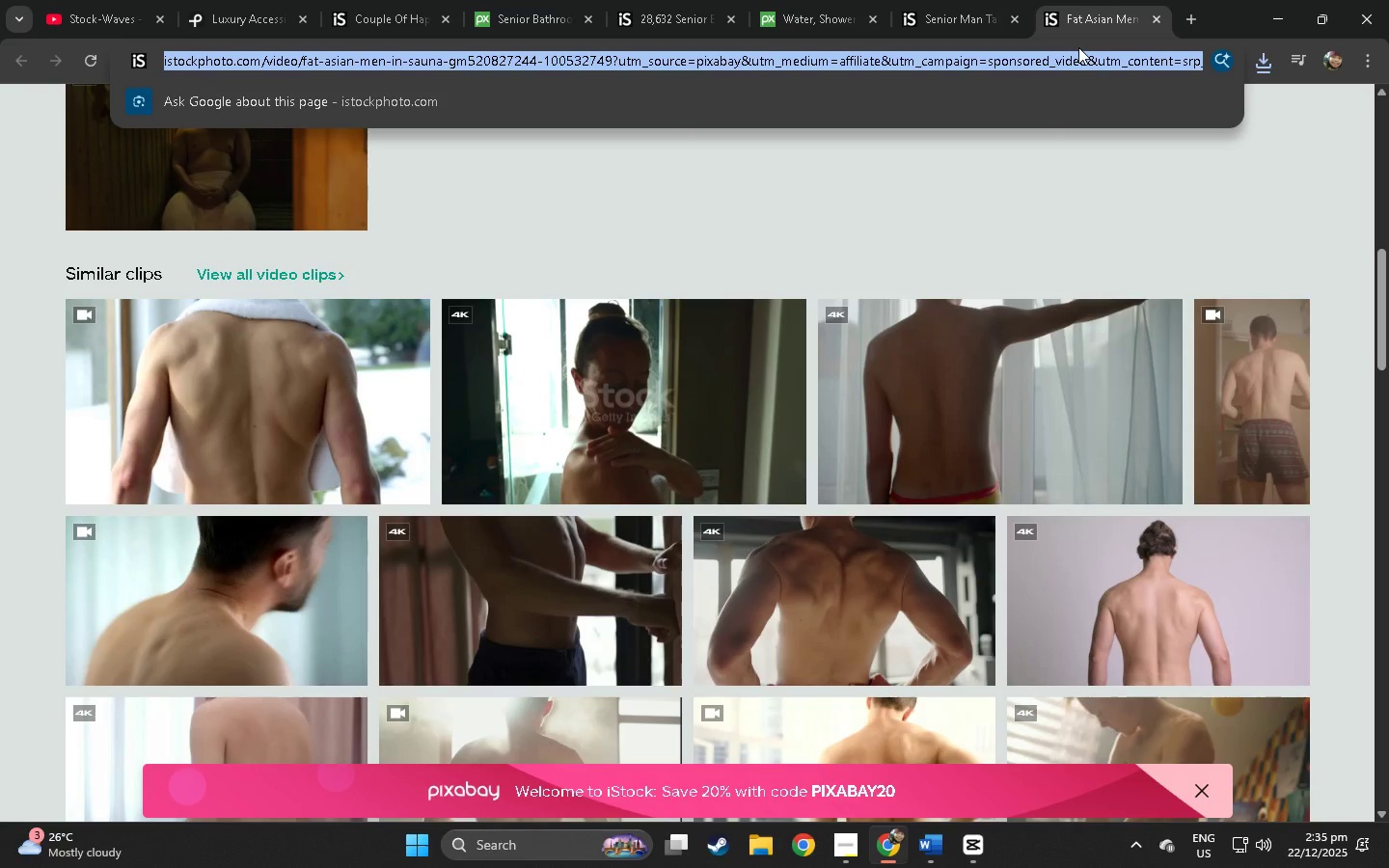 
type(mixkit)
 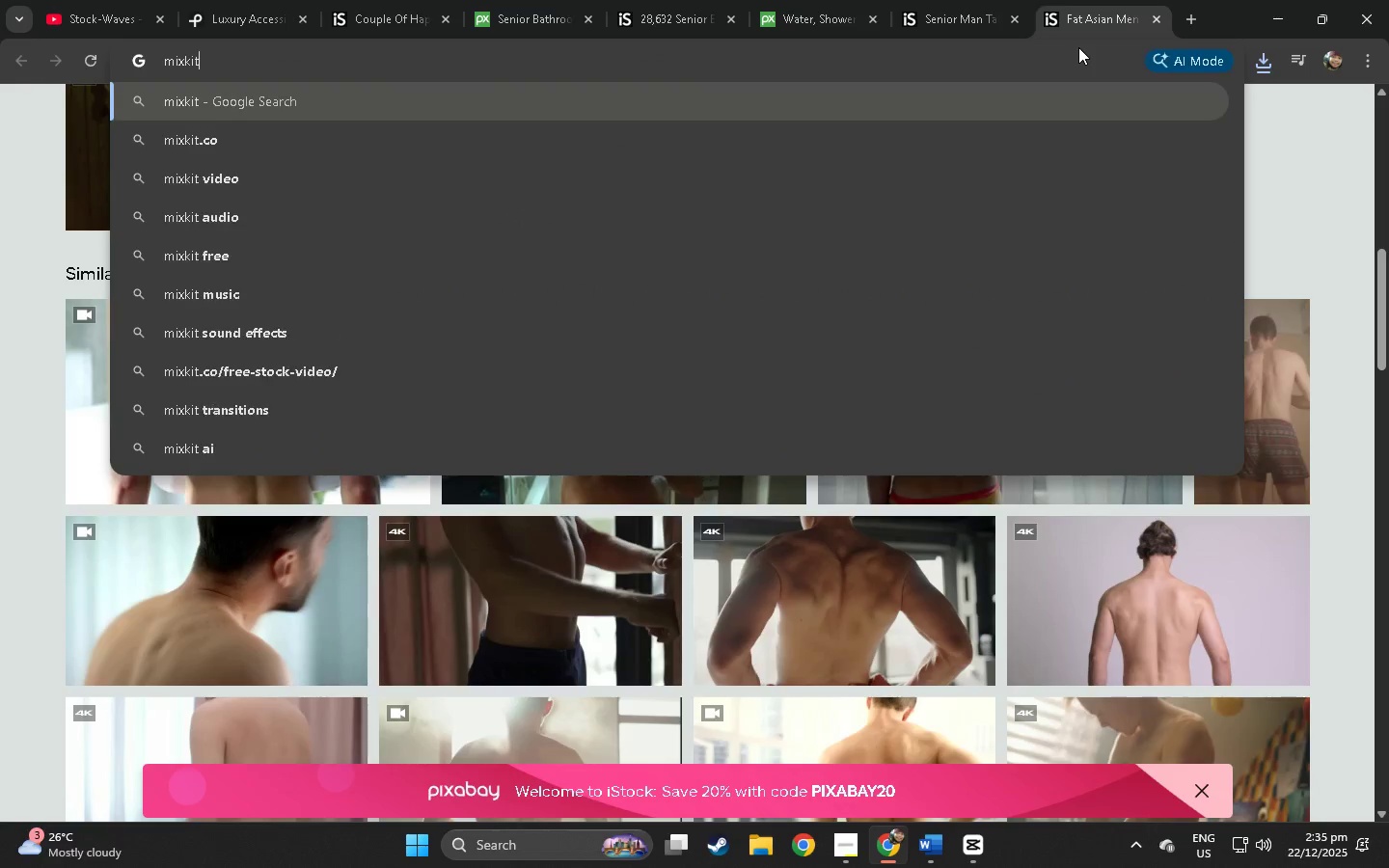 
key(Enter)
 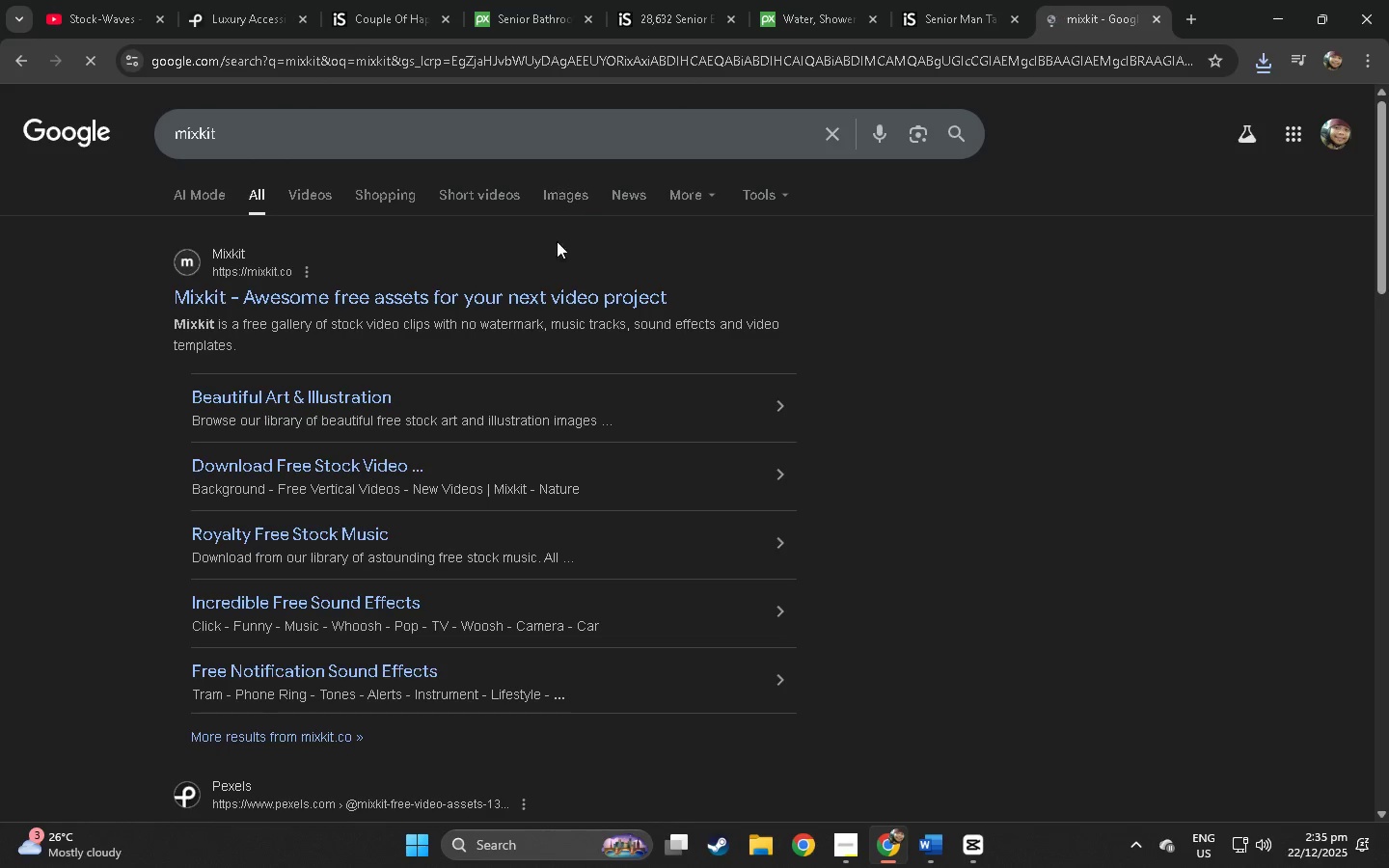 
left_click([517, 289])
 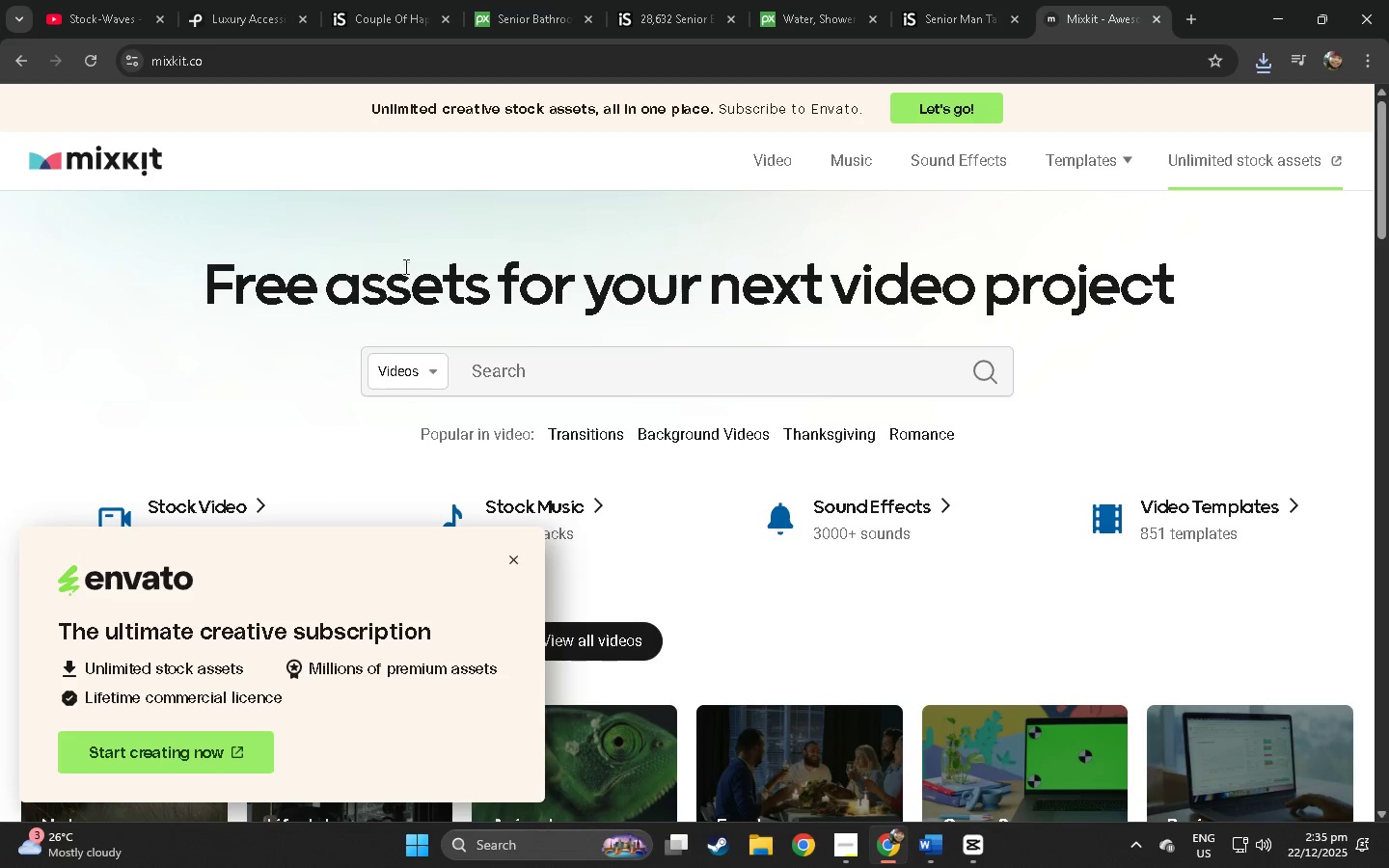 
left_click([488, 381])
 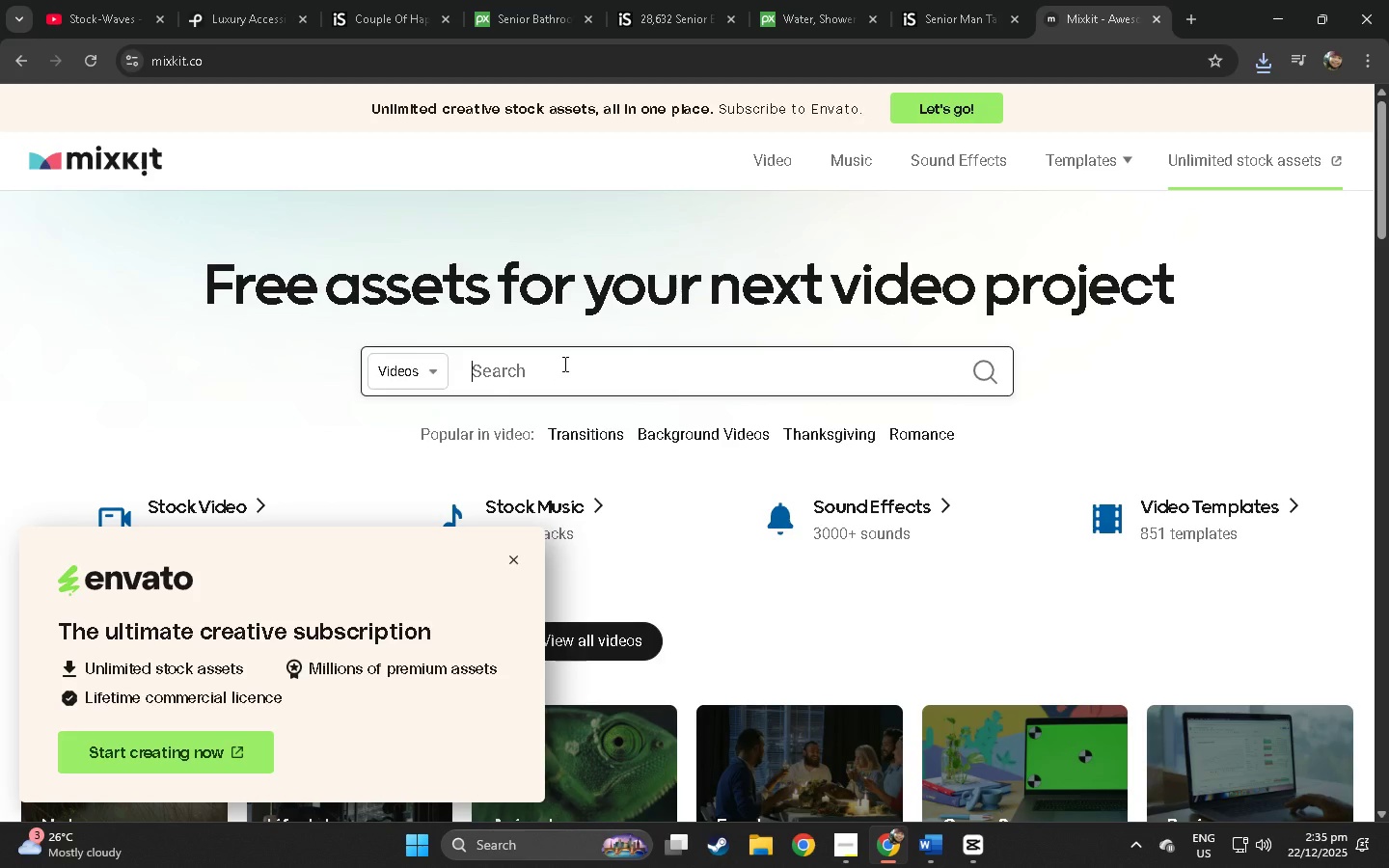 
type(old man bart)
key(Backspace)
key(Backspace)
type(throom)
 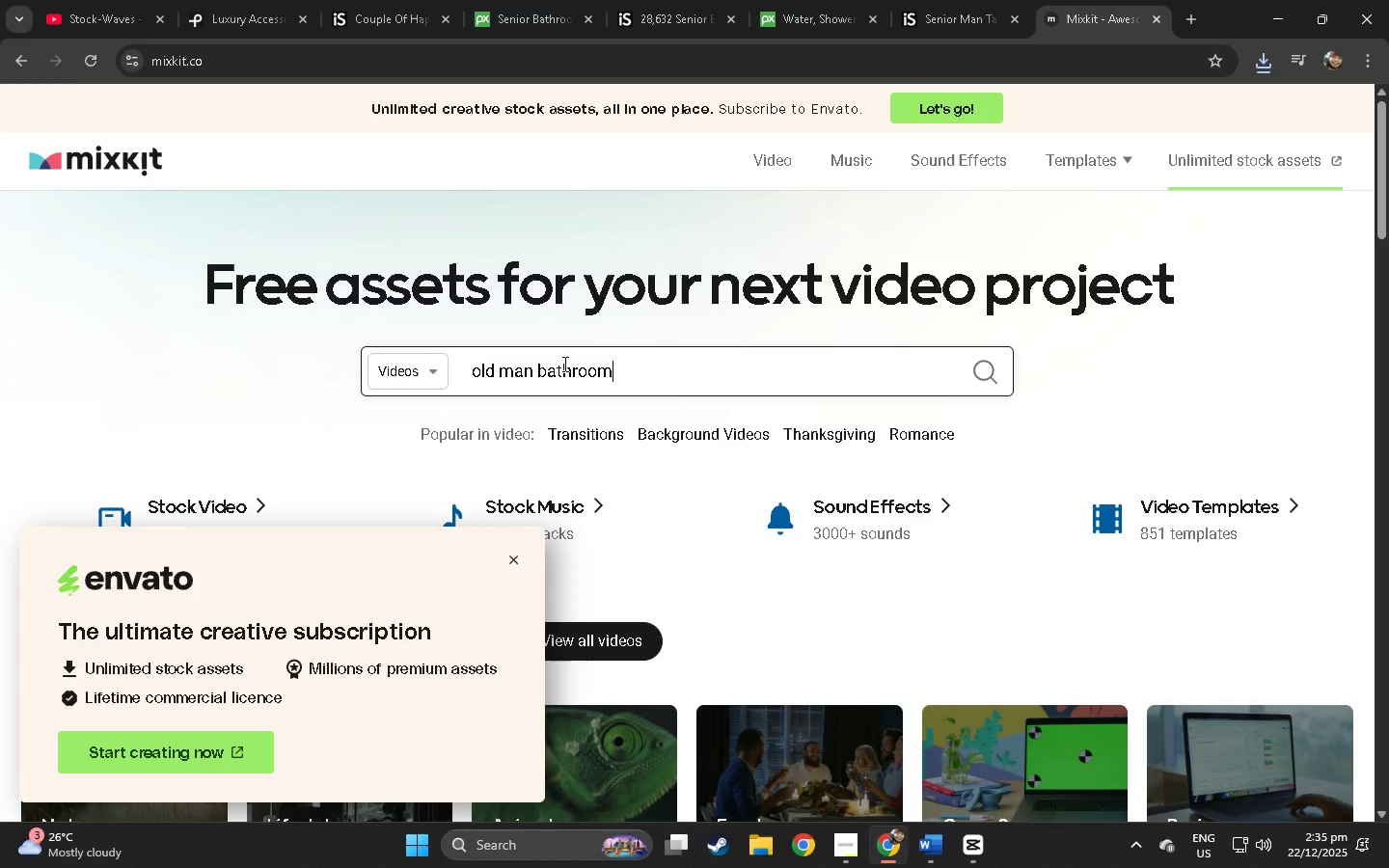 
key(Enter)
 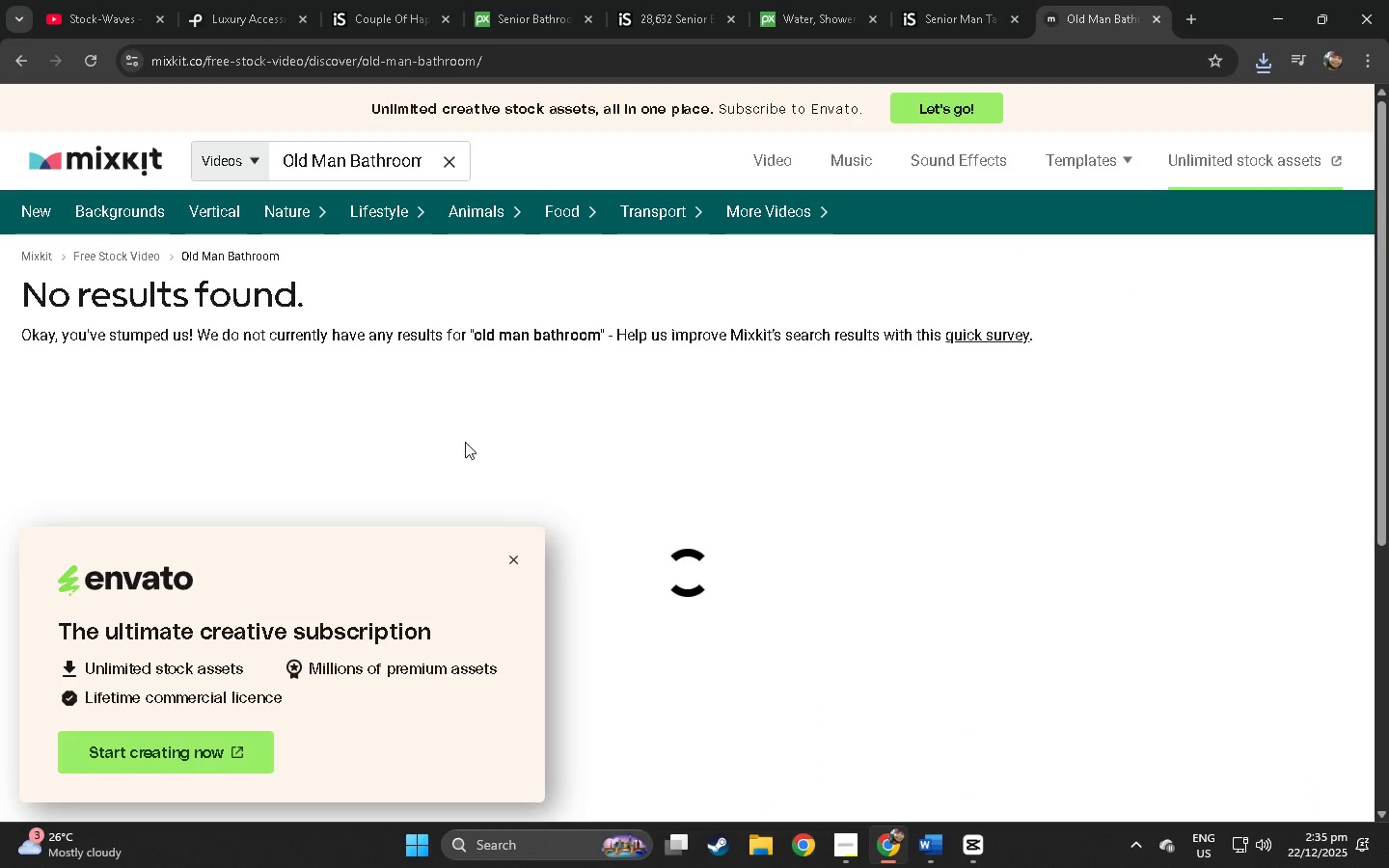 
left_click([515, 558])
 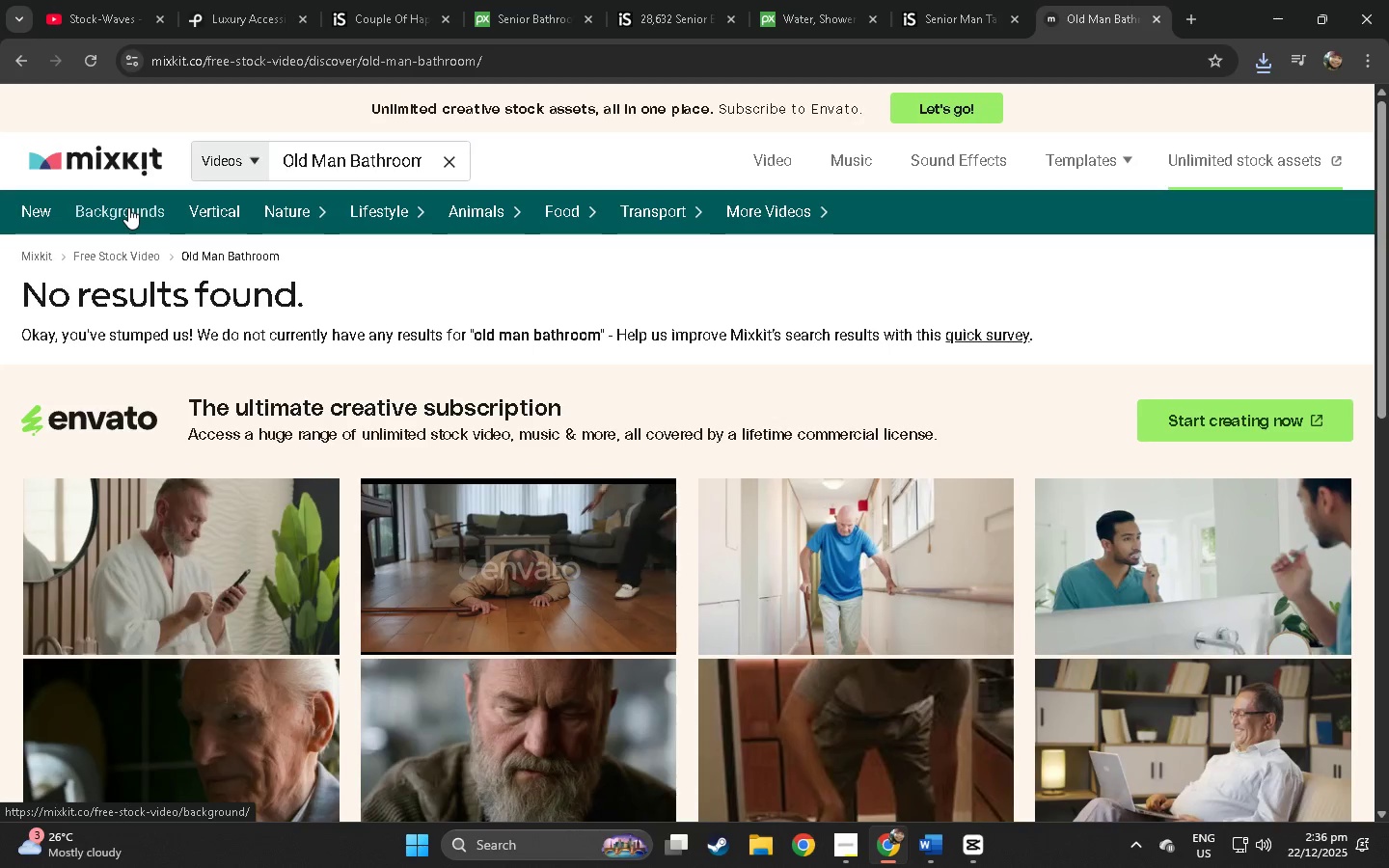 
scroll: coordinate [128, 210], scroll_direction: down, amount: 6.0
 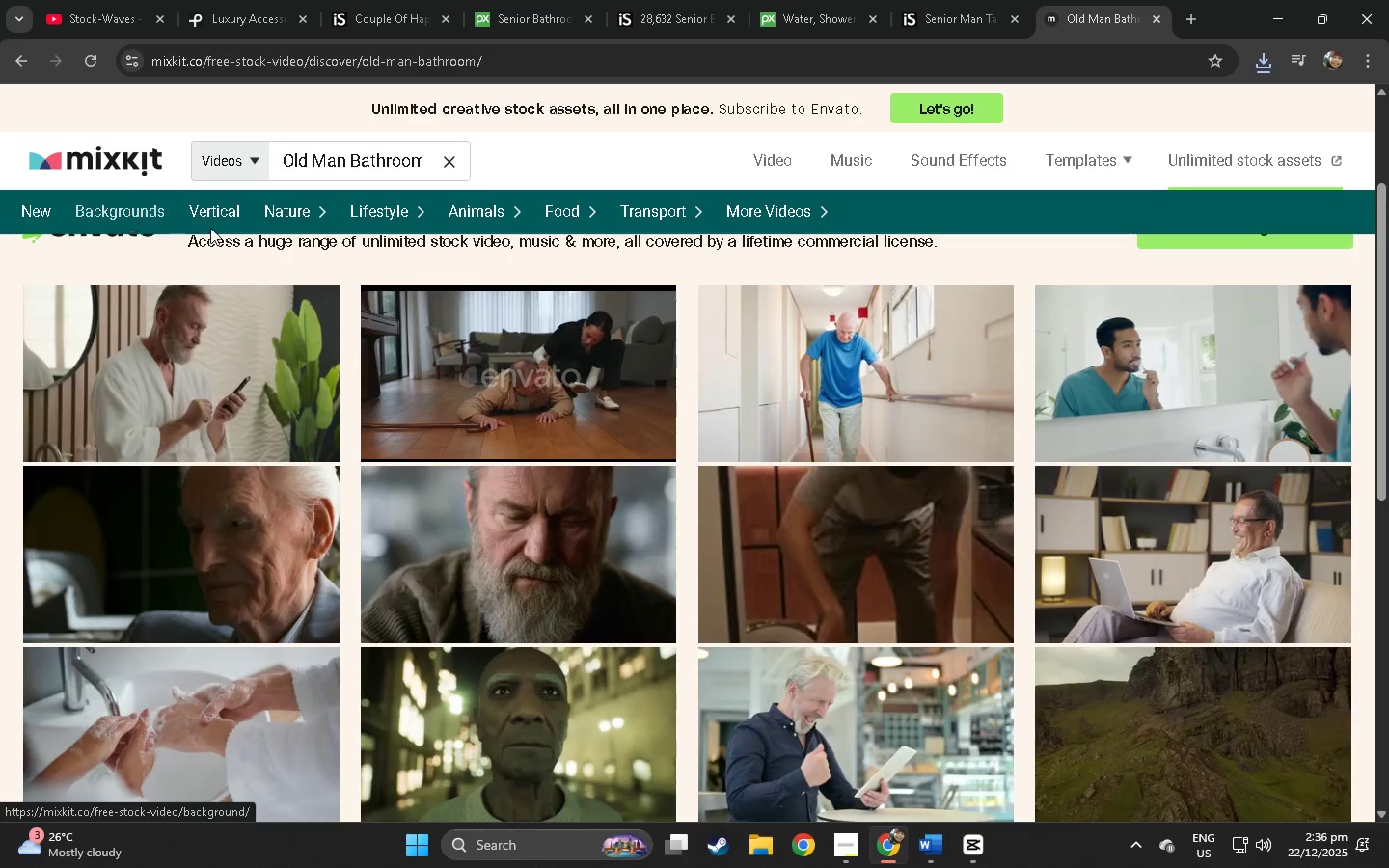 
left_click([854, 382])
 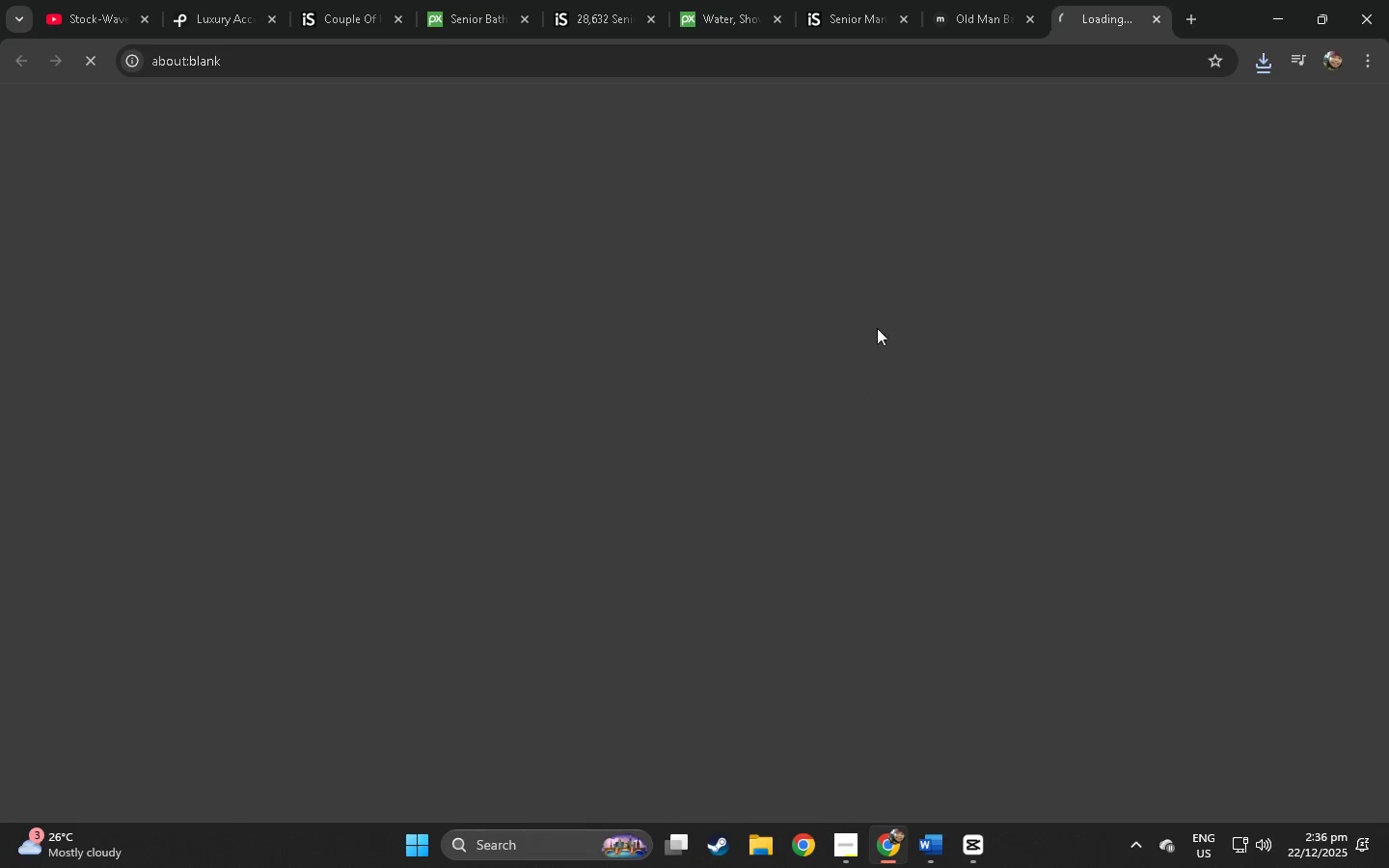 
mouse_move([1137, 36])
 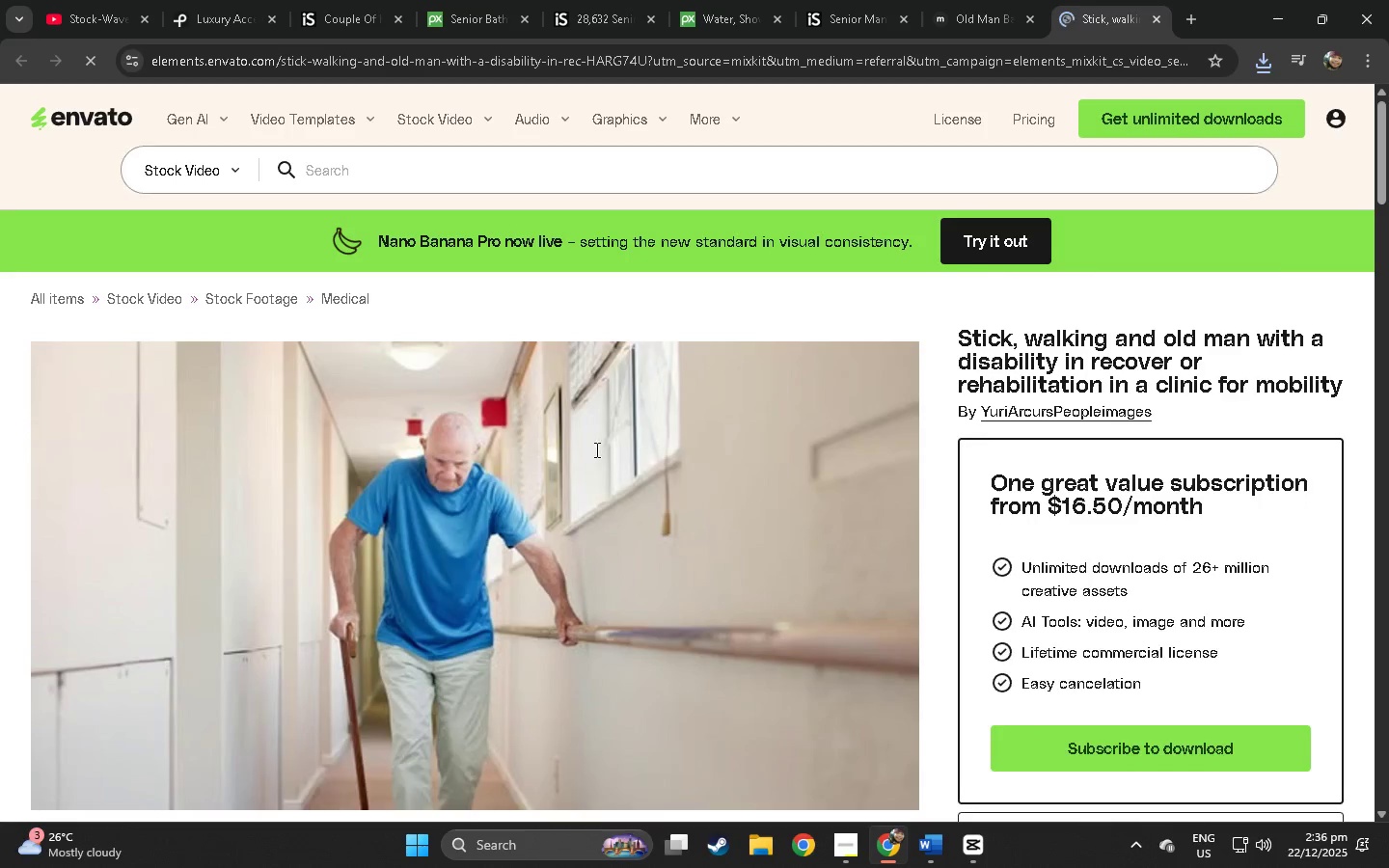 
scroll: coordinate [512, 490], scroll_direction: down, amount: 3.0
 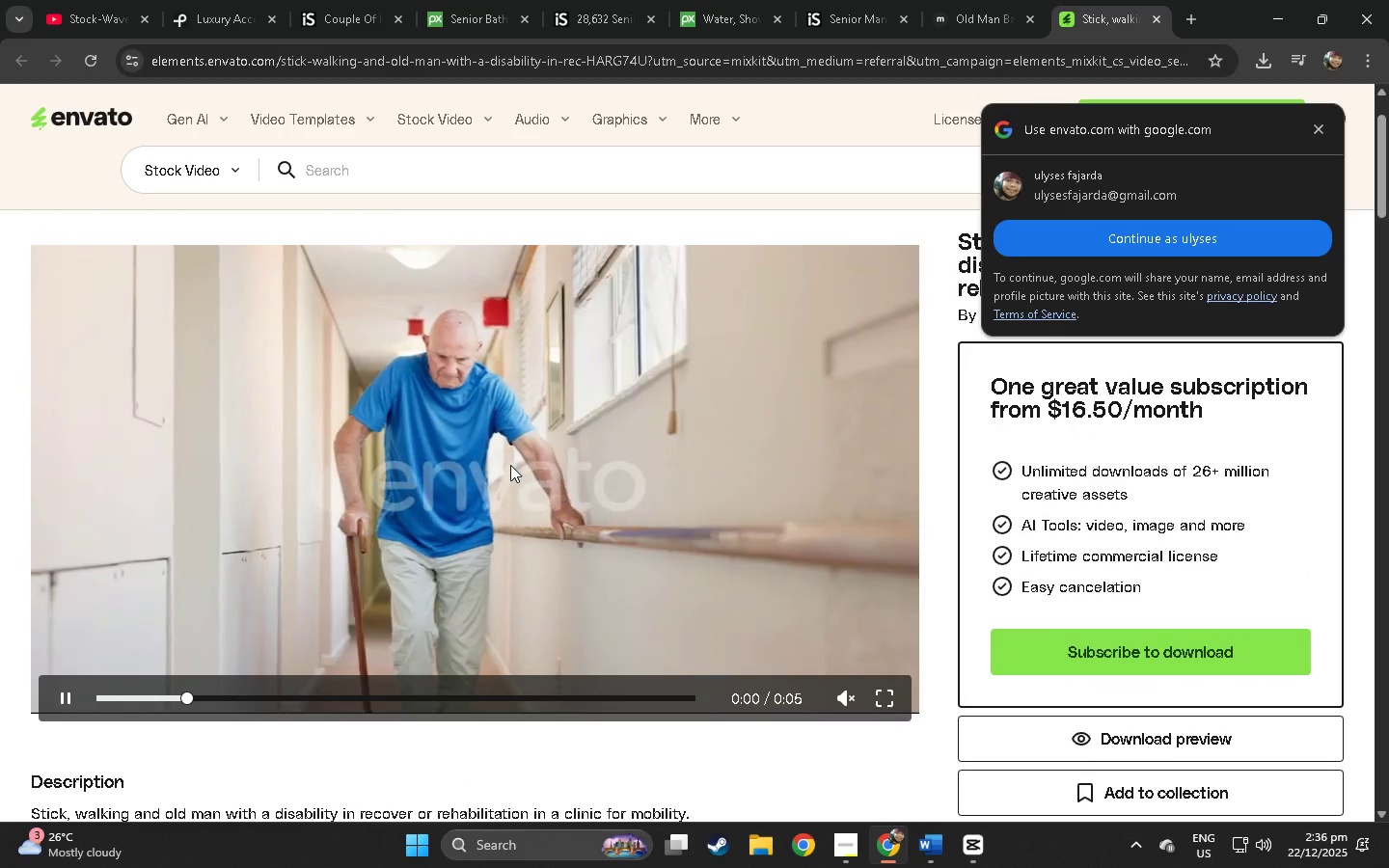 
scroll: coordinate [510, 465], scroll_direction: up, amount: 2.0
 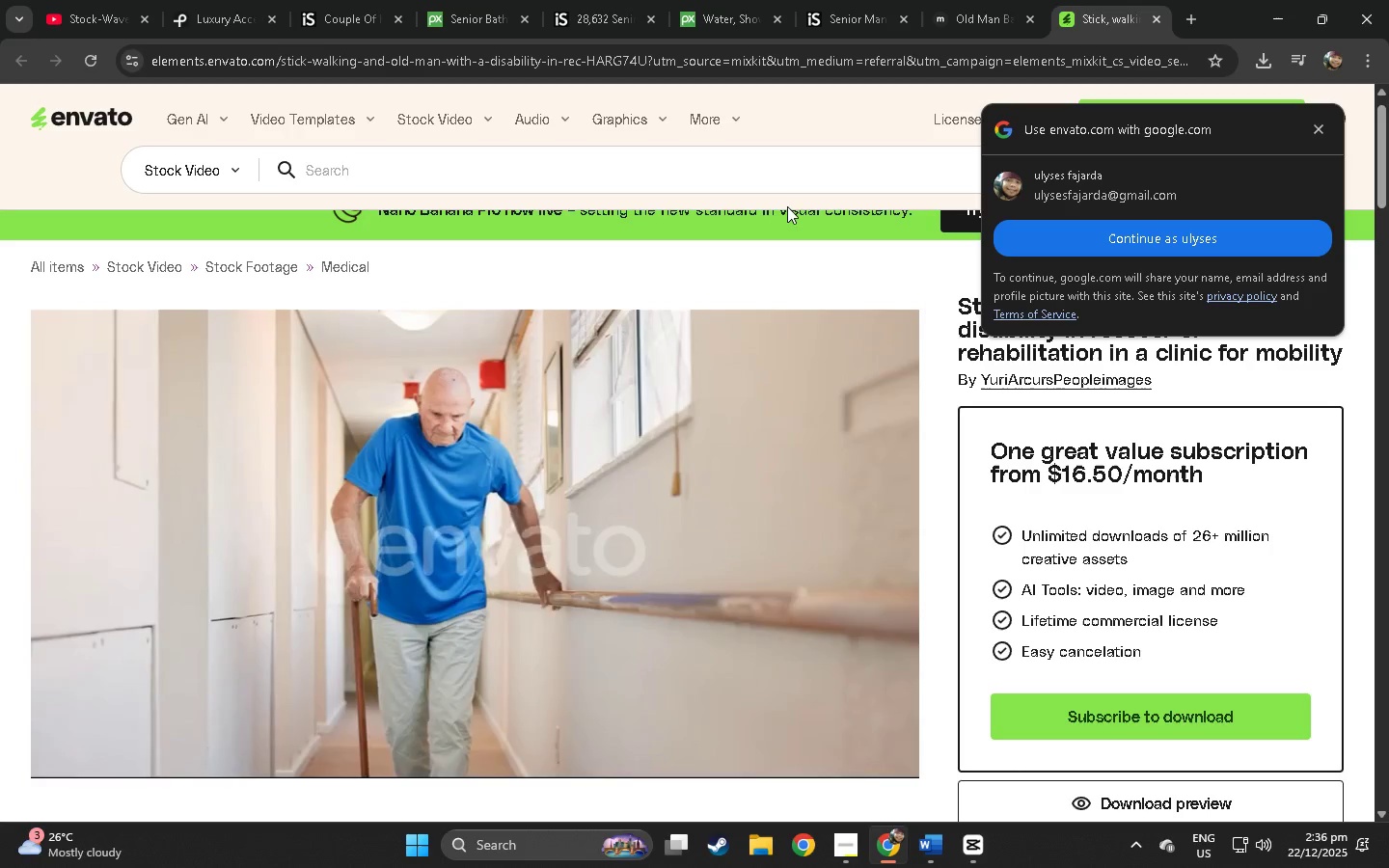 
wait(5.62)
 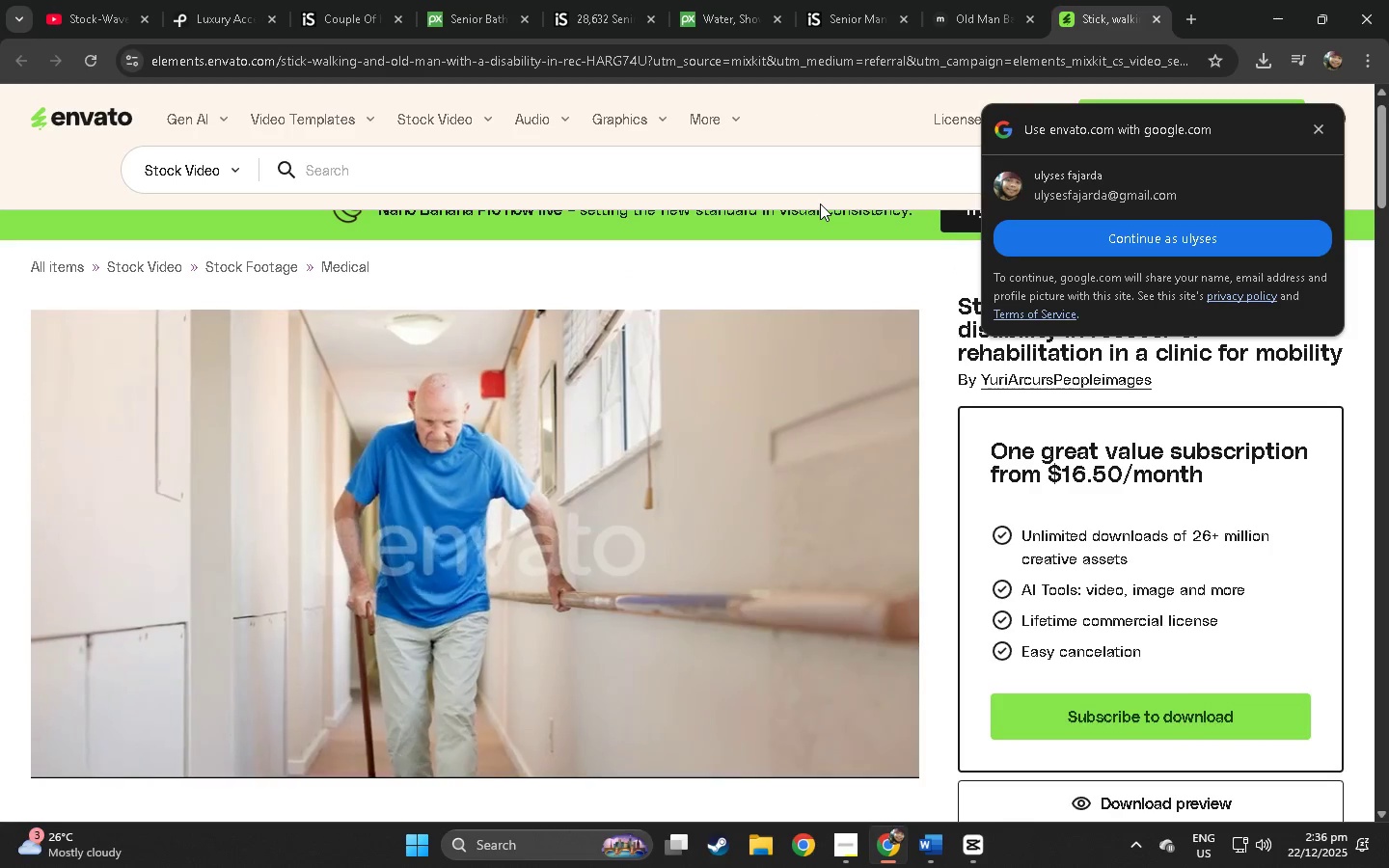 
left_click([1157, 17])
 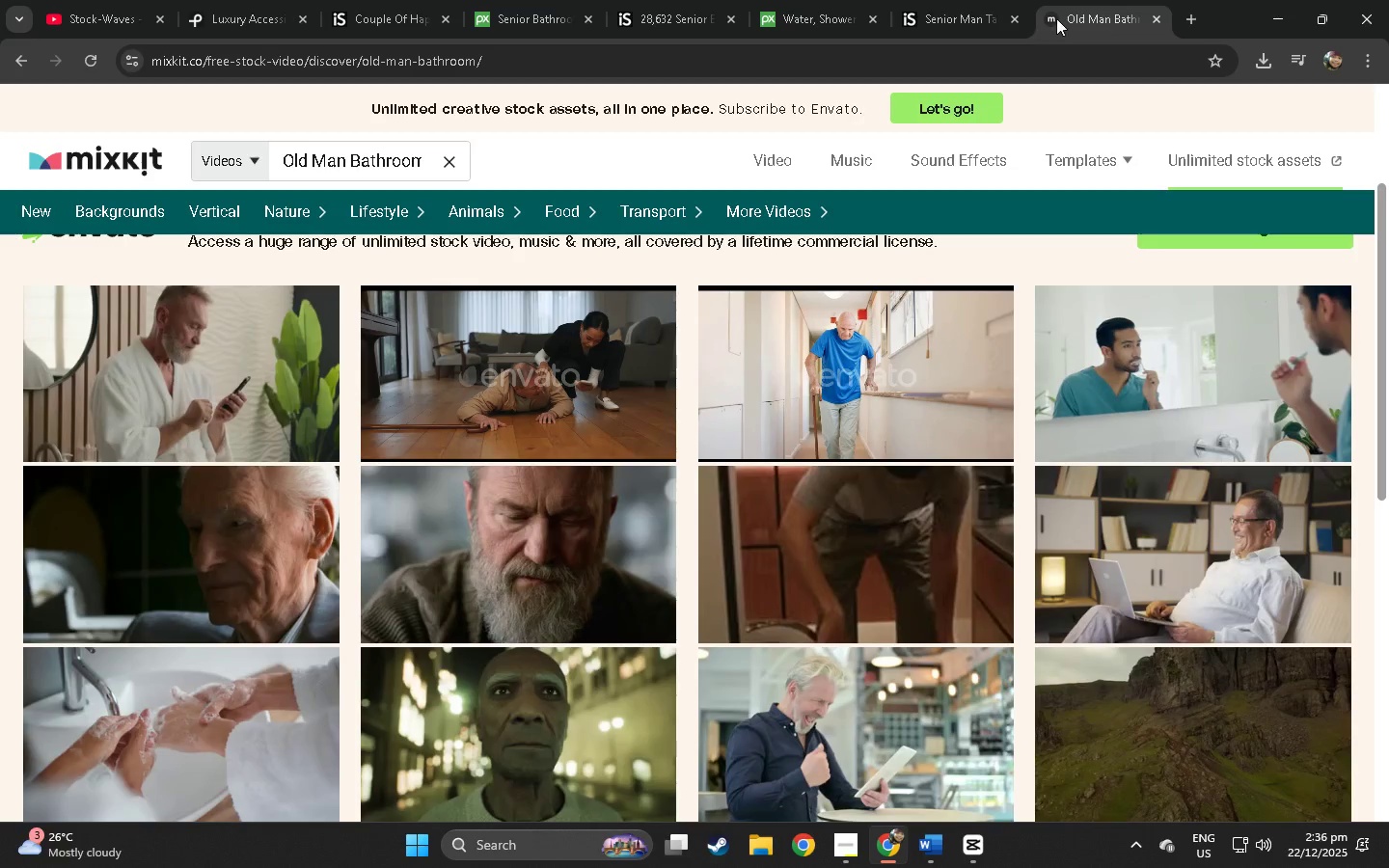 
mouse_move([956, 25])
 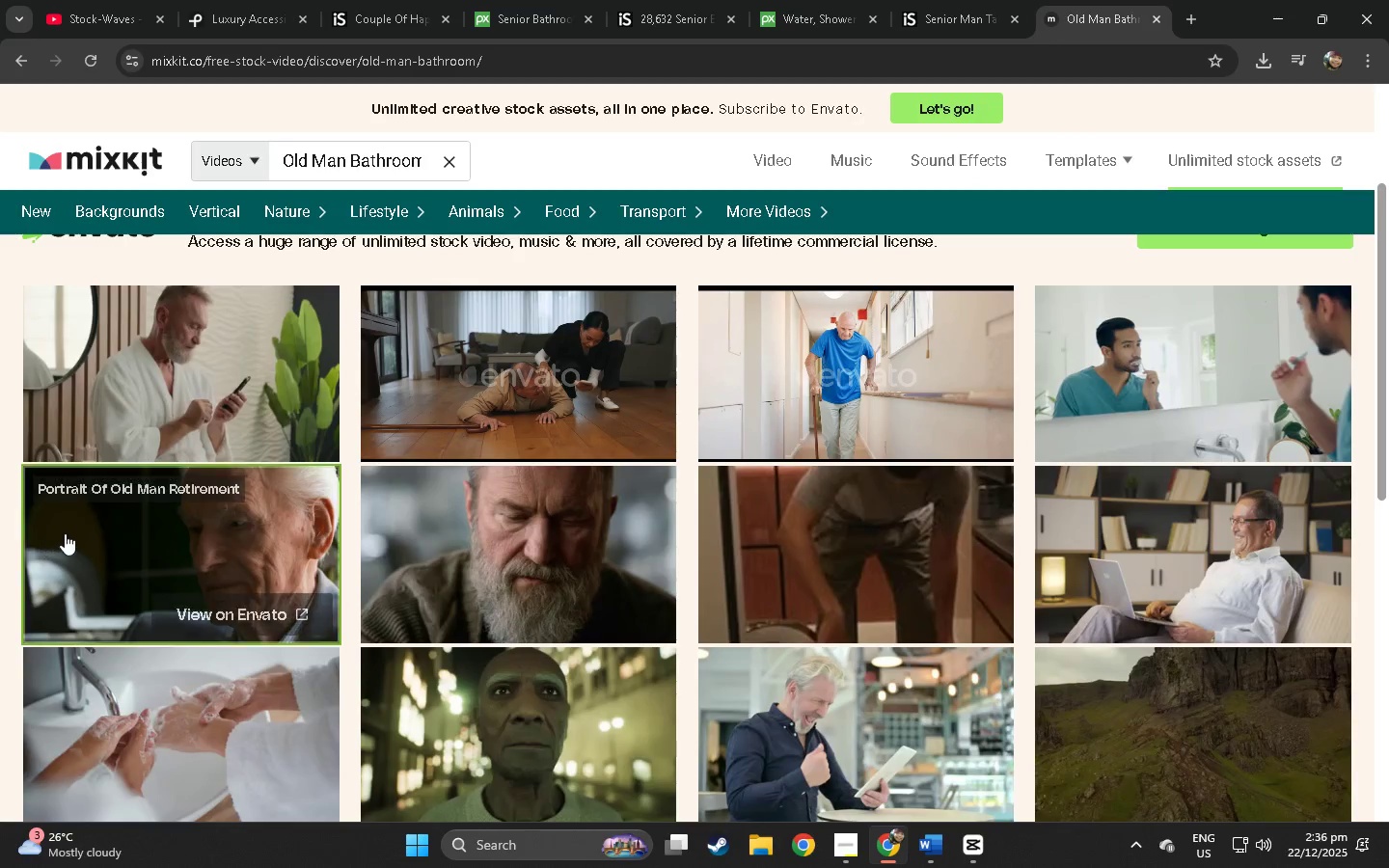 
left_click([76, 530])
 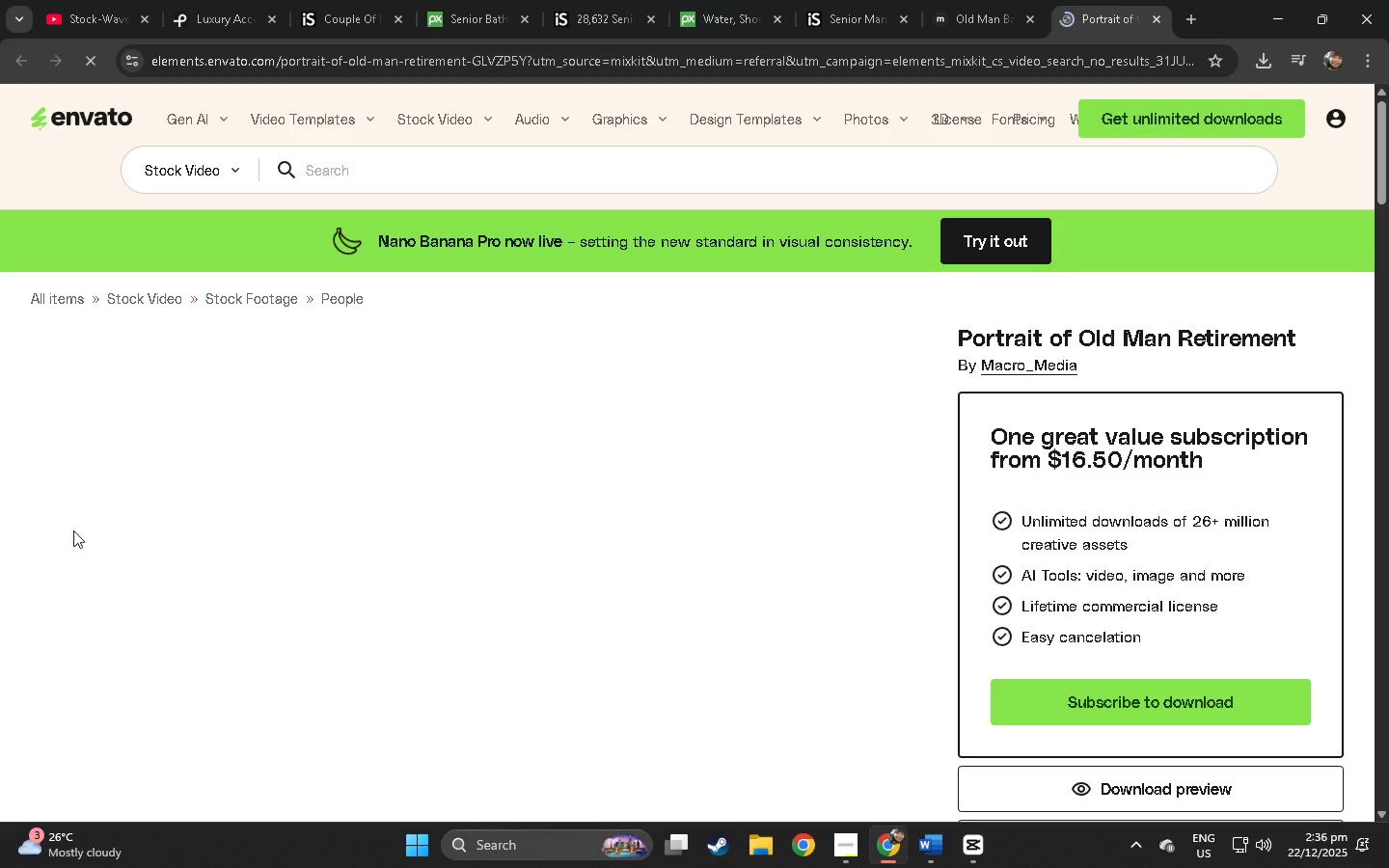 
scroll: coordinate [189, 515], scroll_direction: down, amount: 2.0
 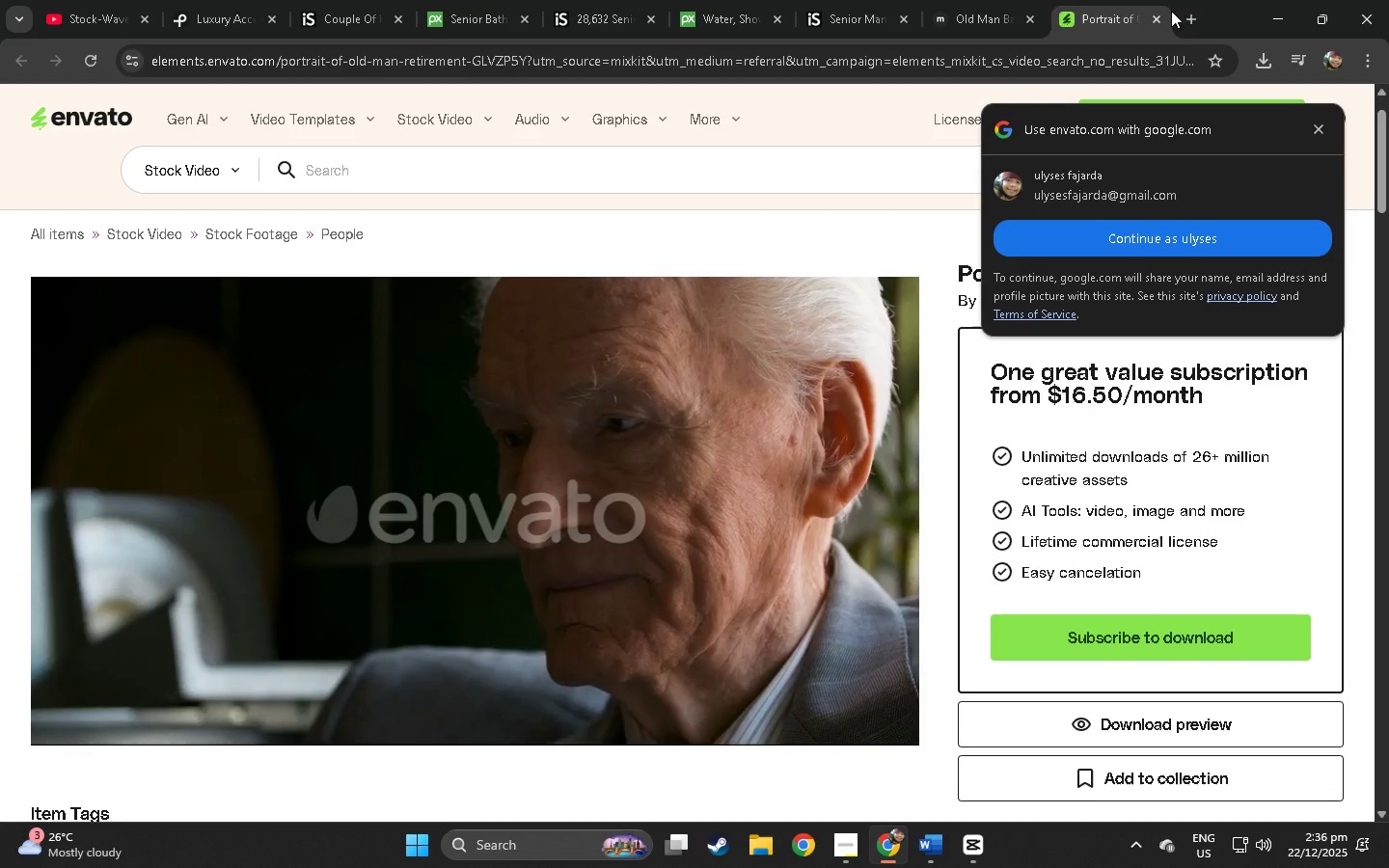 
left_click([1155, 14])
 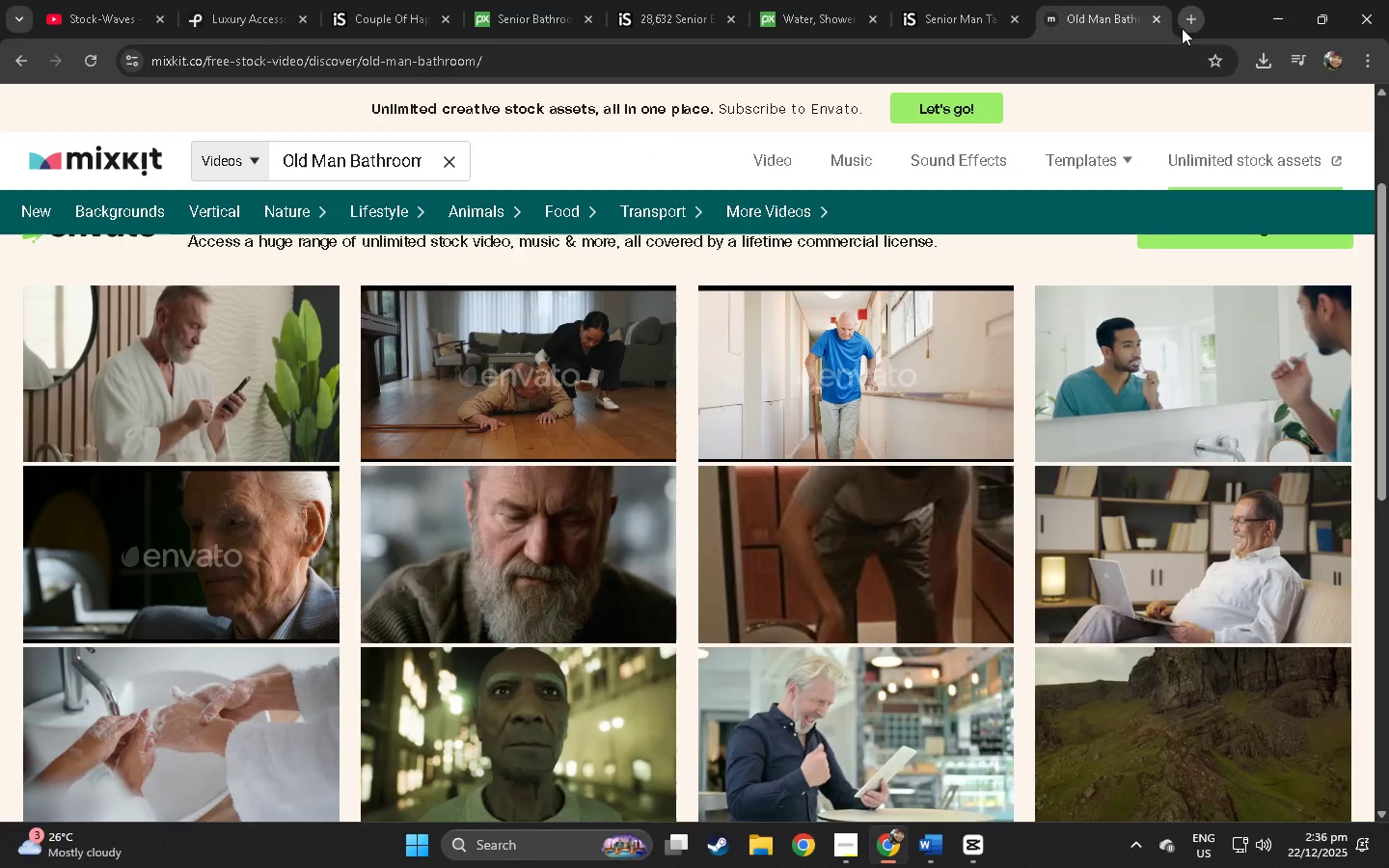 
left_click([1160, 19])
 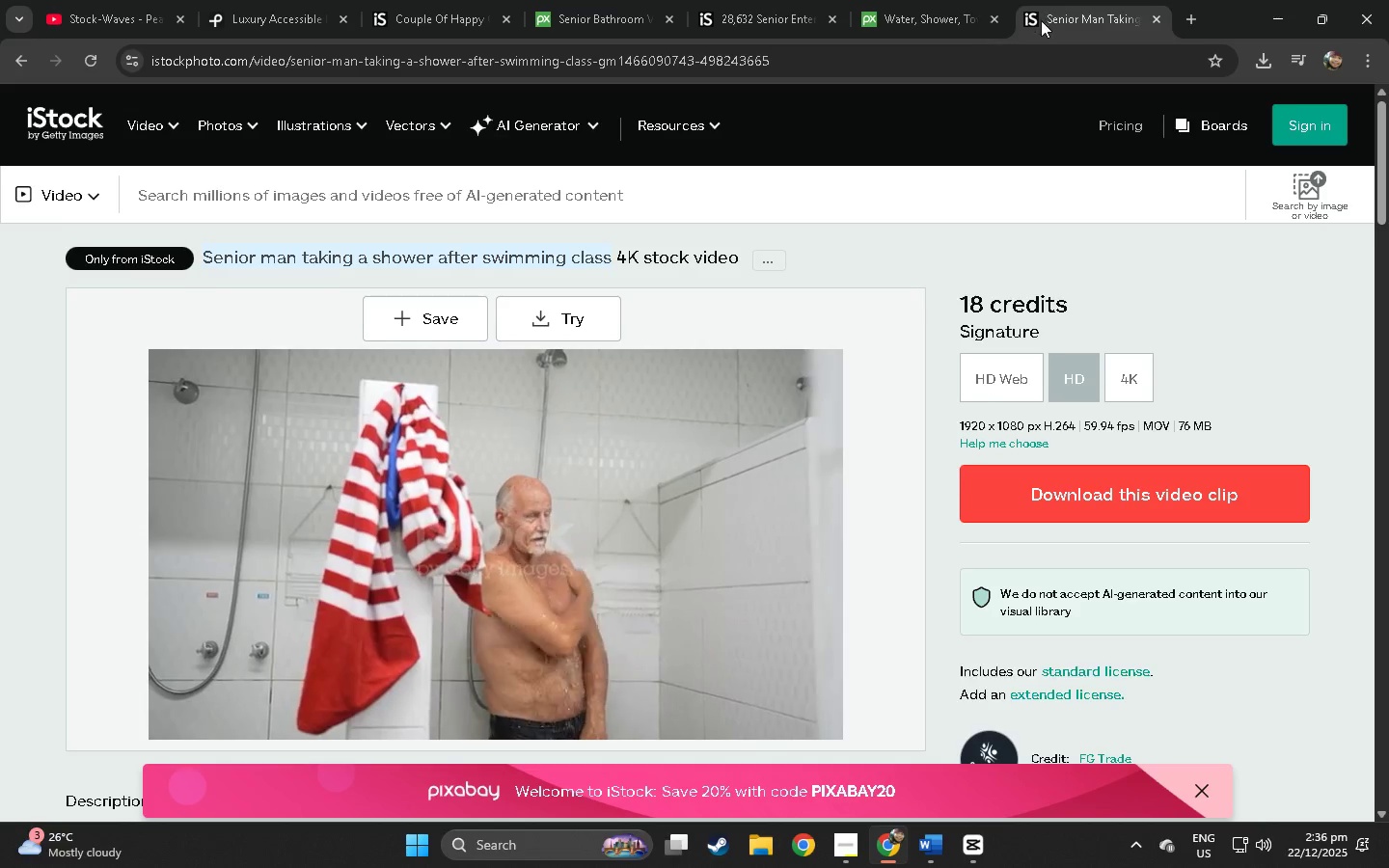 
left_click([1153, 22])
 